 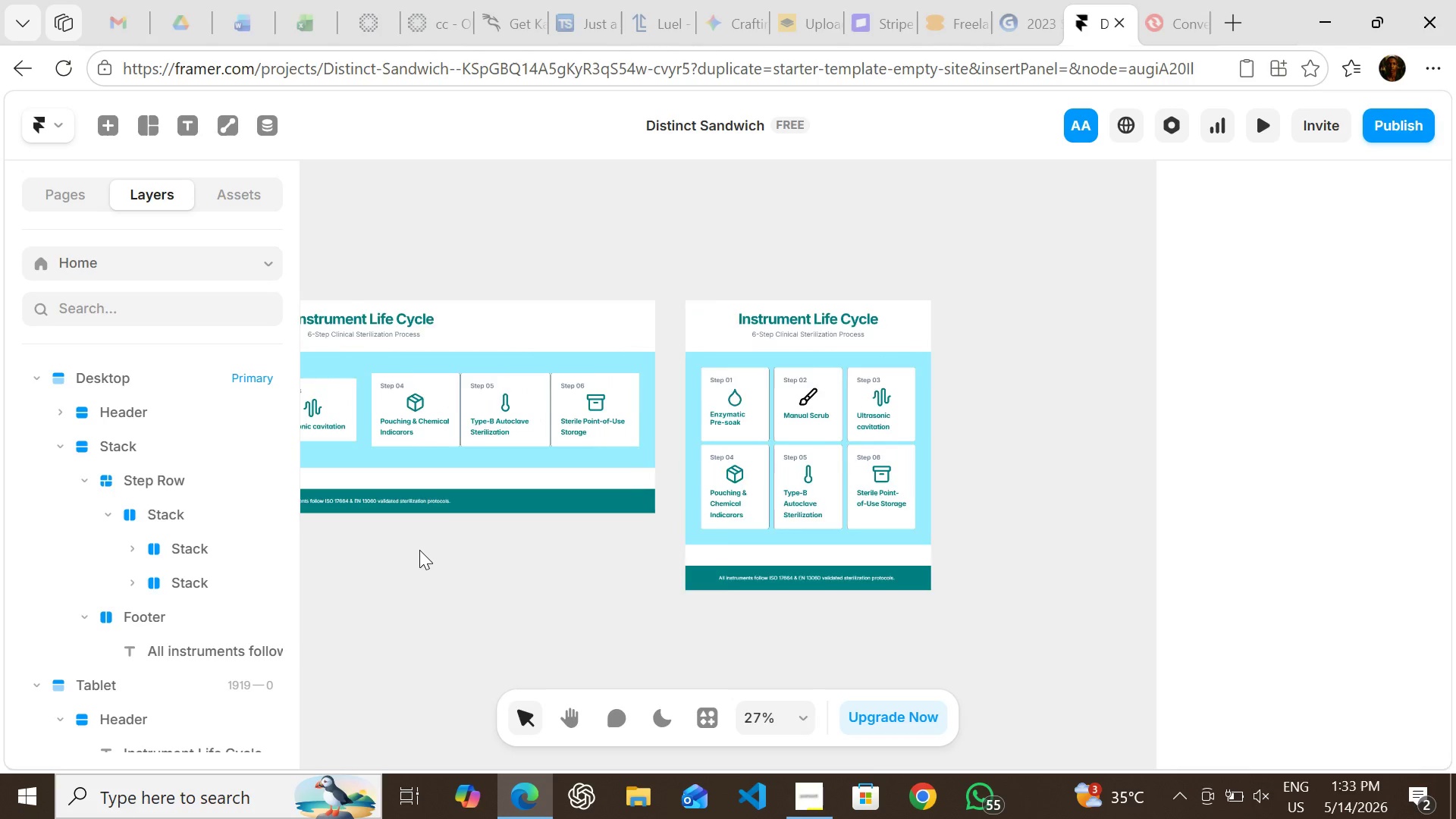 
left_click([869, 256])
 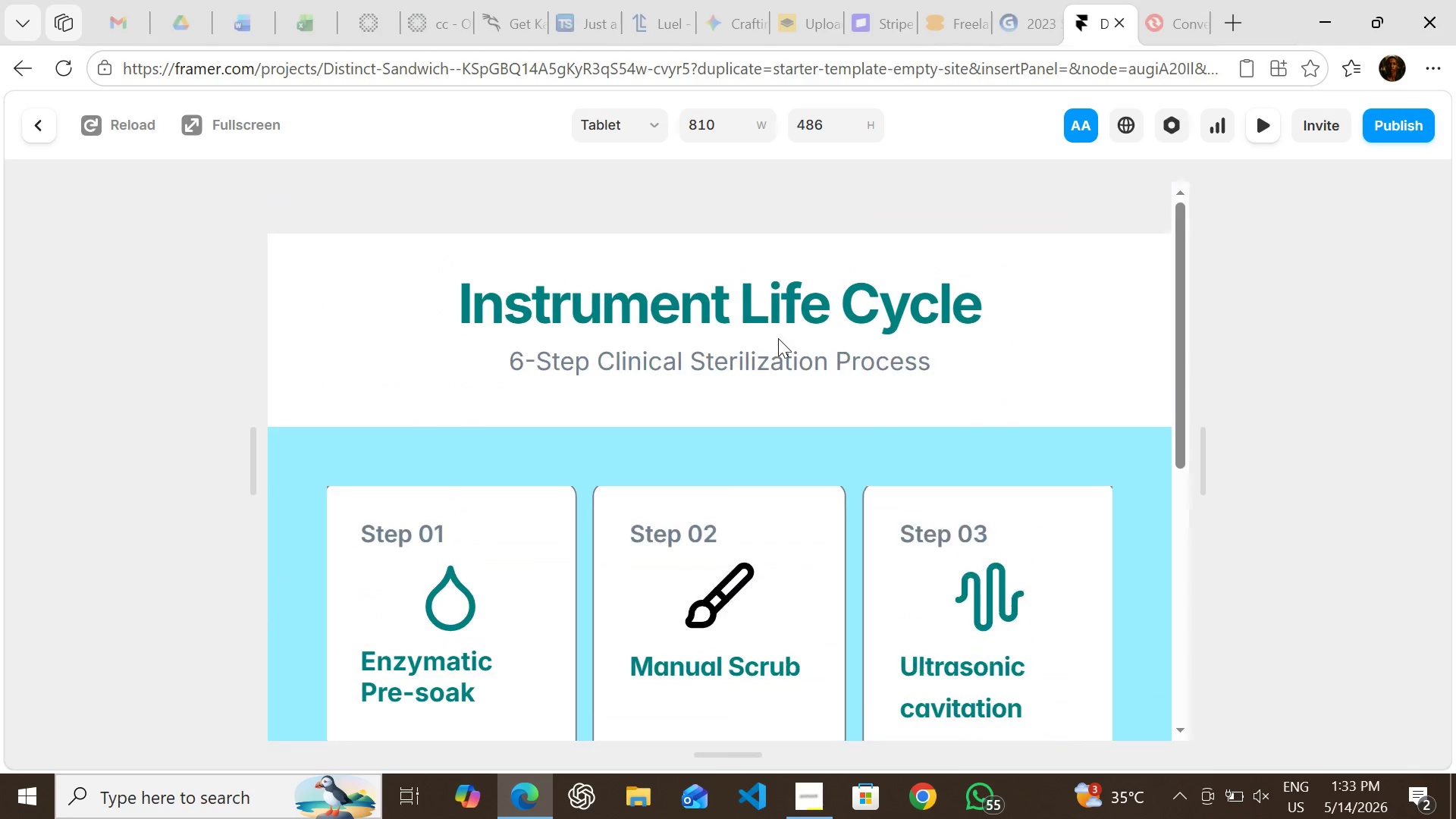 
wait(6.66)
 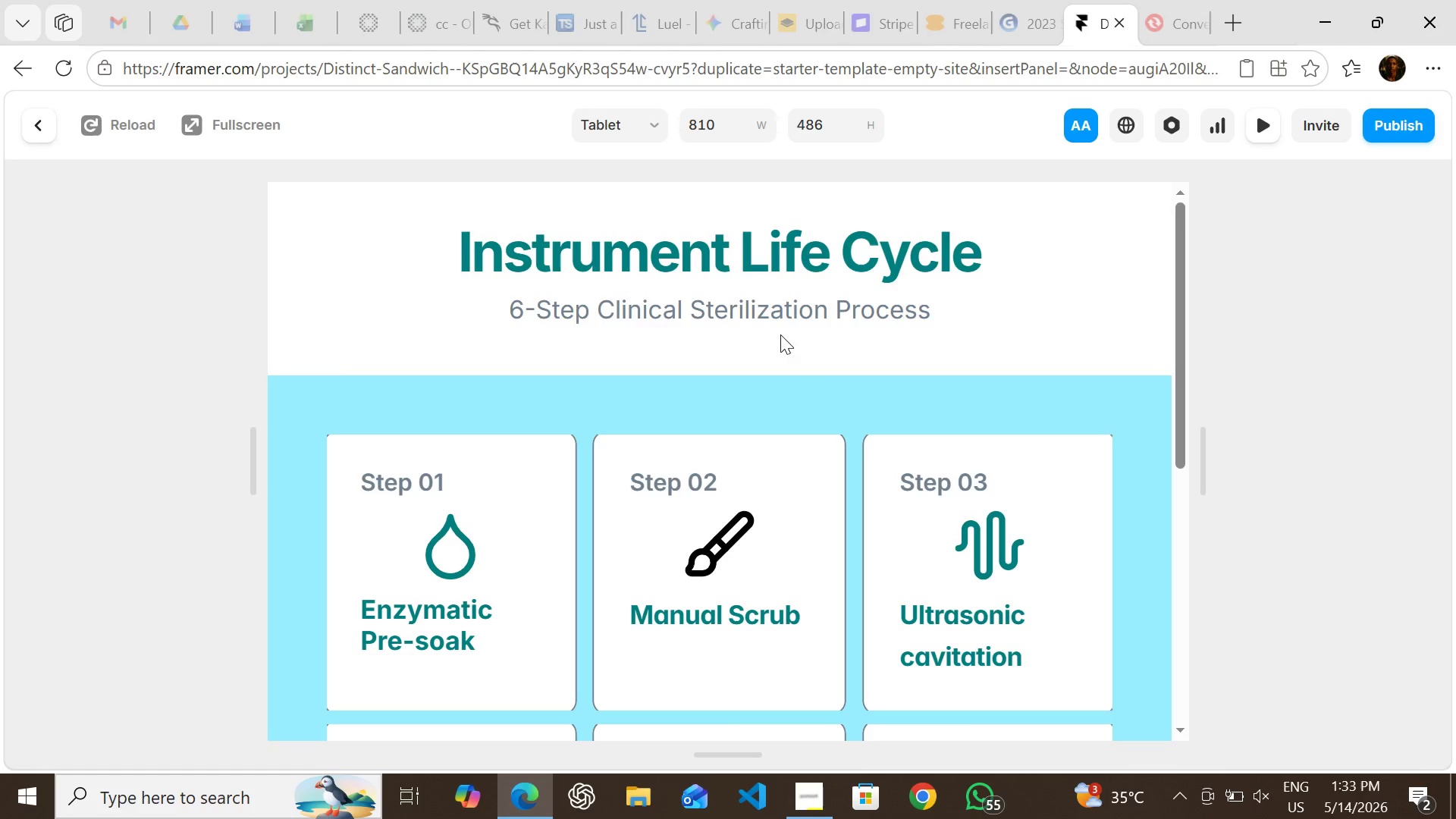 
left_click([43, 132])
 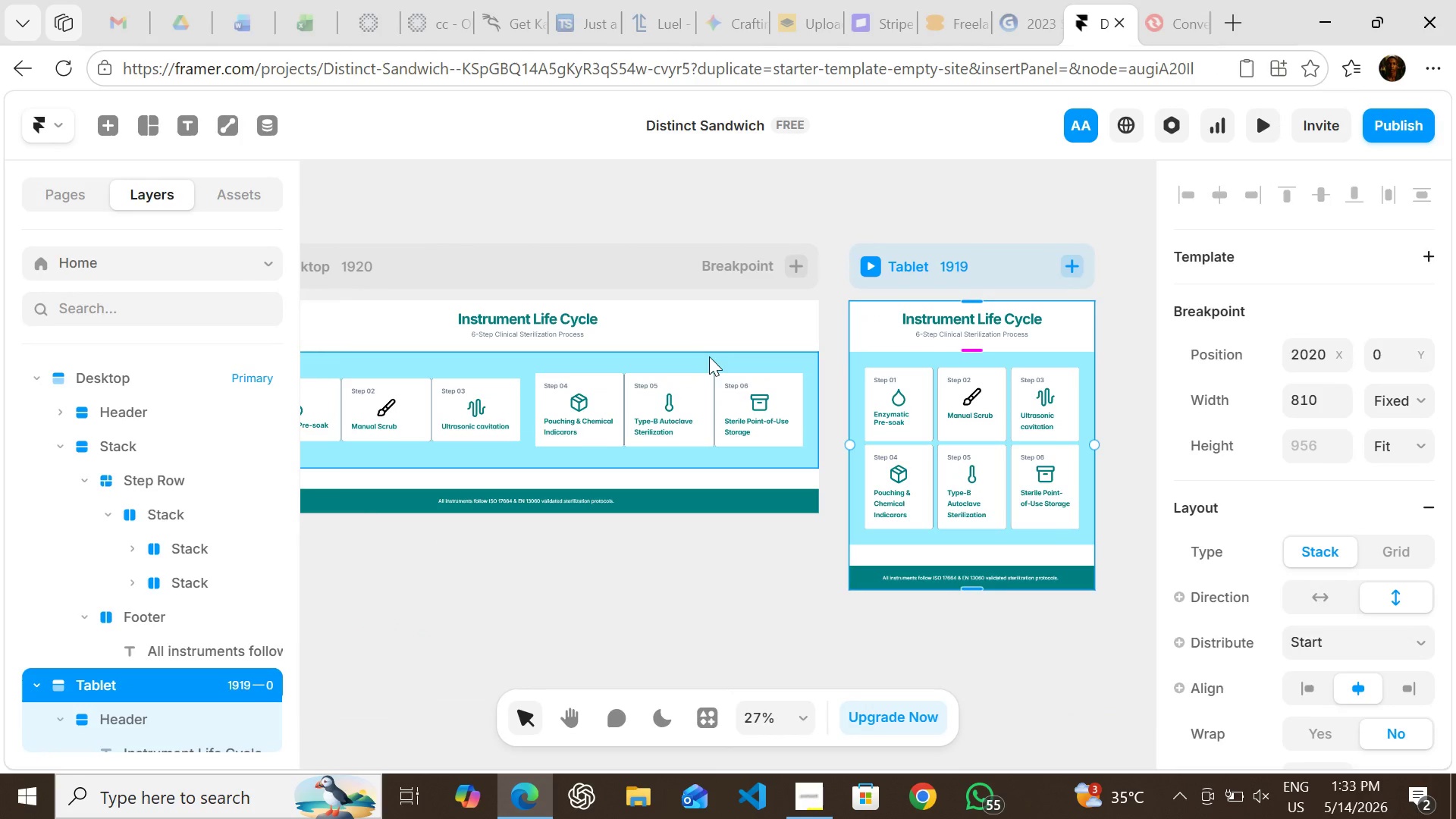 
left_click([709, 358])
 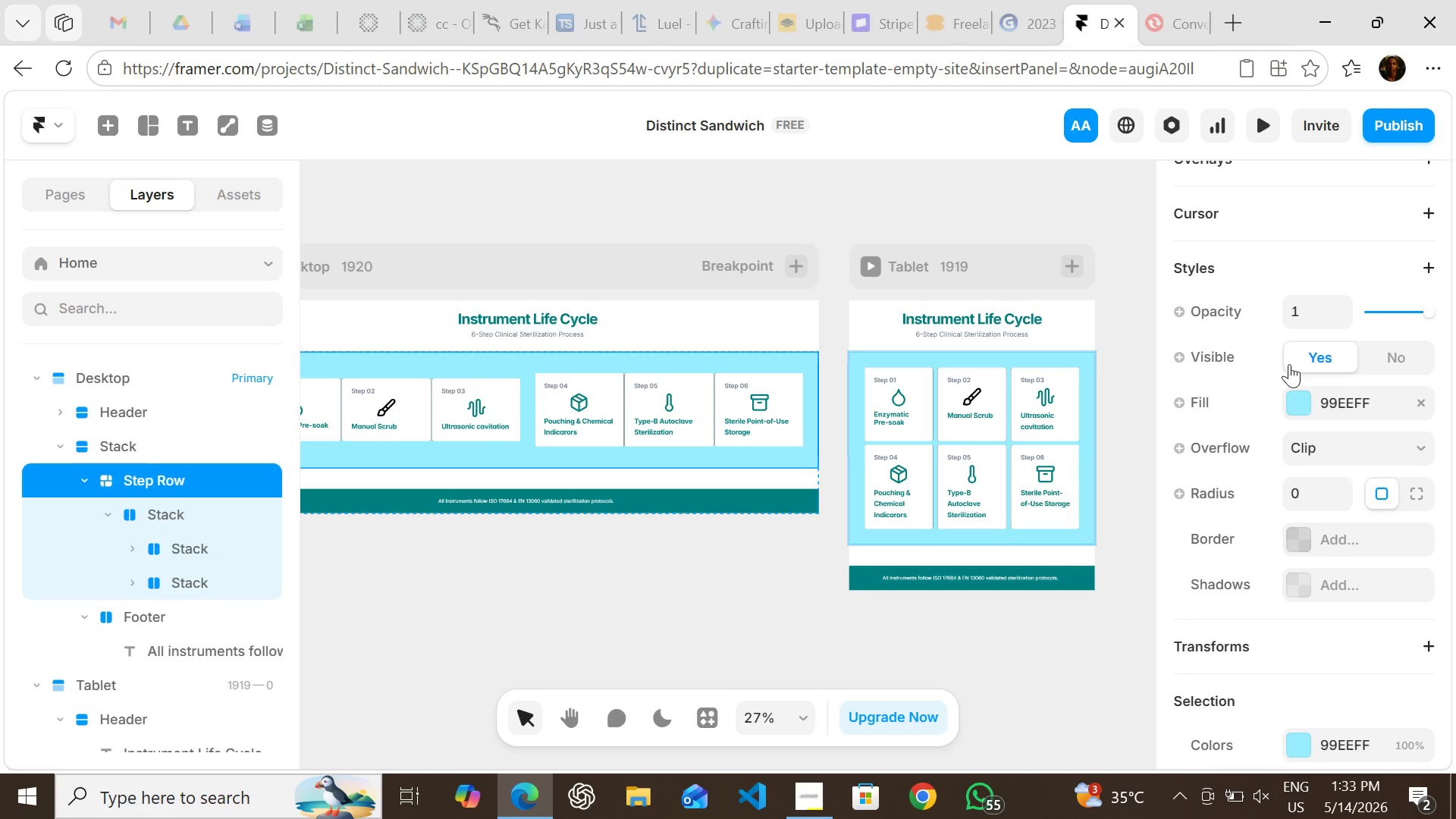 
left_click([1298, 393])
 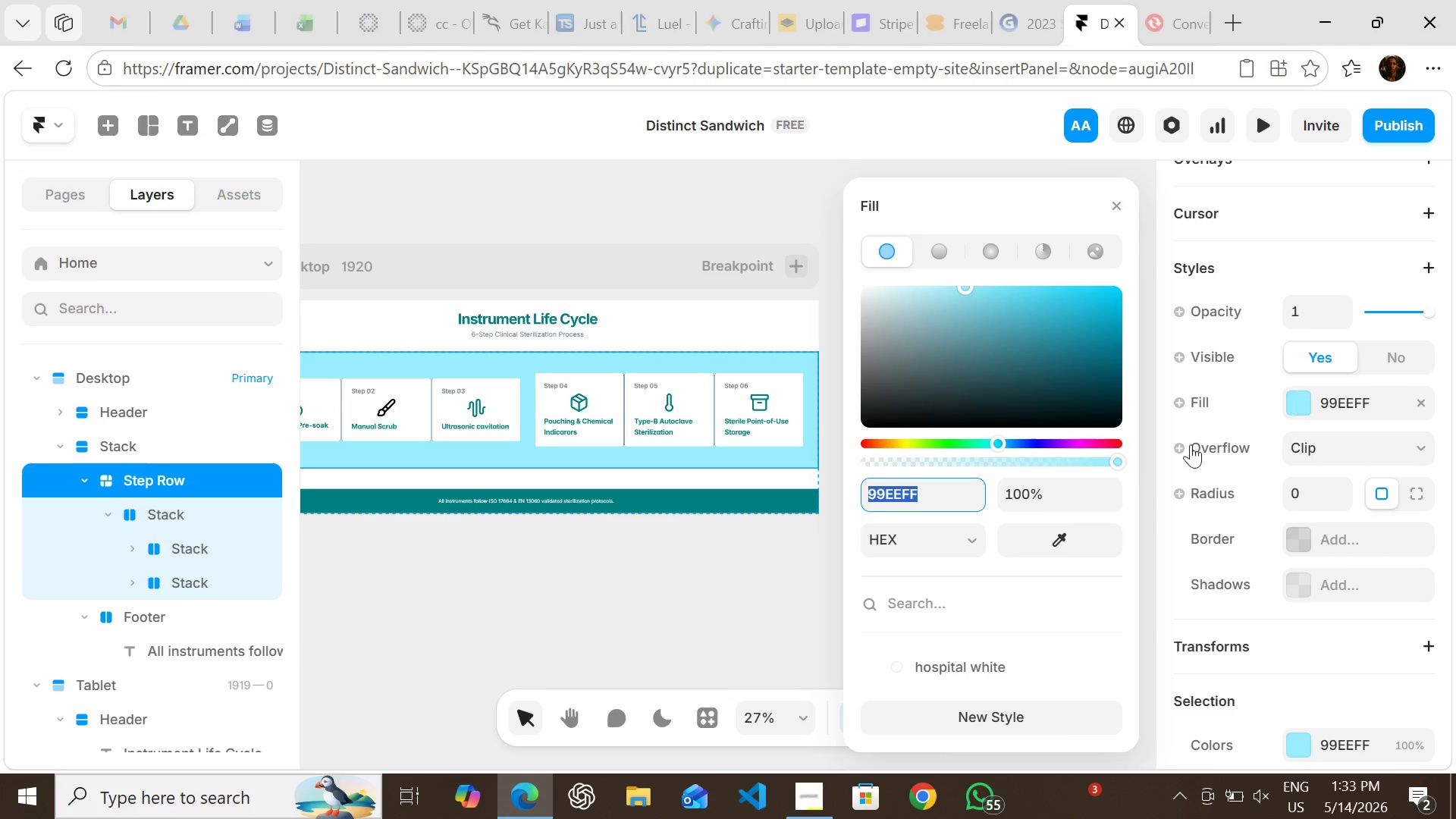 
mouse_move([990, 622])
 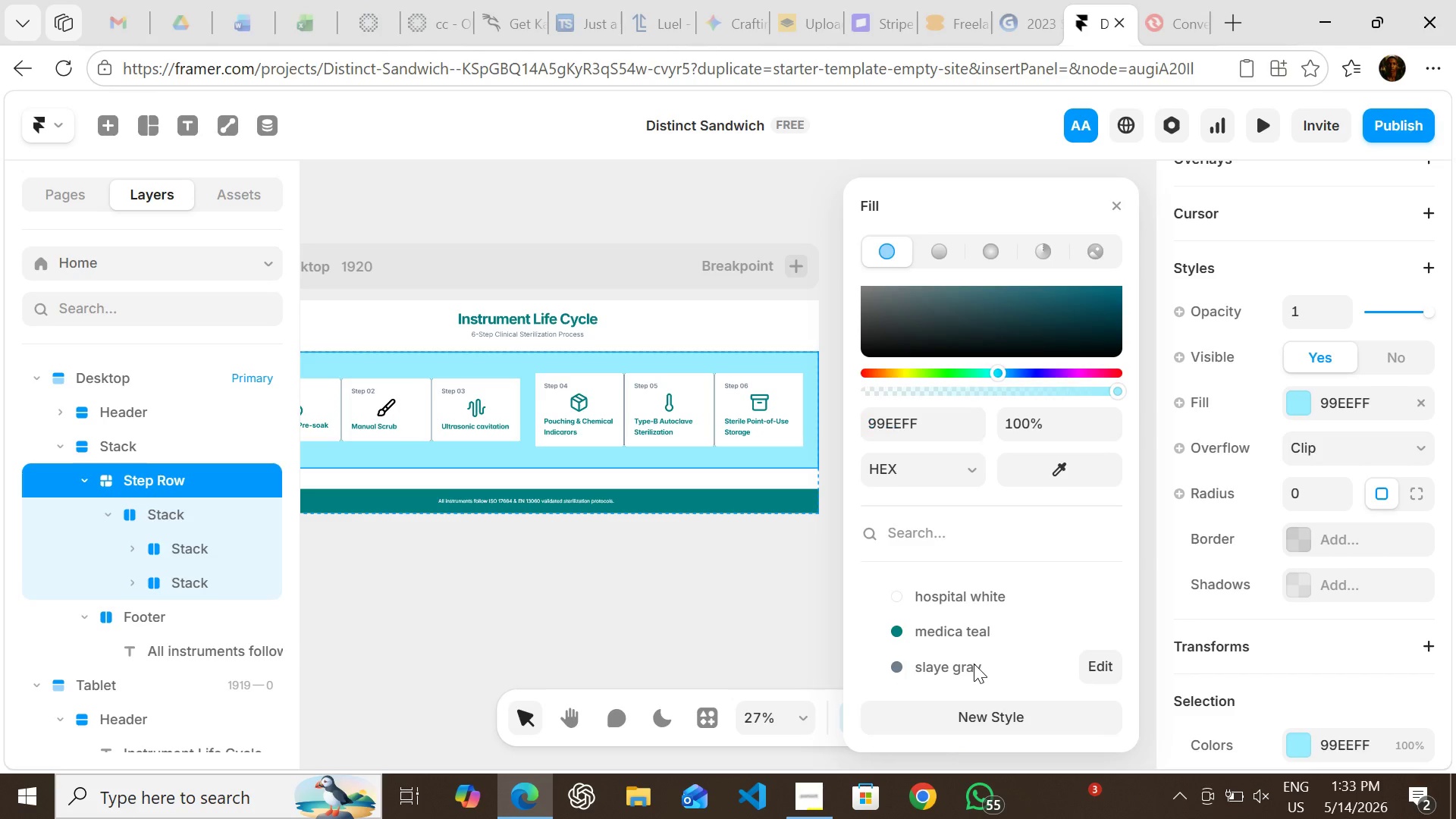 
left_click([974, 664])
 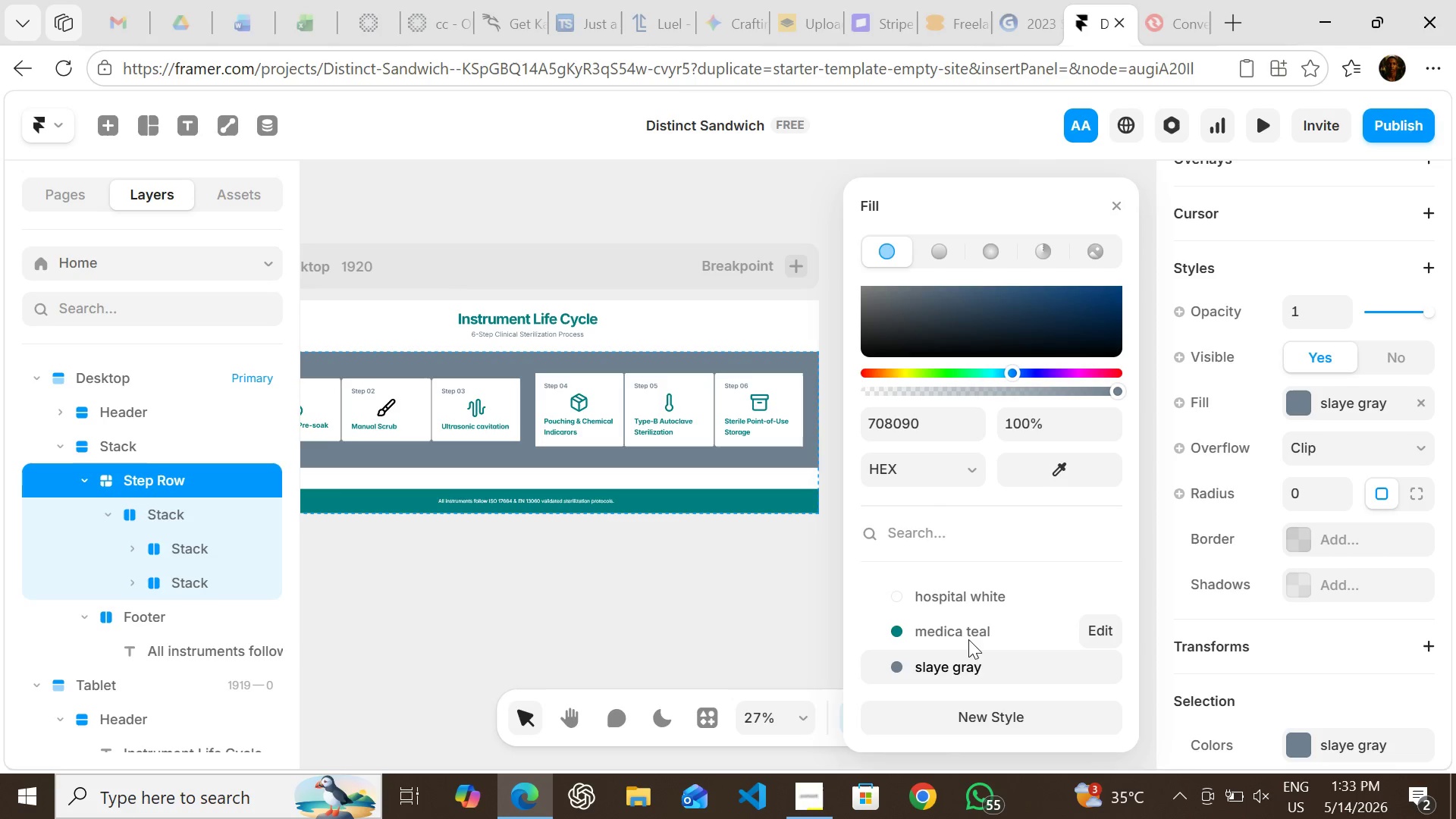 
left_click([962, 631])
 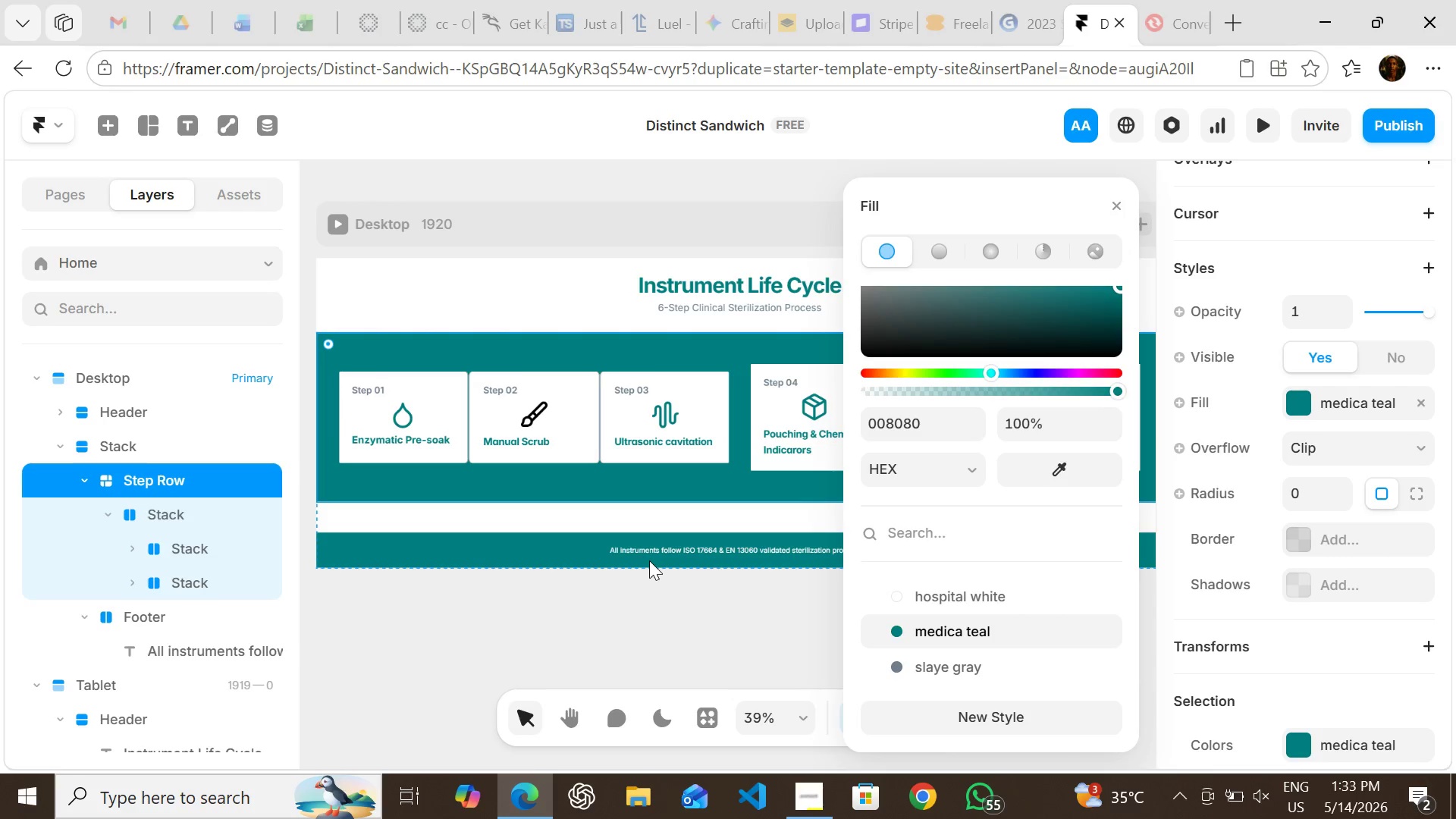 
wait(6.66)
 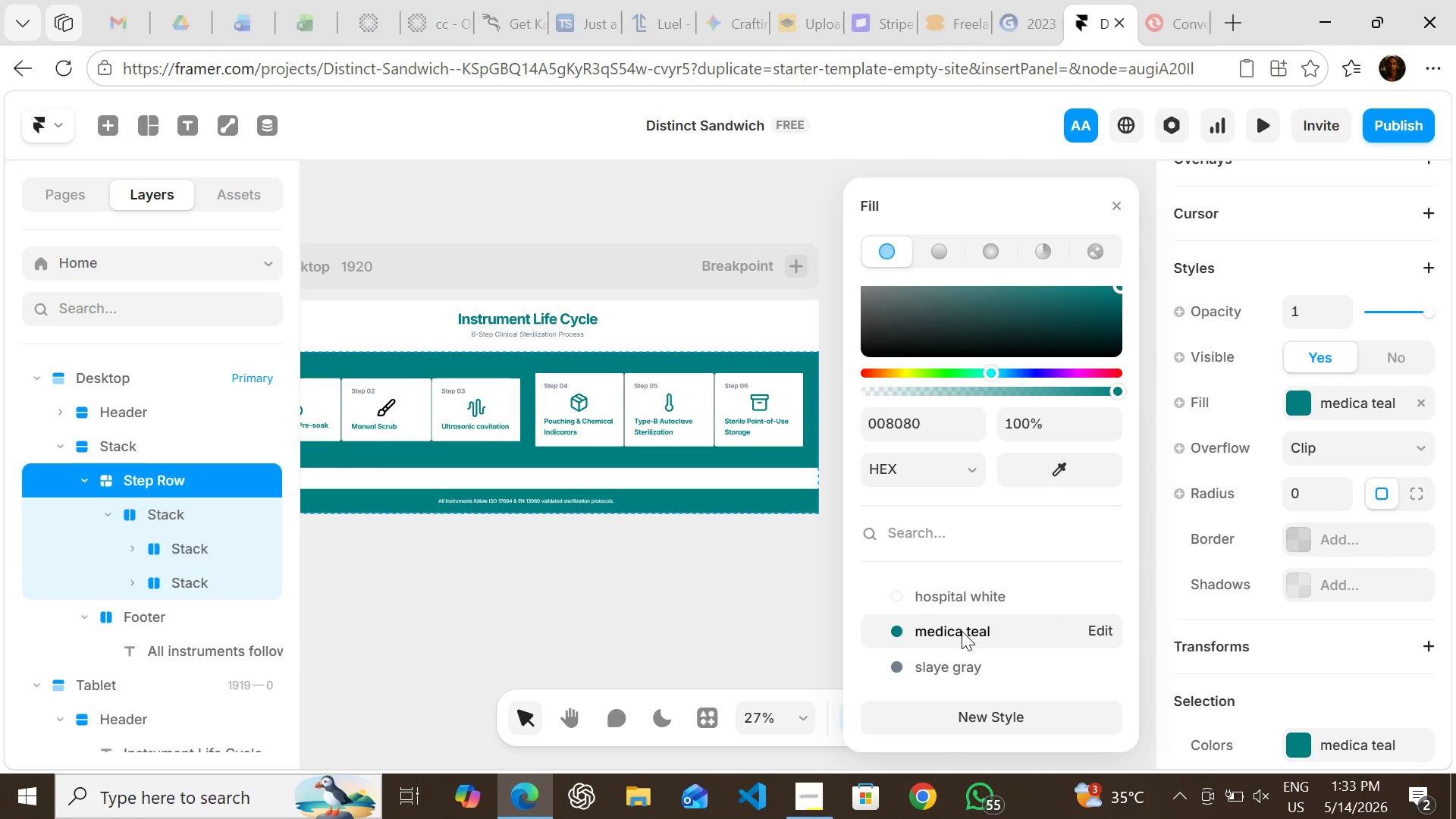 
left_click([666, 598])
 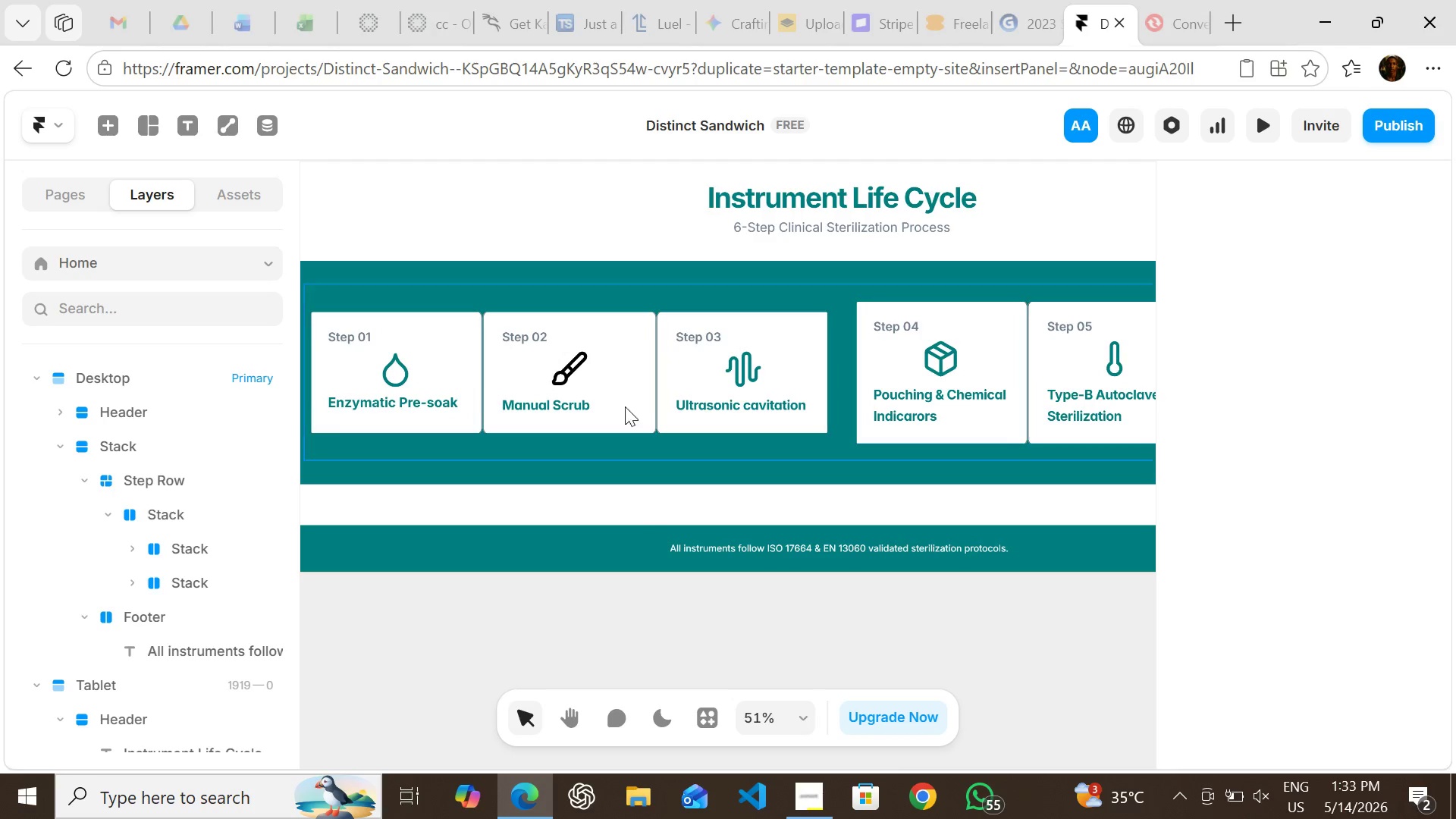 
double_click([565, 366])
 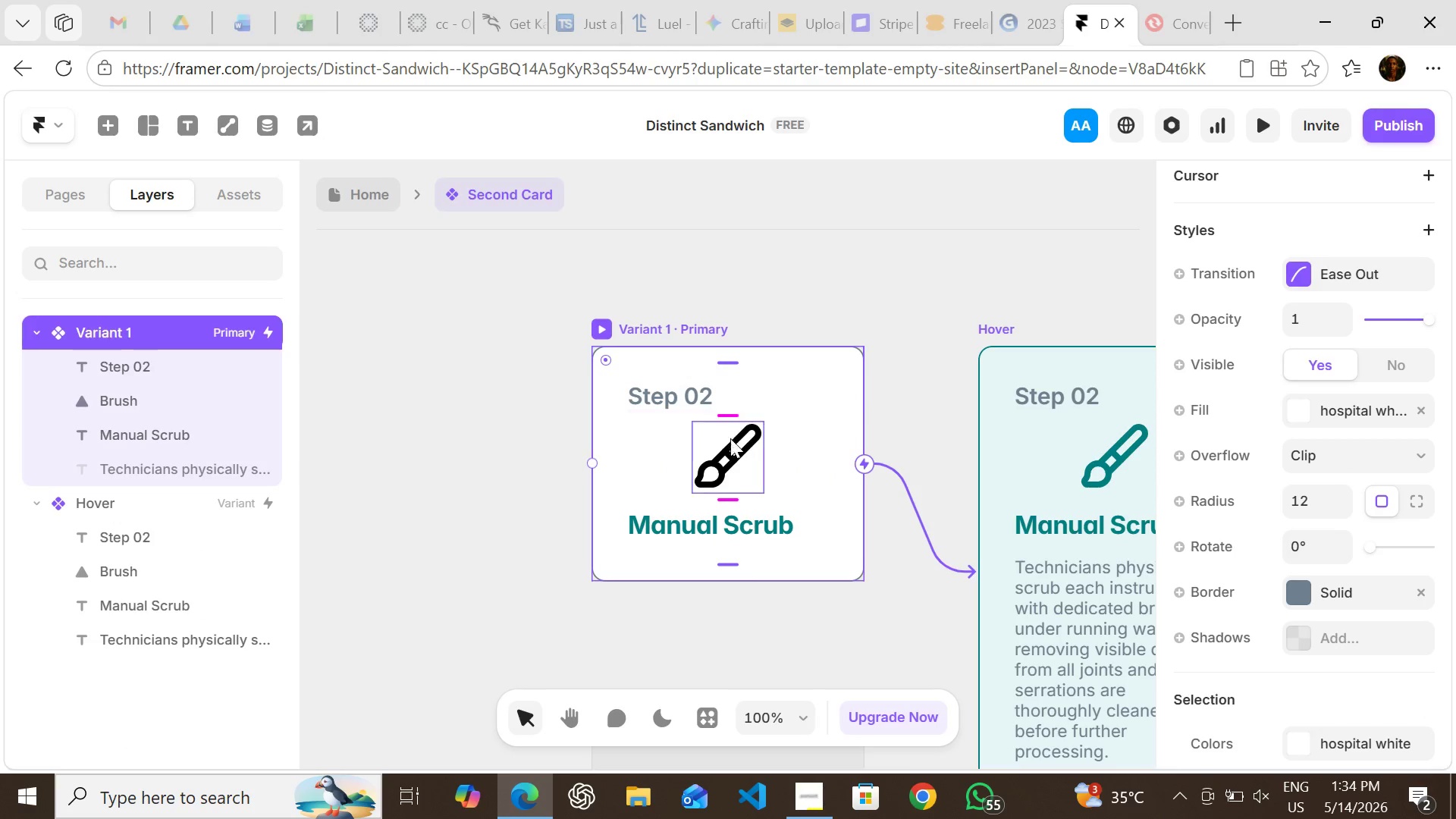 
left_click([731, 446])
 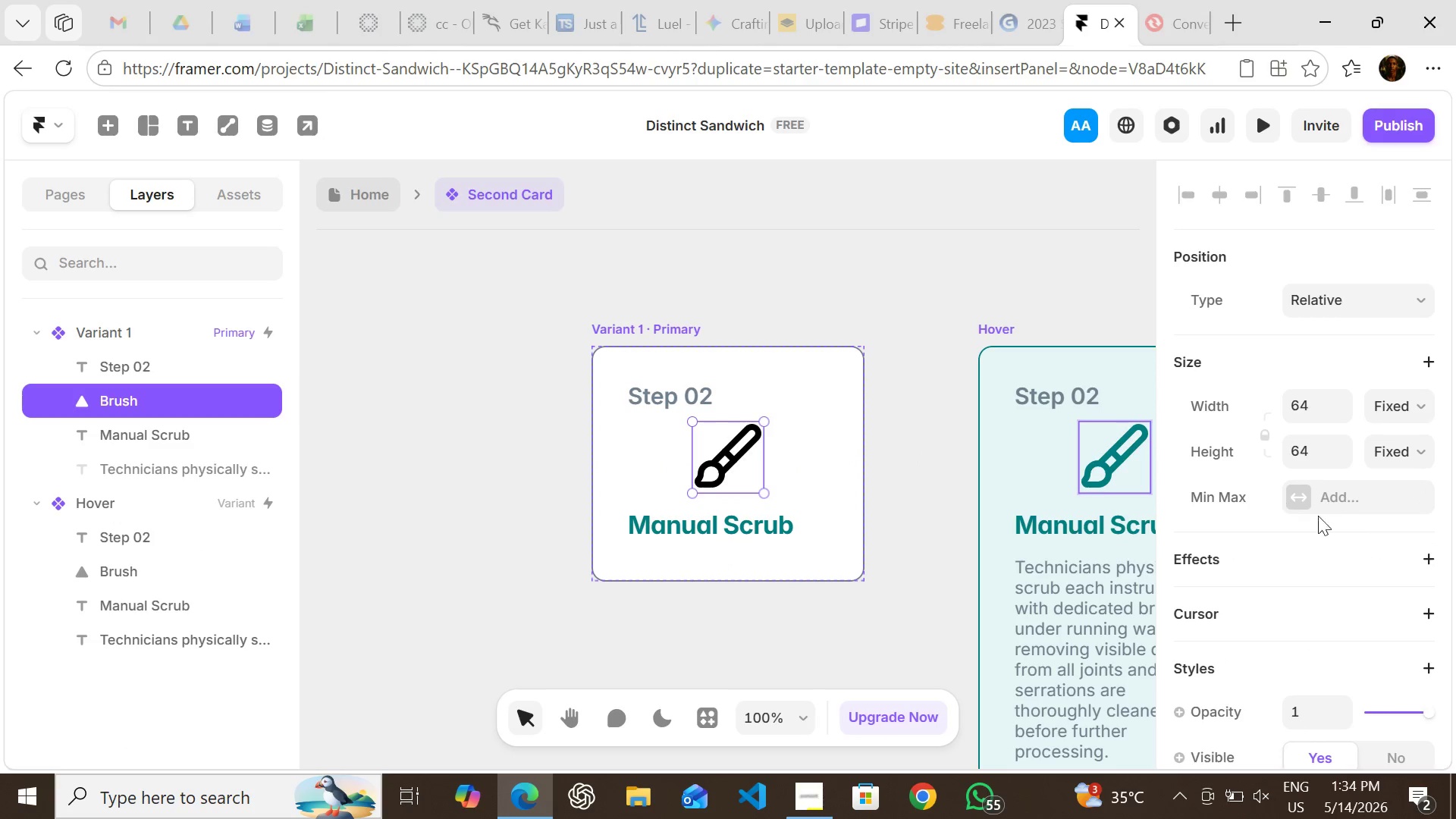 
mouse_move([1333, 541])
 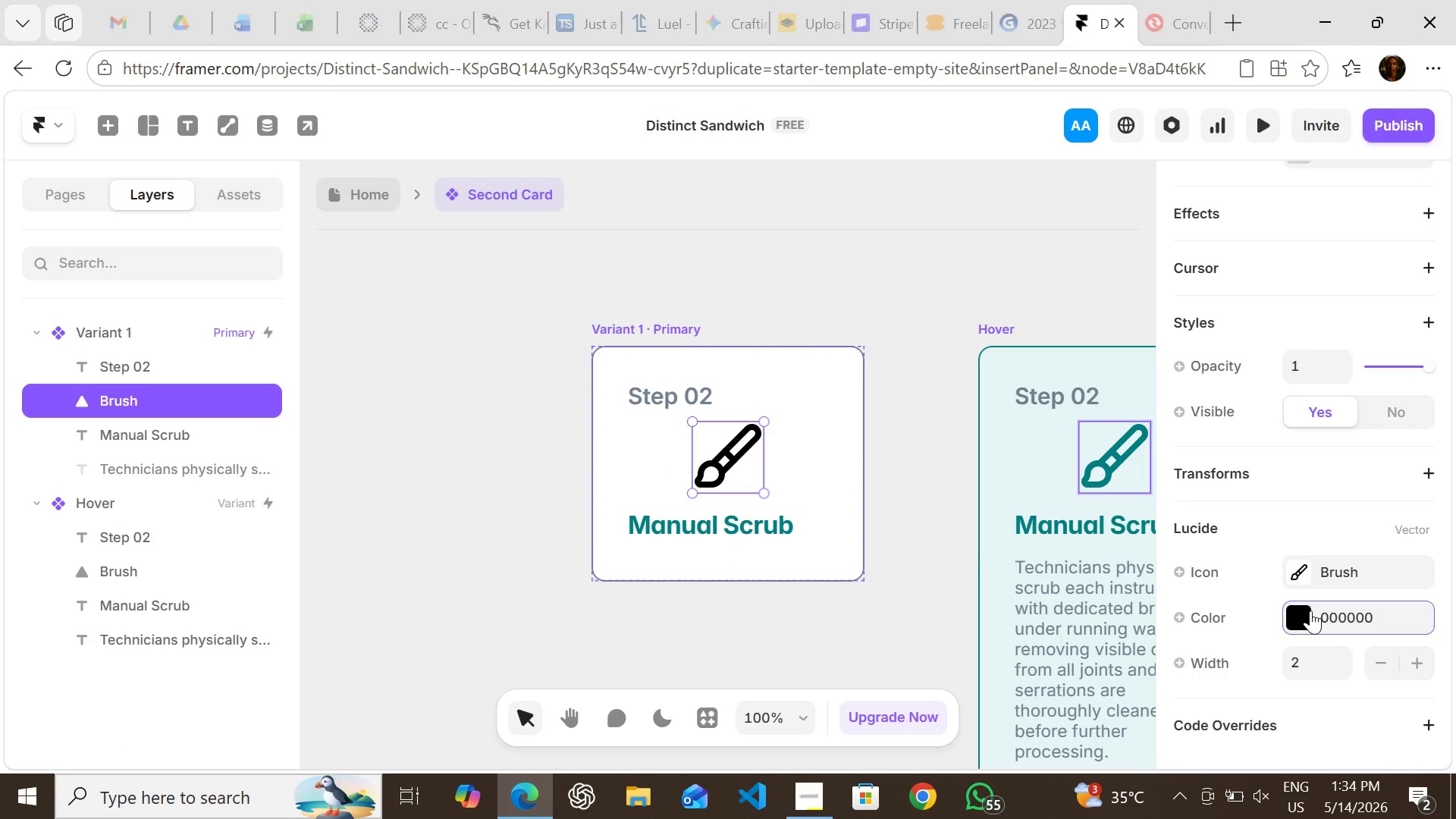 
left_click([1310, 610])
 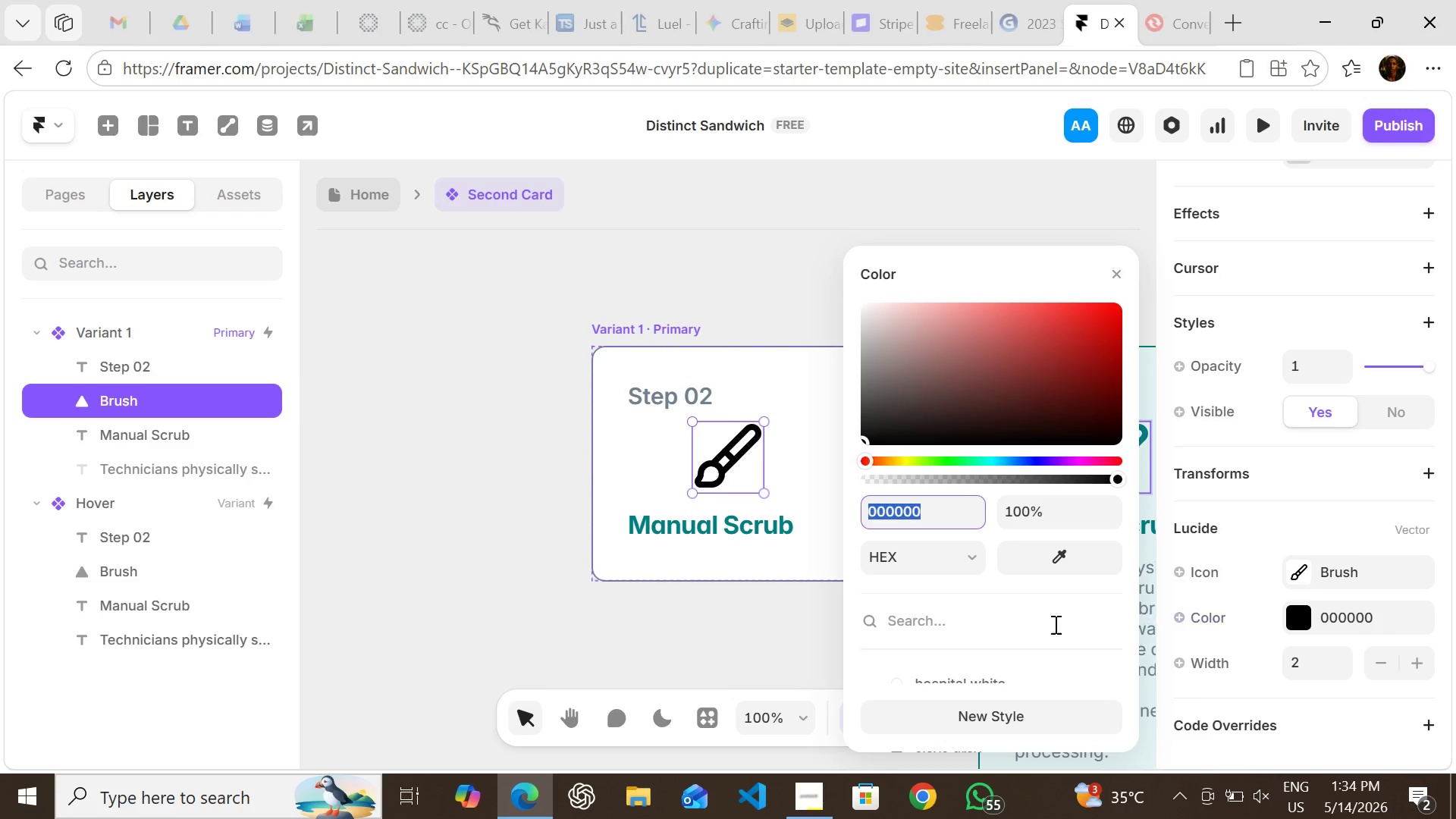 
mouse_move([999, 626])
 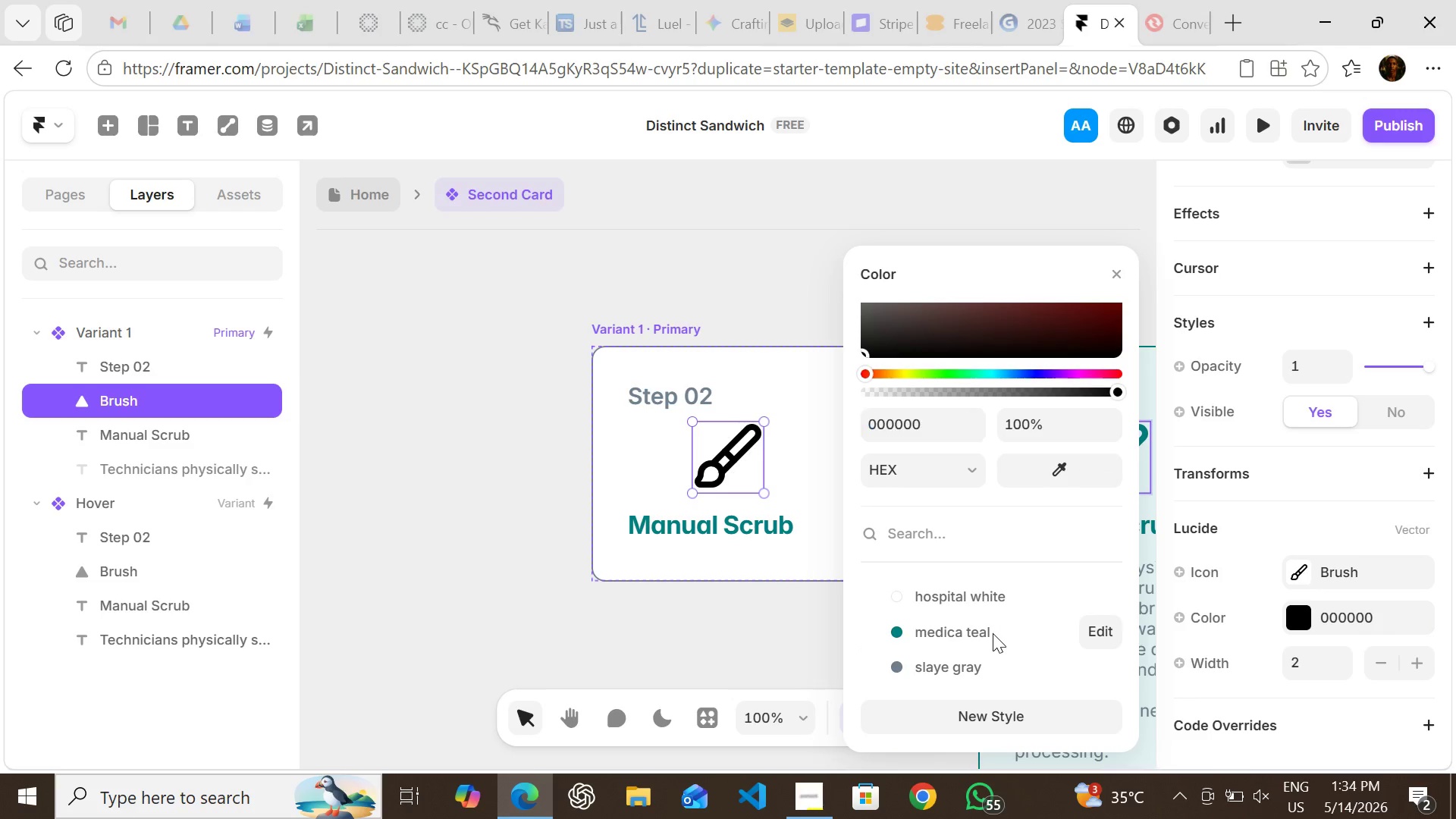 
left_click([993, 633])
 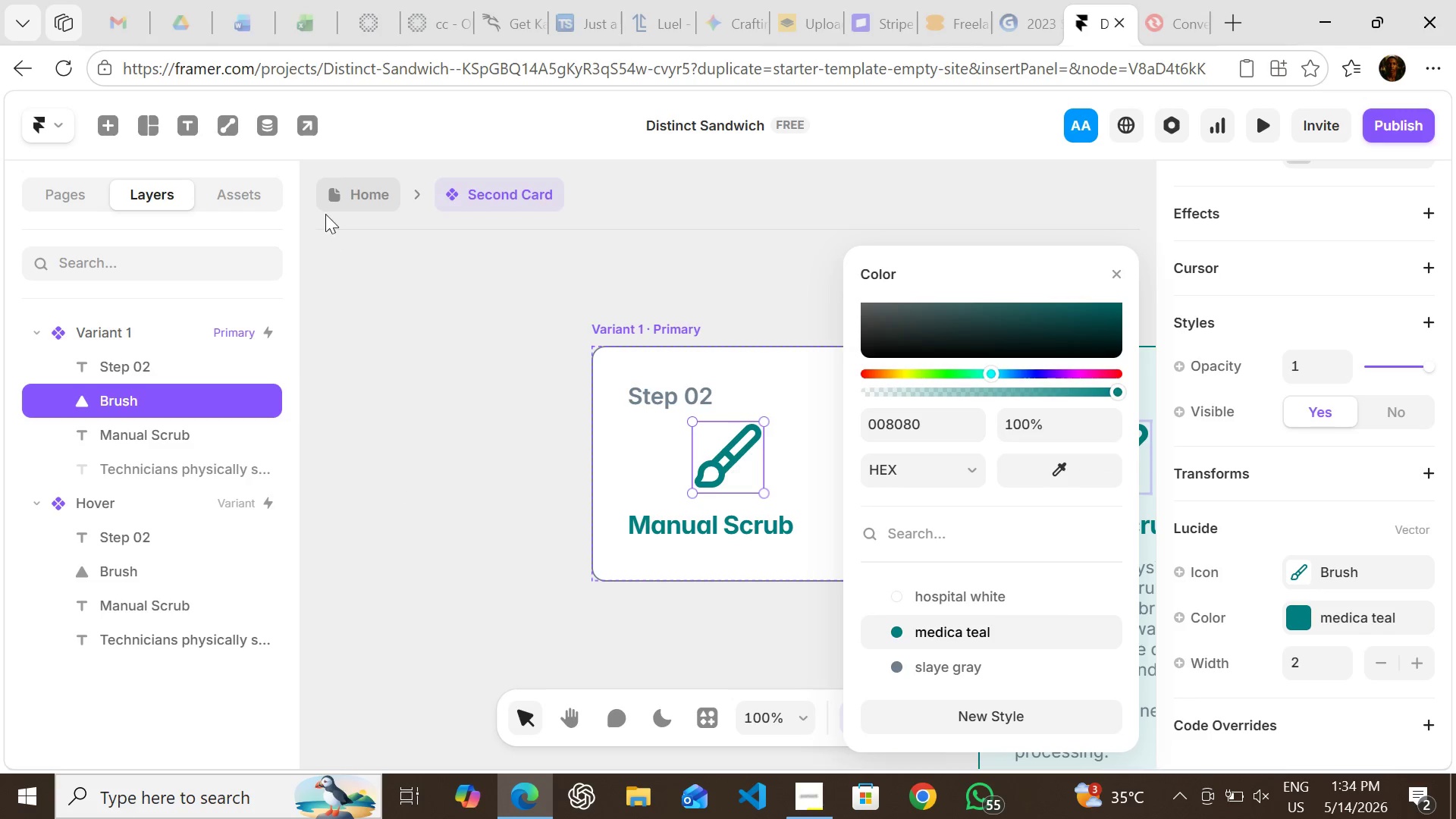 
left_click([325, 208])
 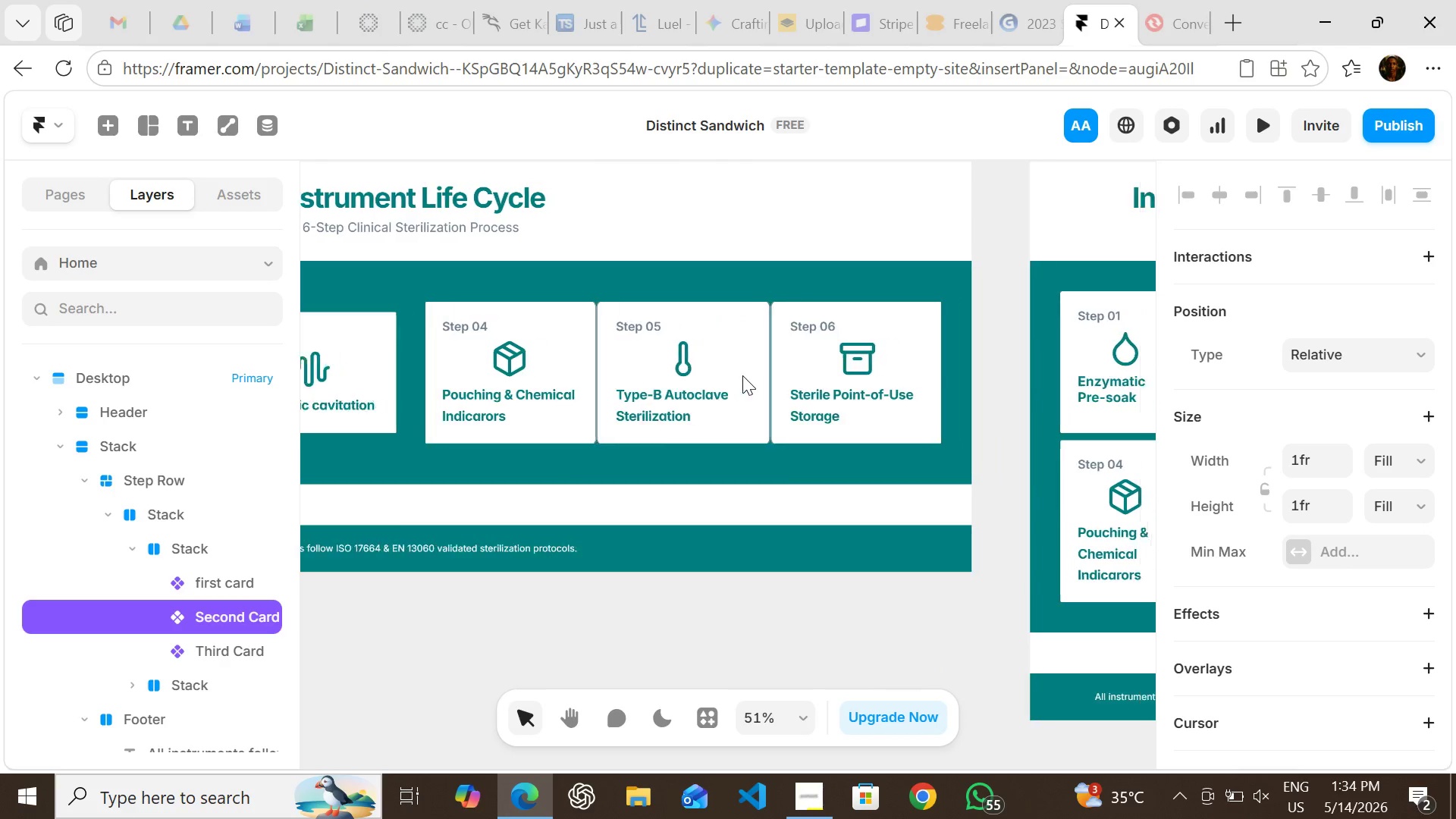 
wait(8.81)
 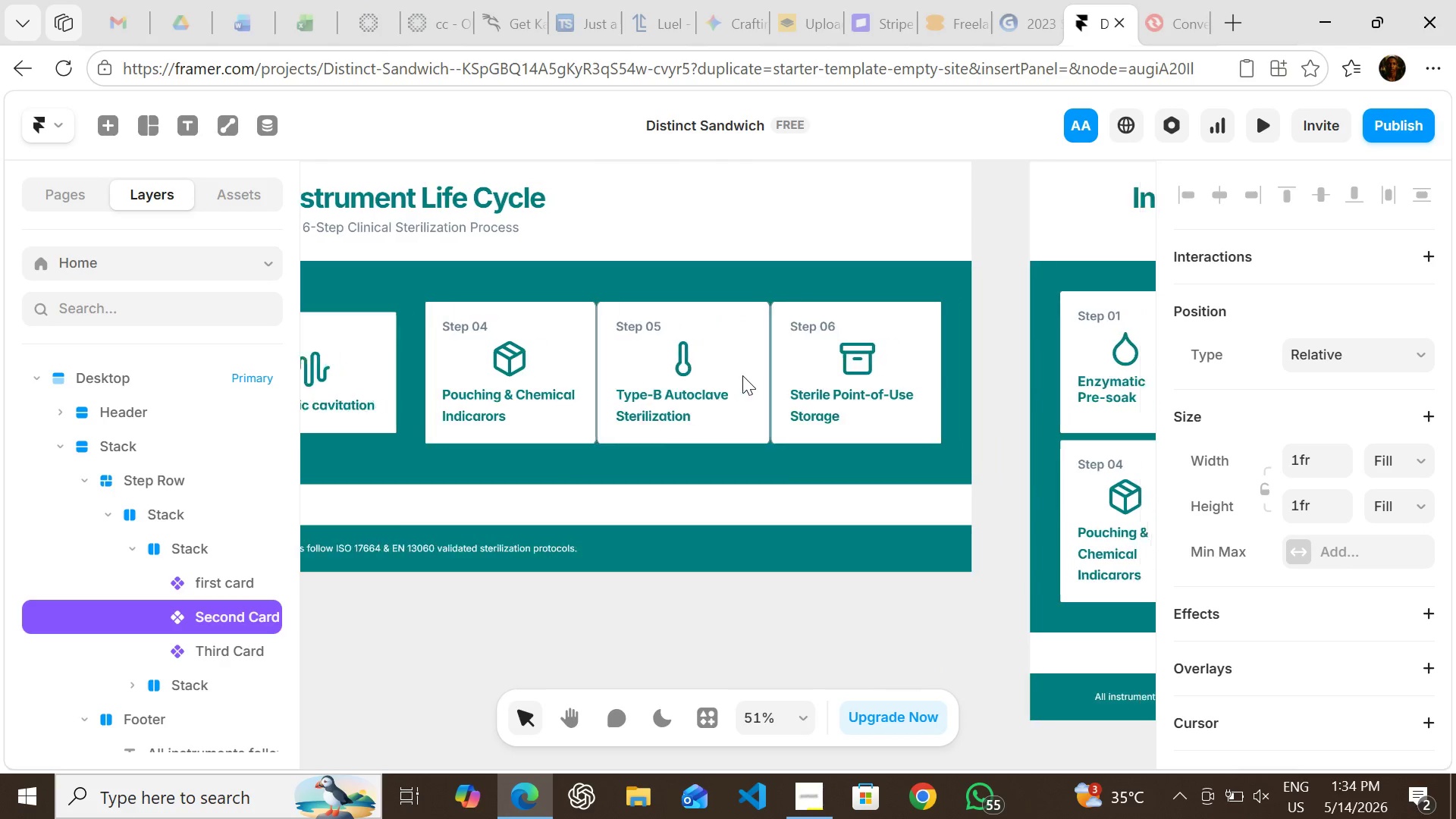 
left_click([731, 435])
 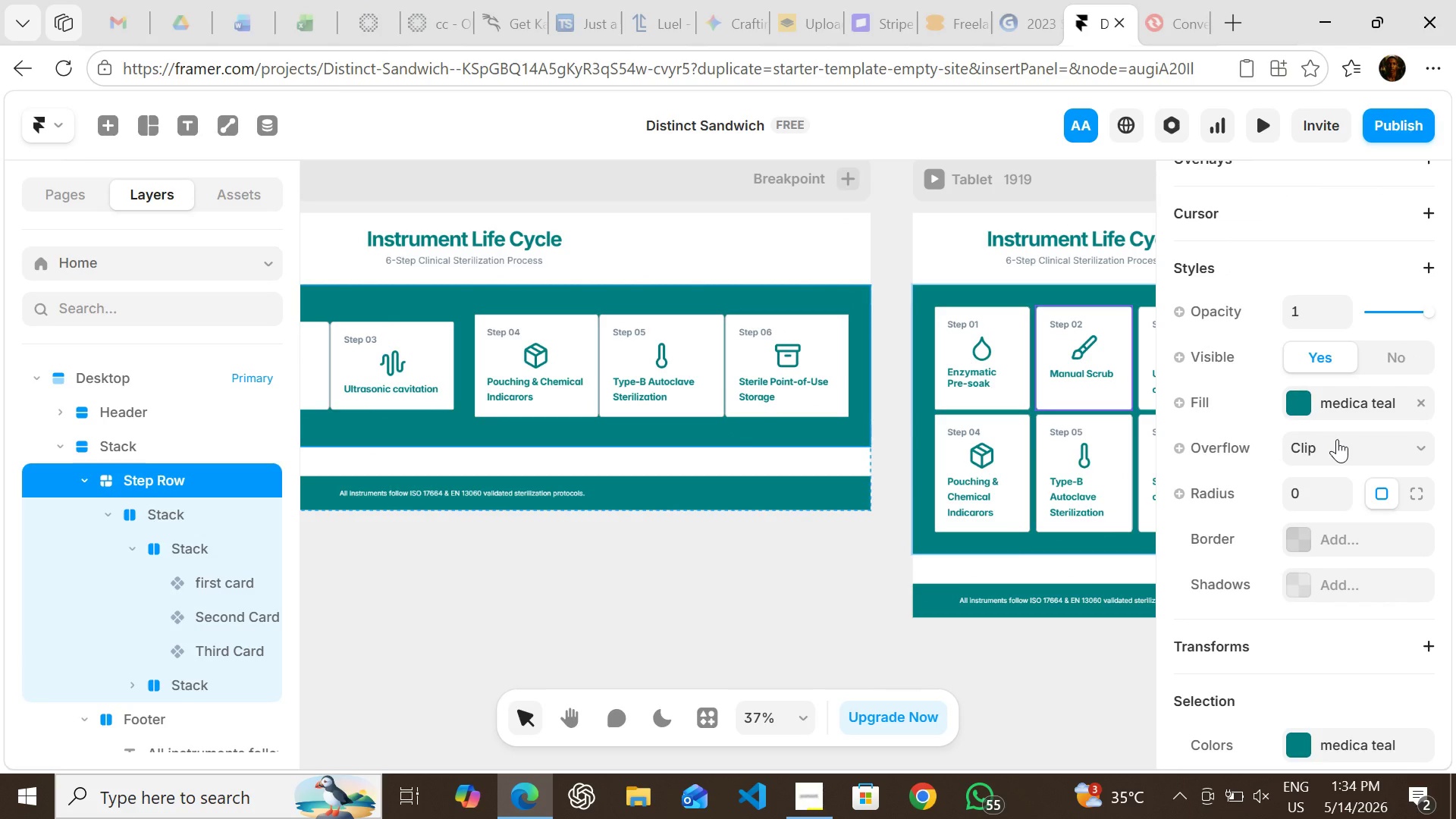 
key(Control+Z)
 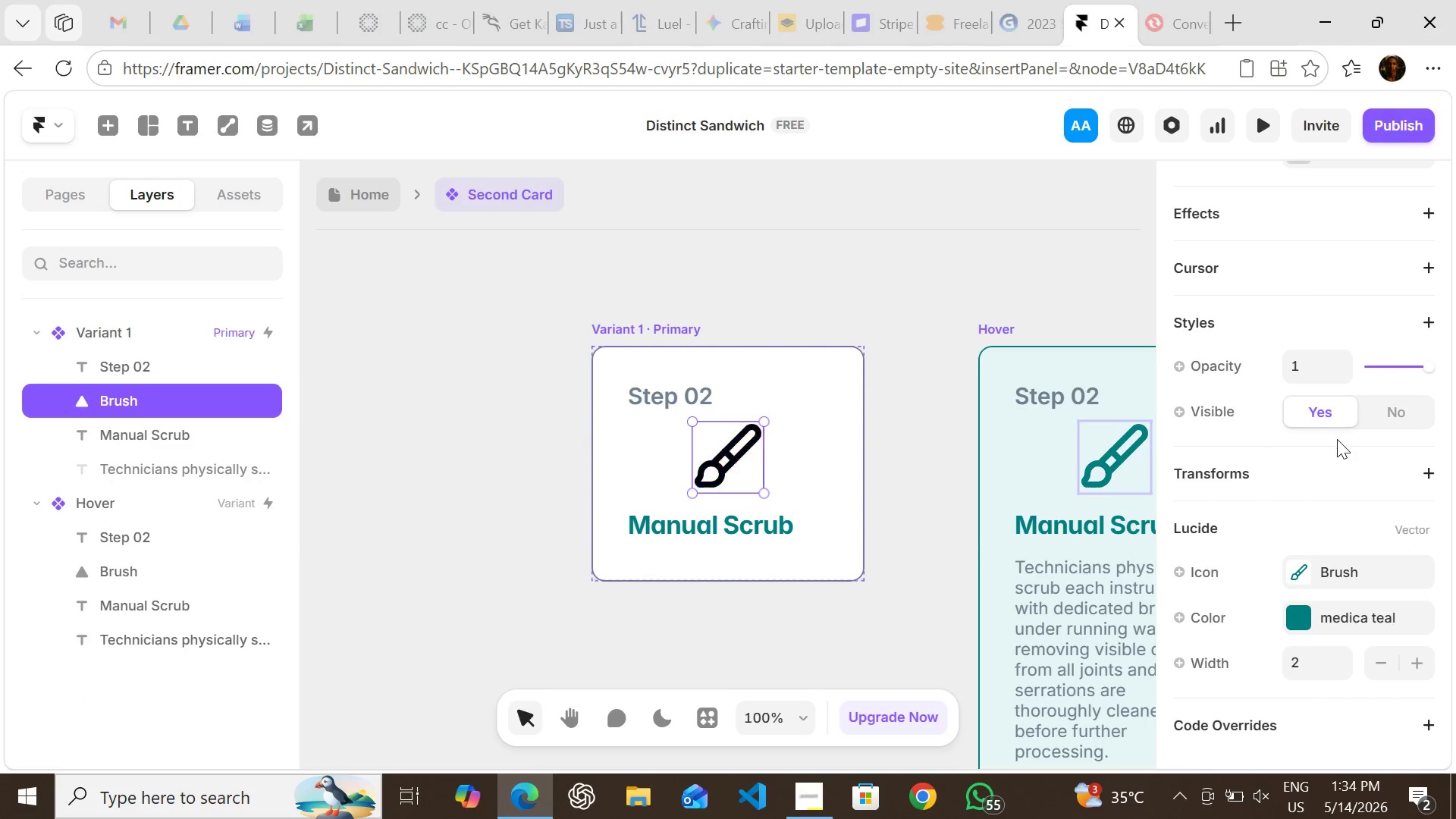 
key(Control+Z)
 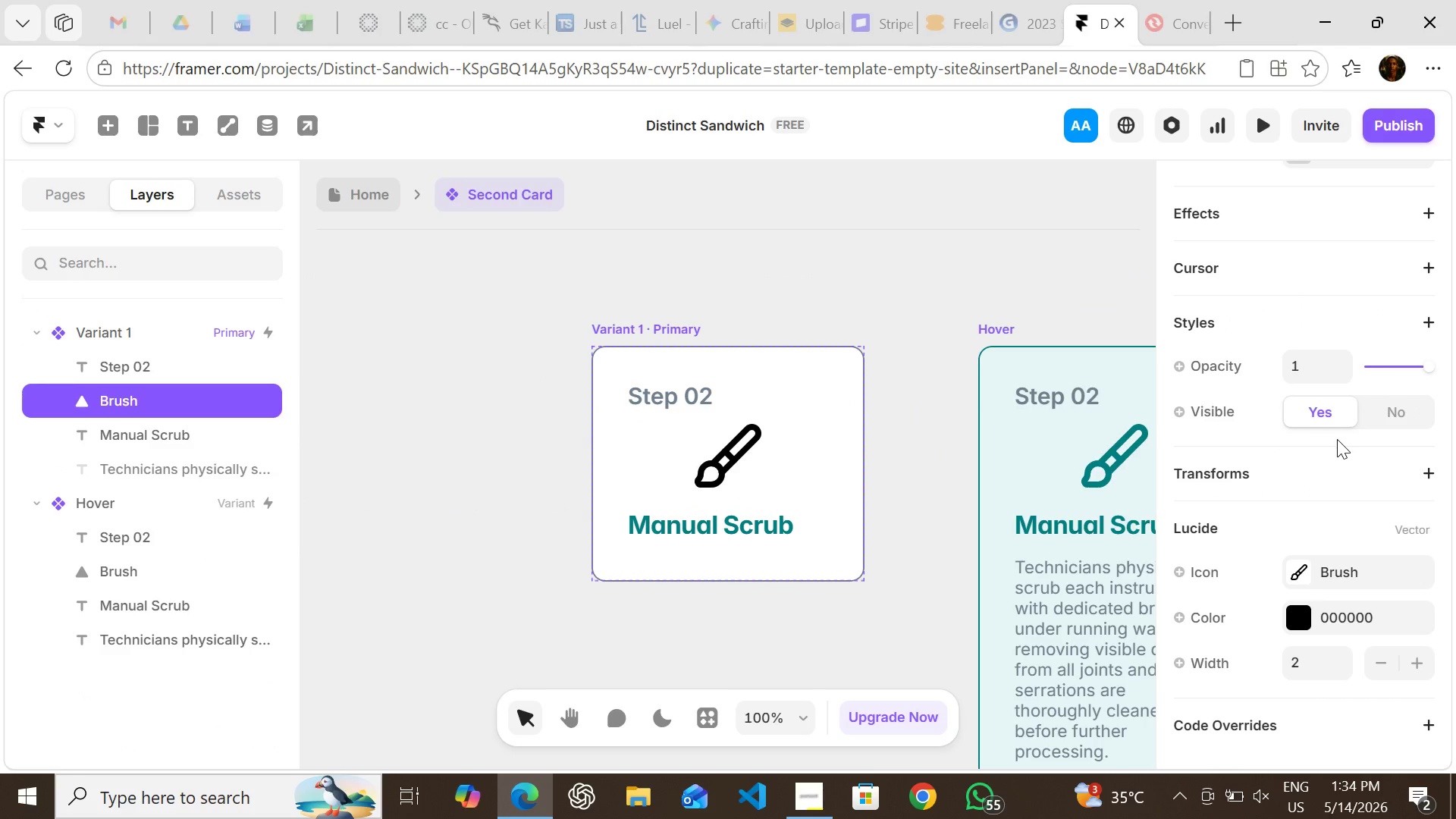 
key(Control+Z)
 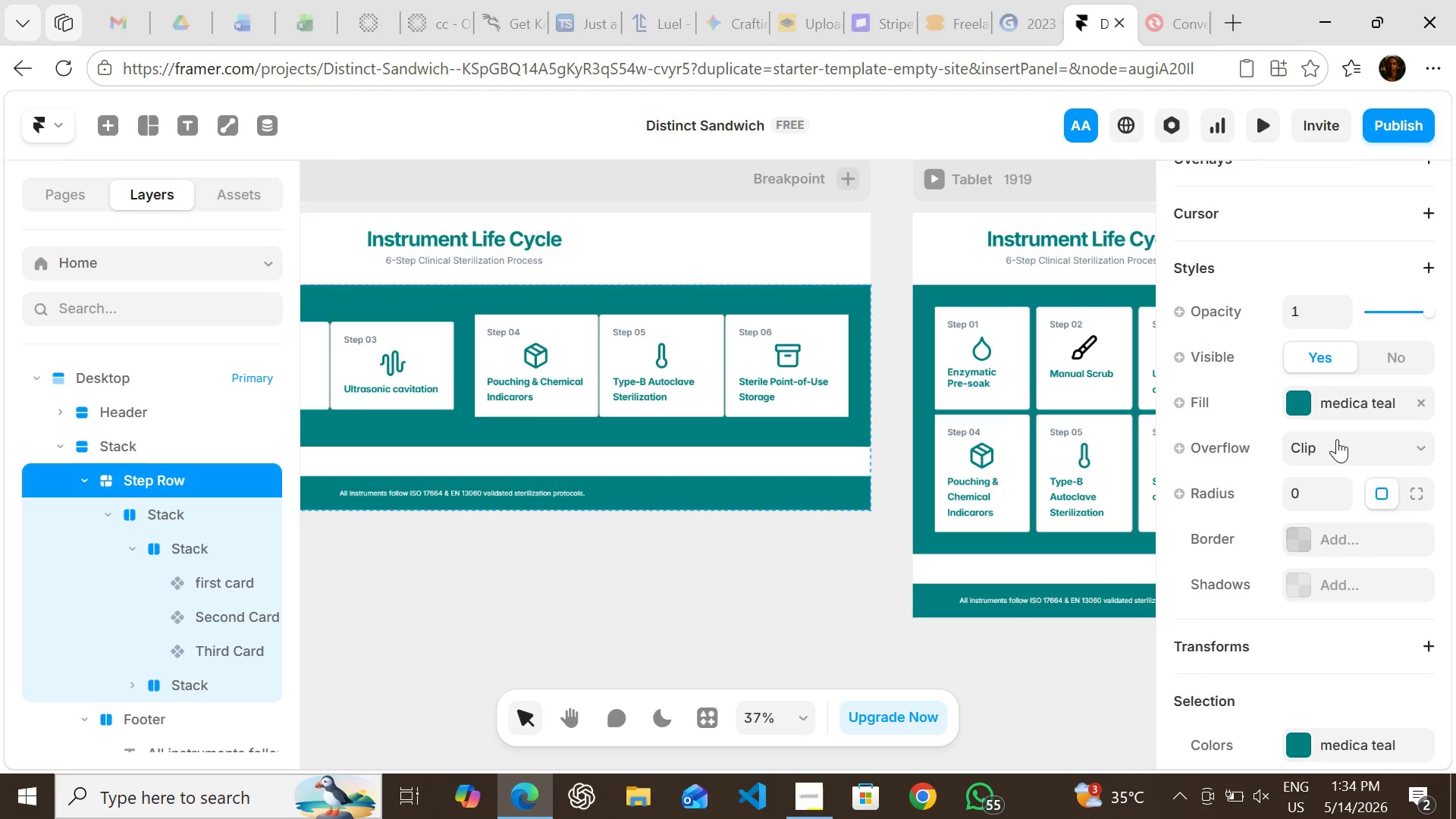 
key(Control+Z)
 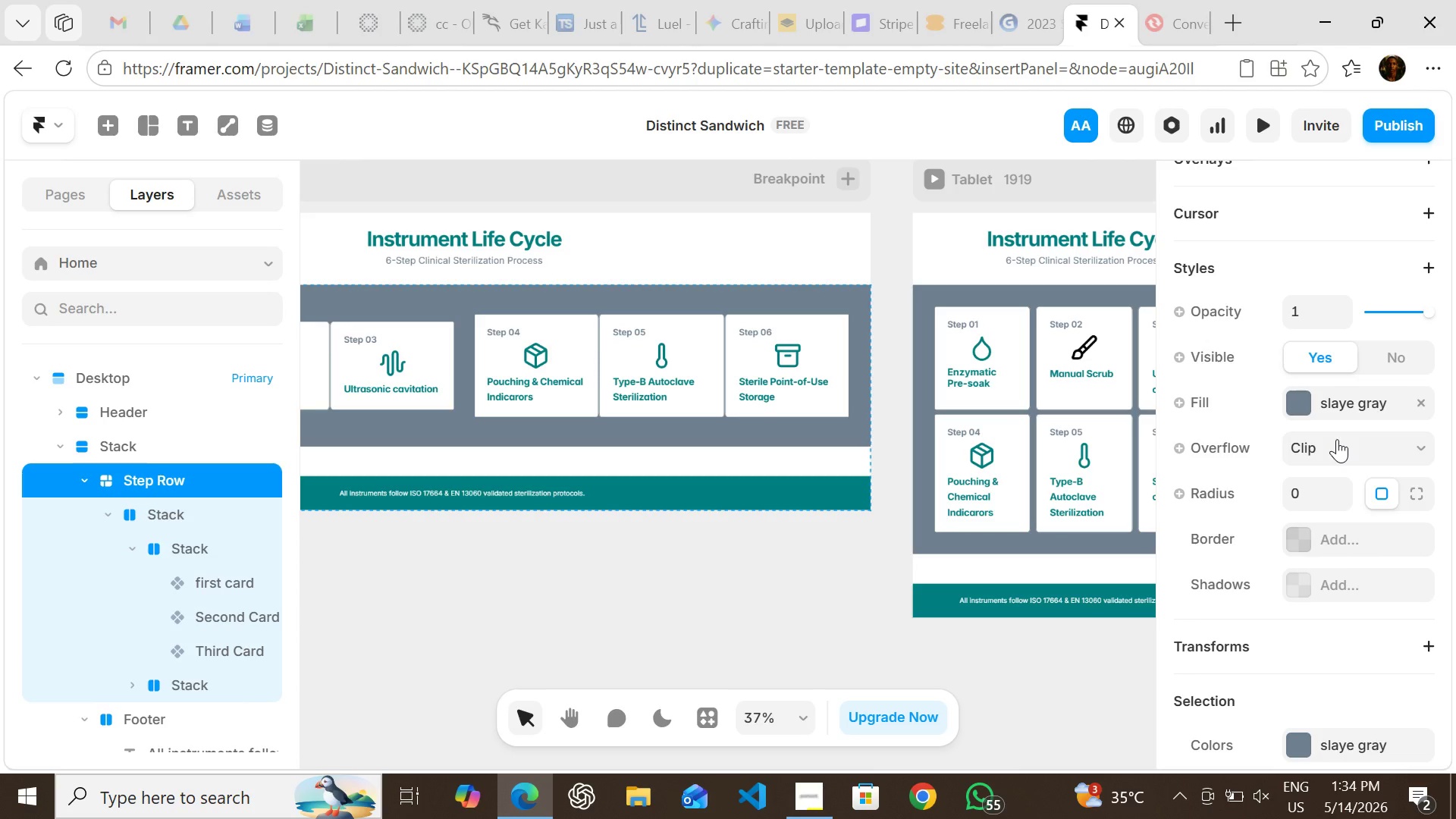 
key(Control+Z)
 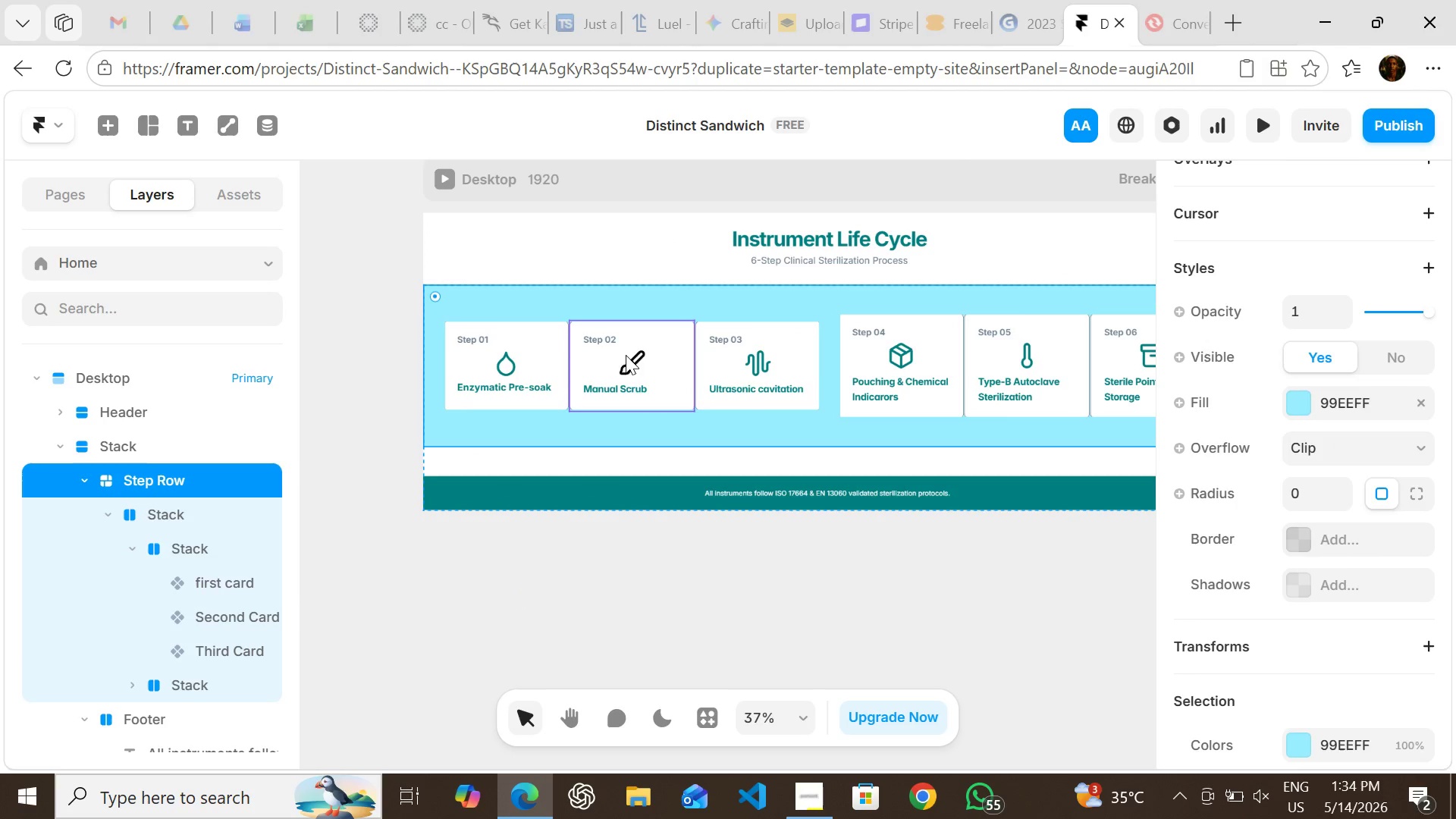 
left_click([626, 357])
 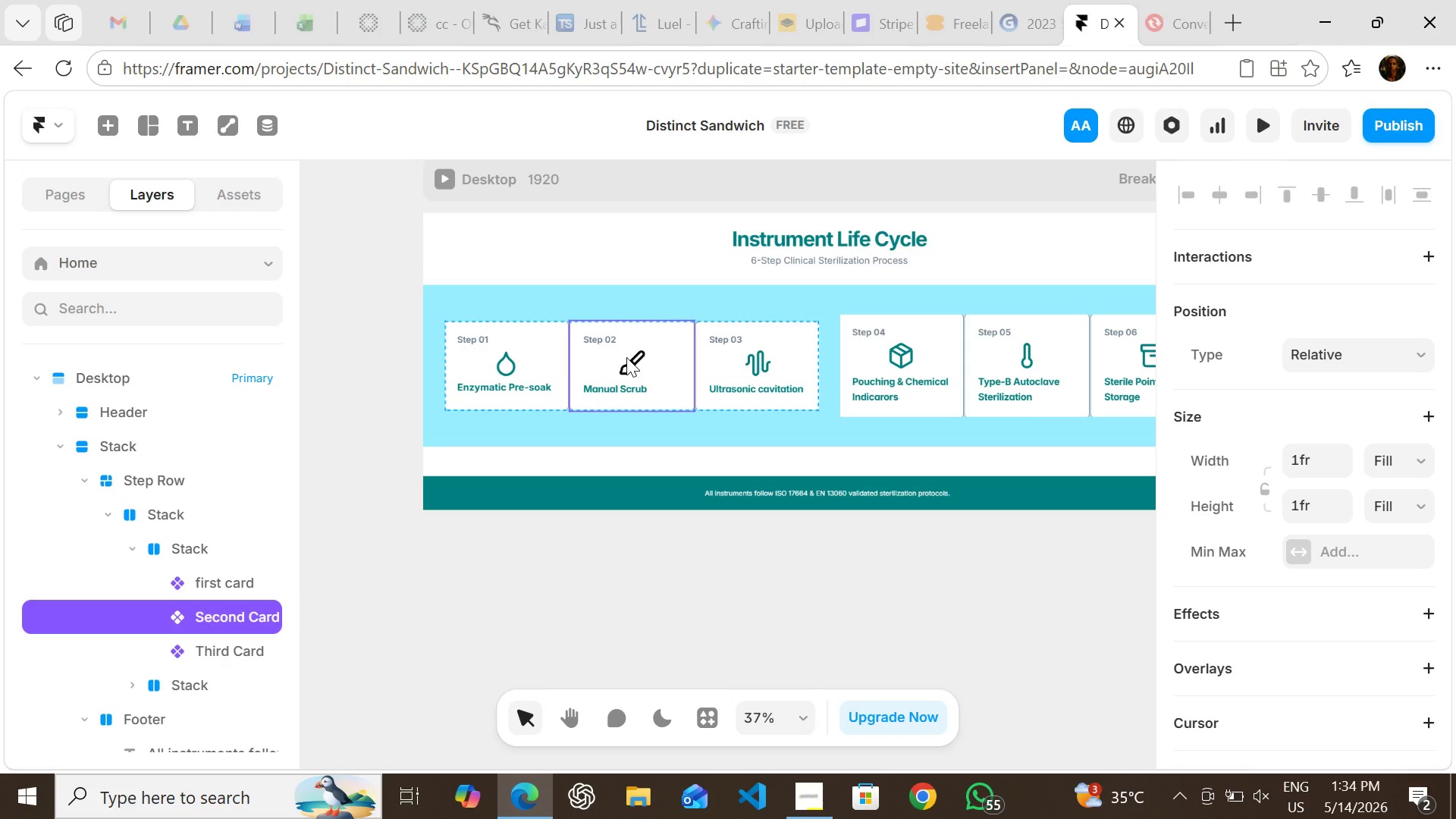 
double_click([626, 357])
 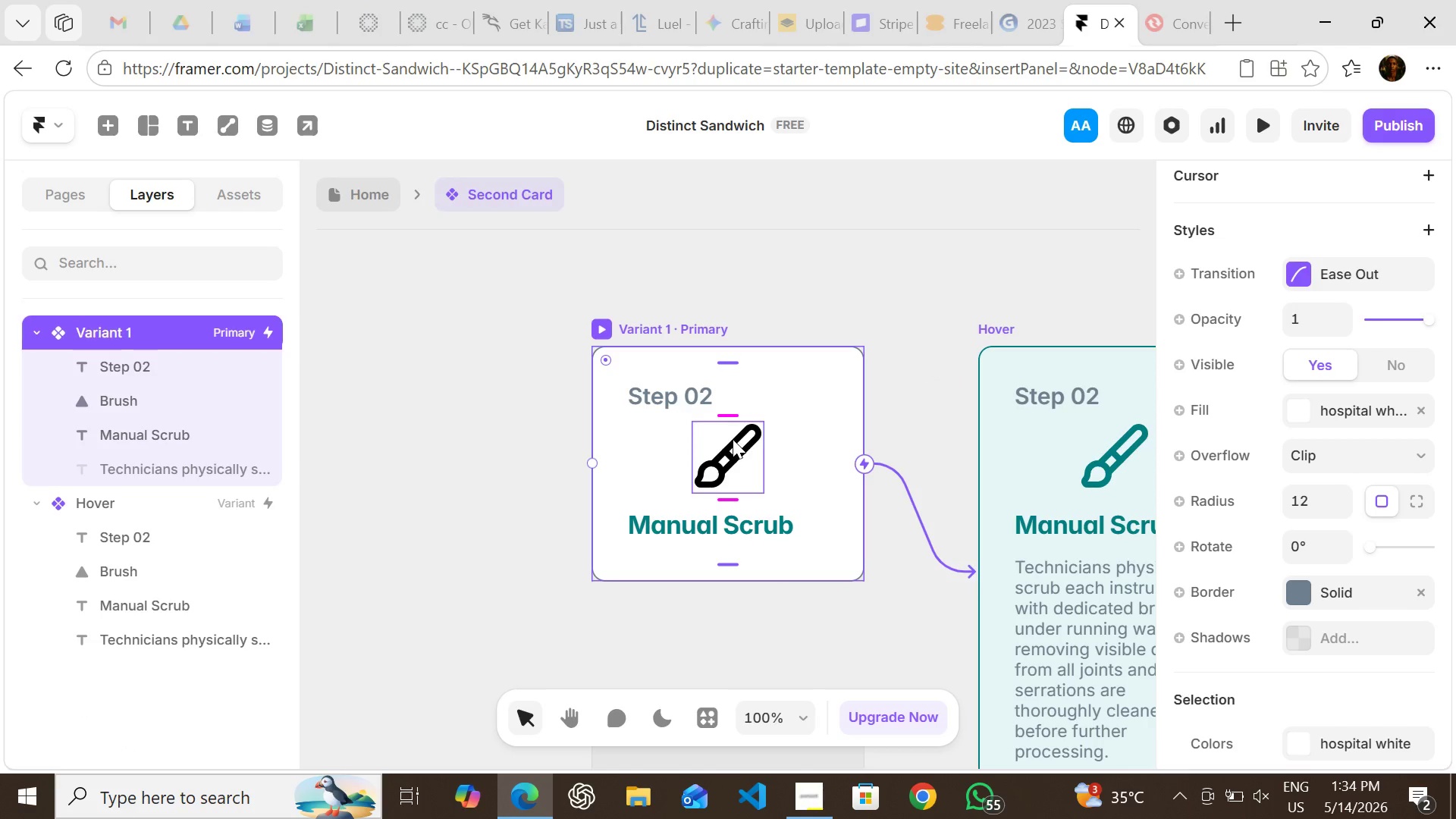 
left_click([733, 439])
 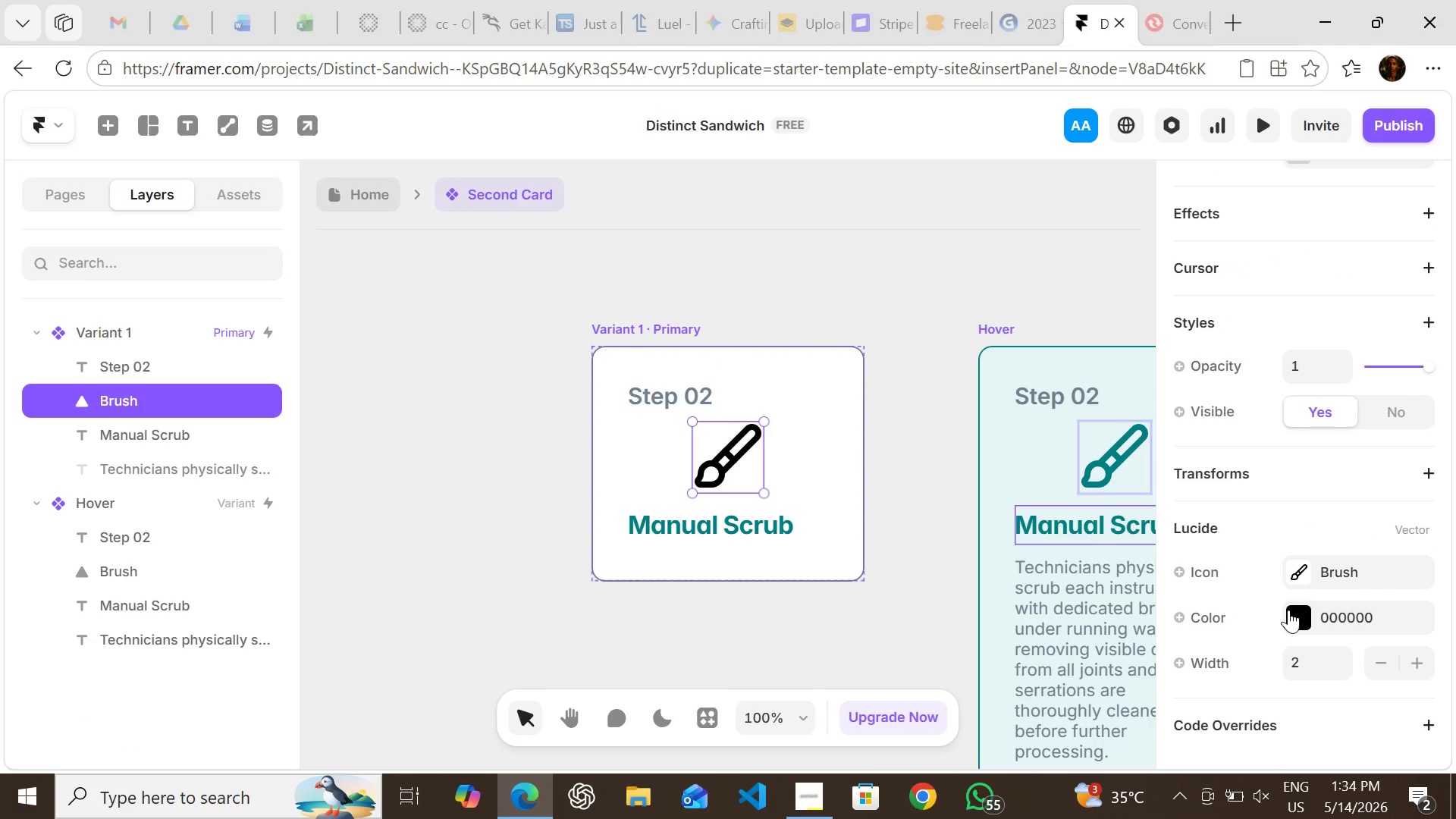 
left_click([1288, 609])
 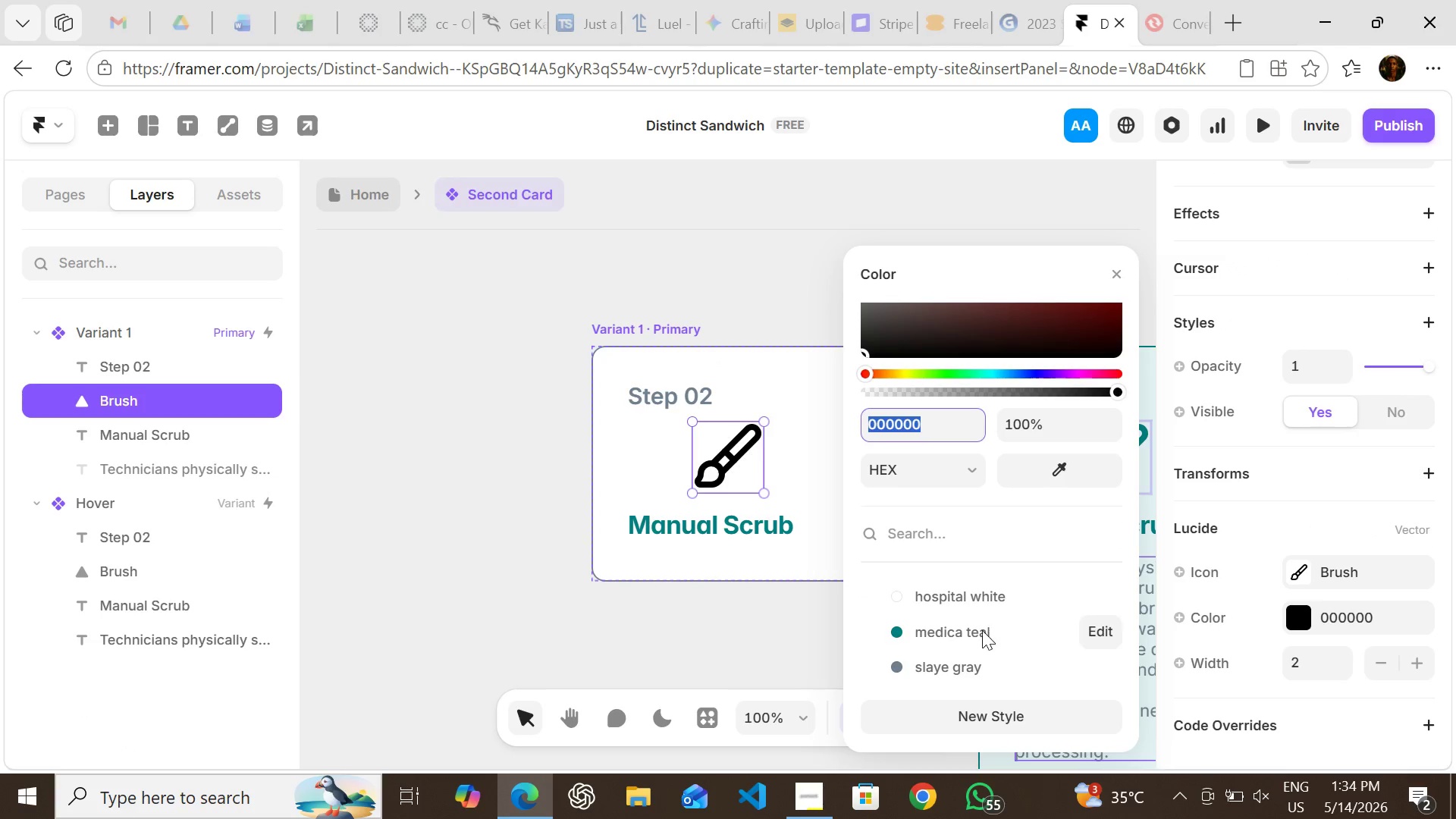 
left_click([981, 630])
 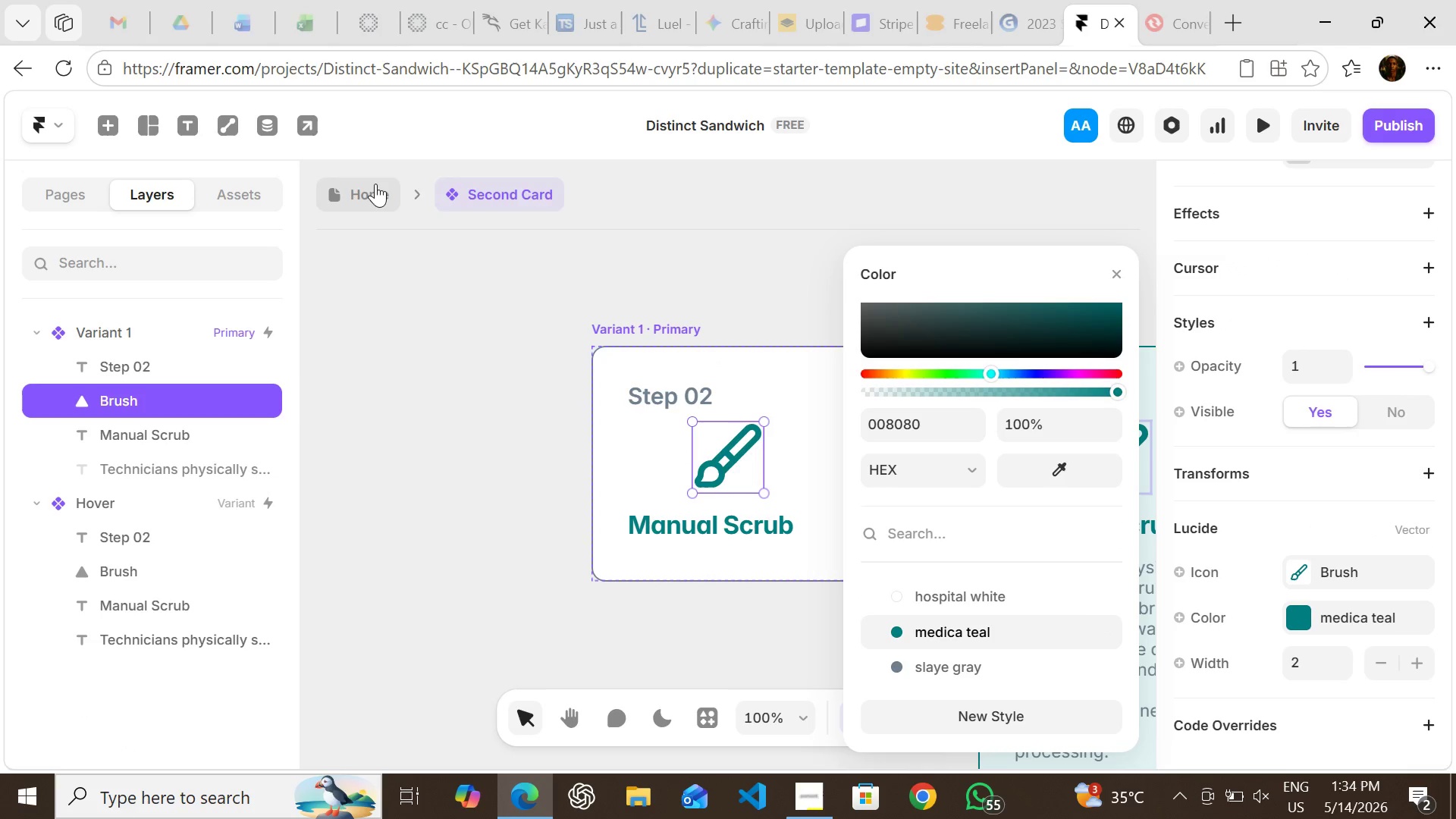 
left_click([375, 182])
 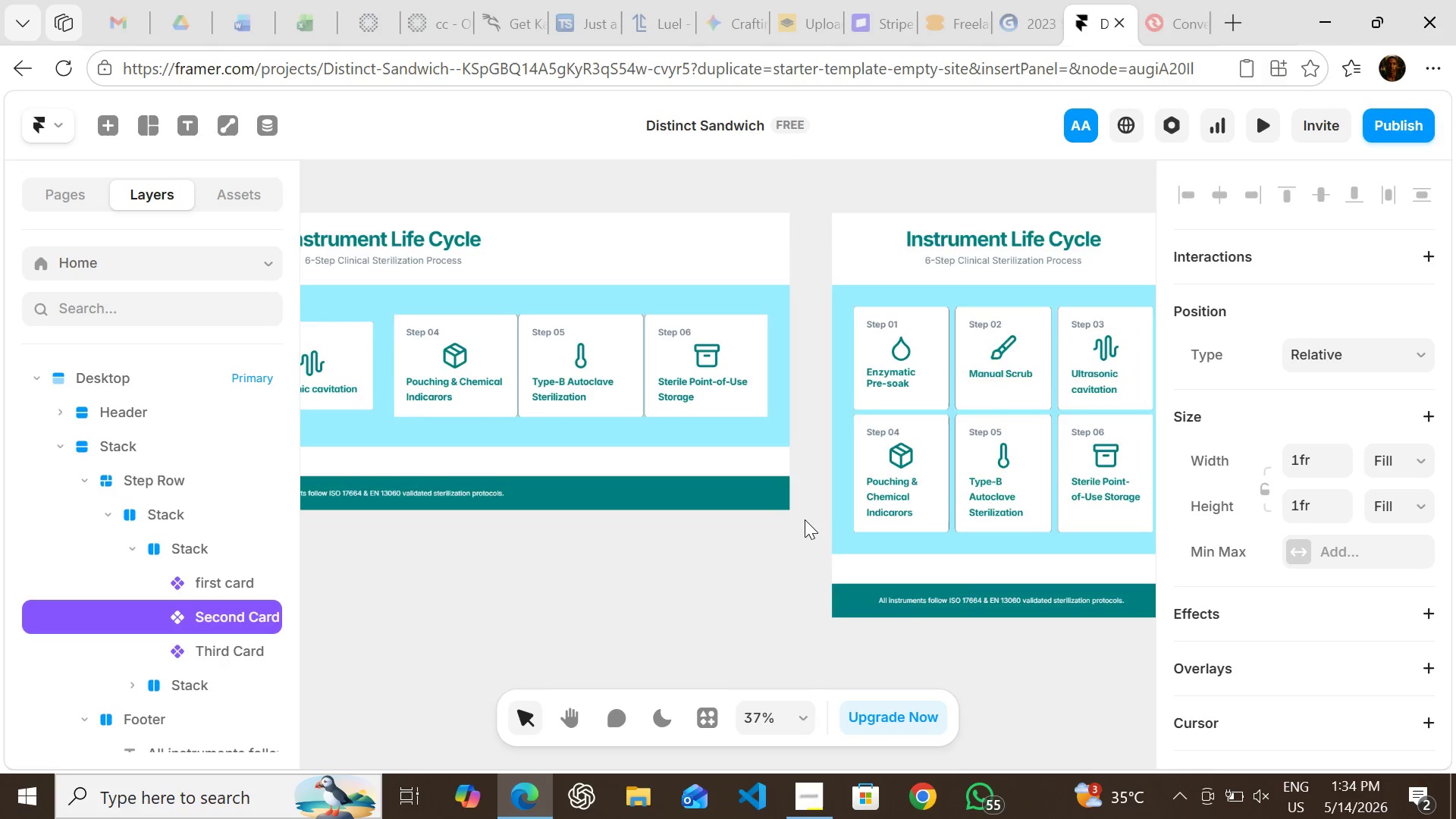 
wait(5.28)
 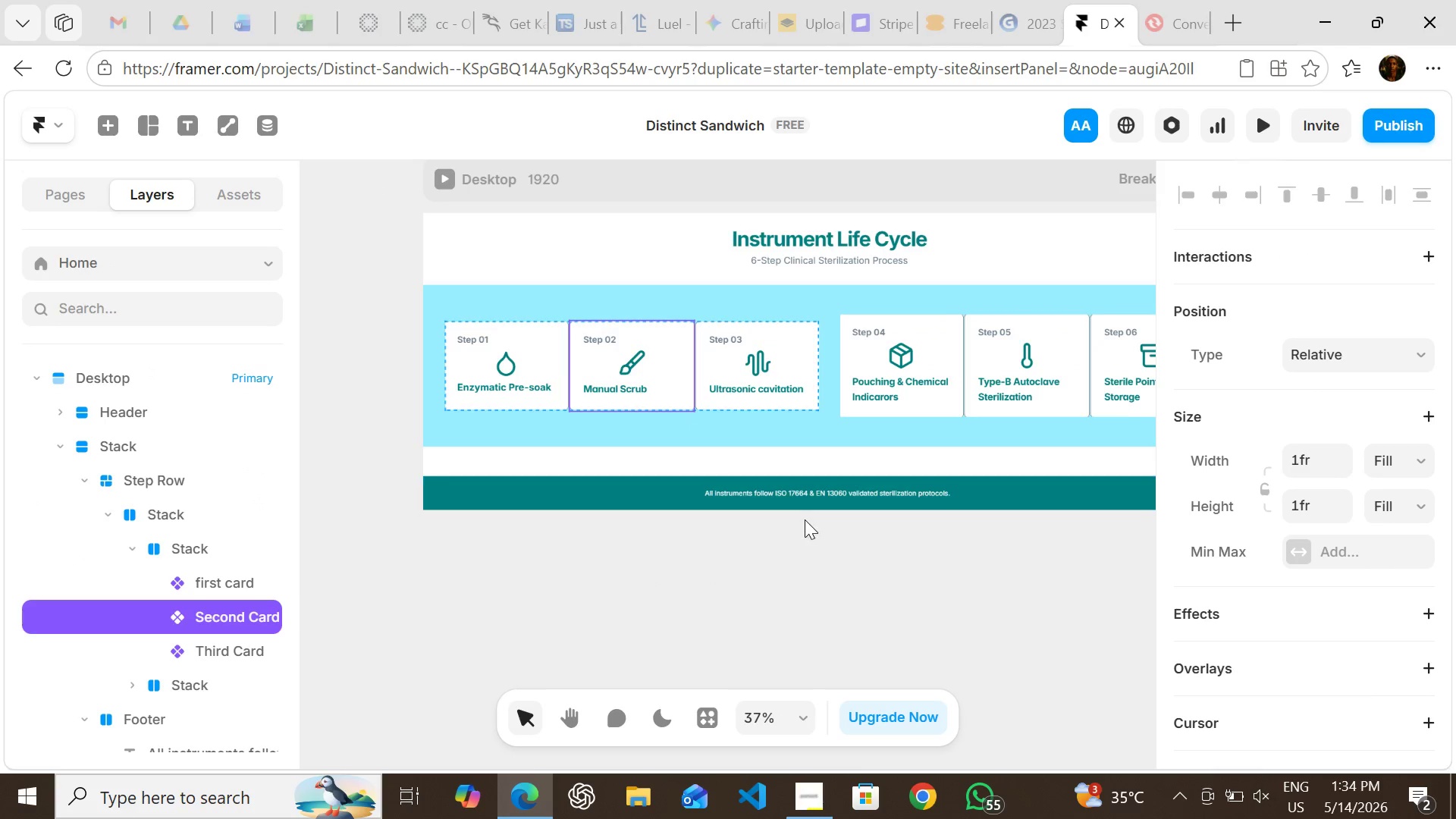 
left_click([673, 572])
 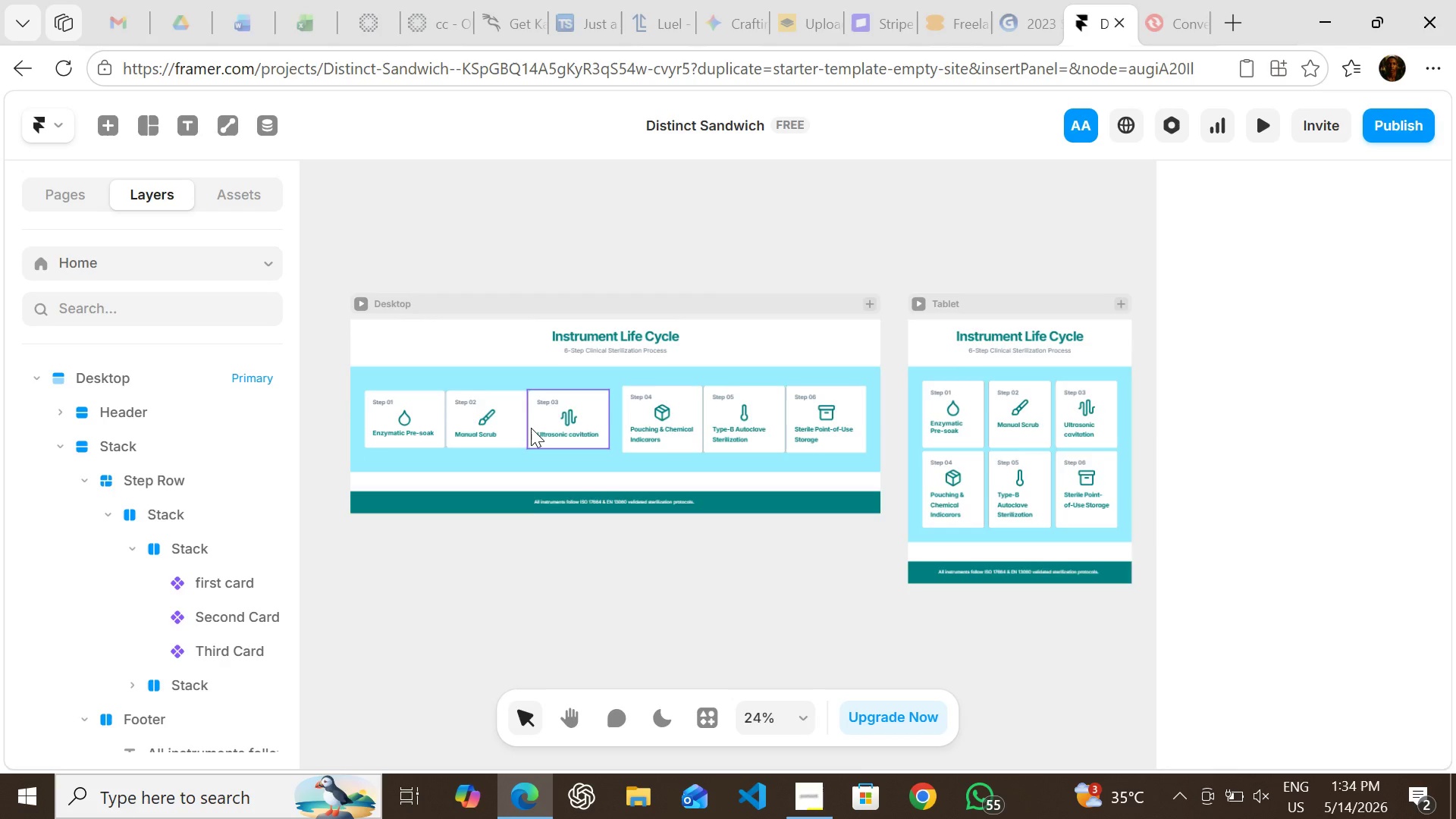 
wait(20.88)
 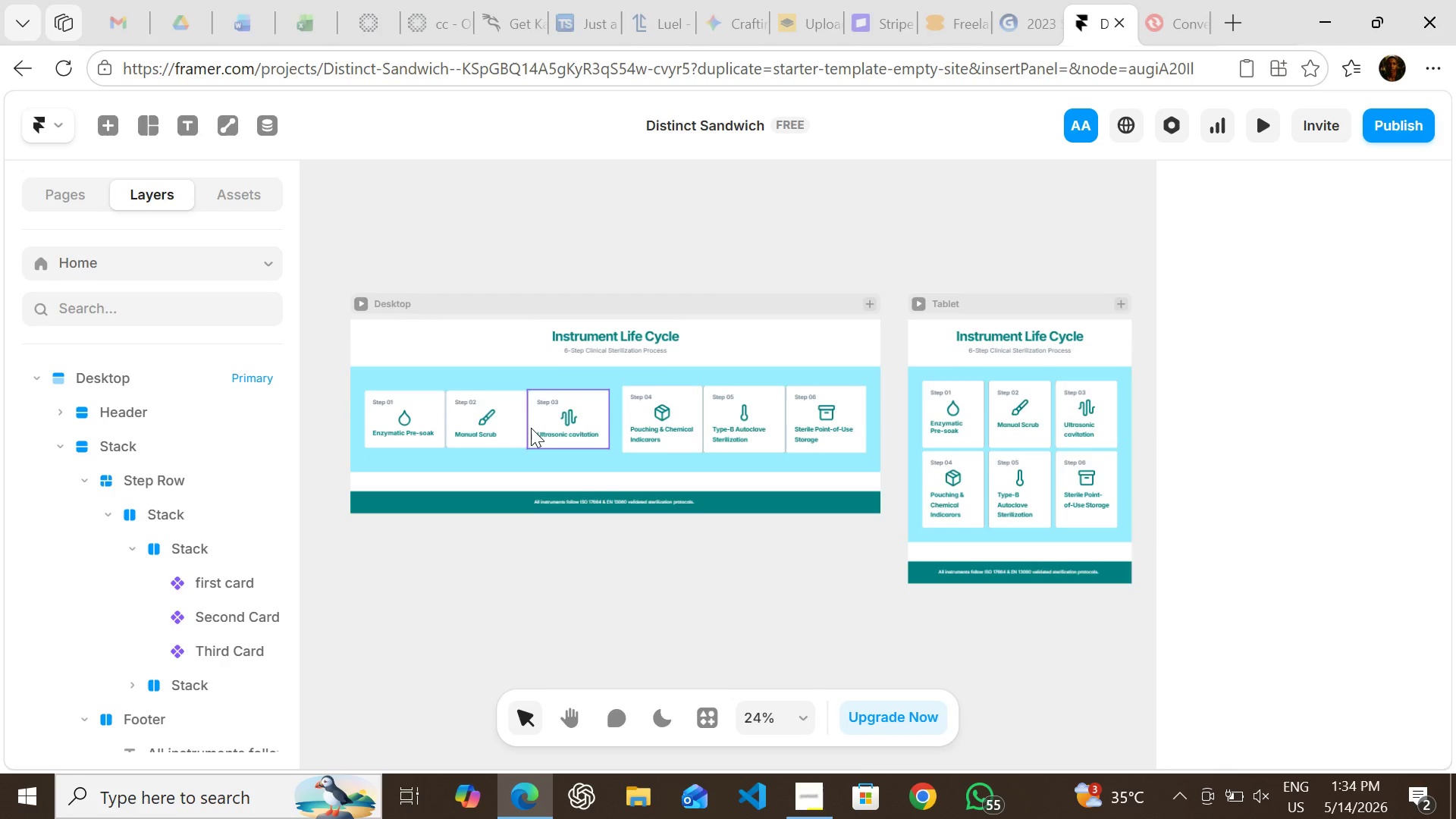 
left_click([145, 478])
 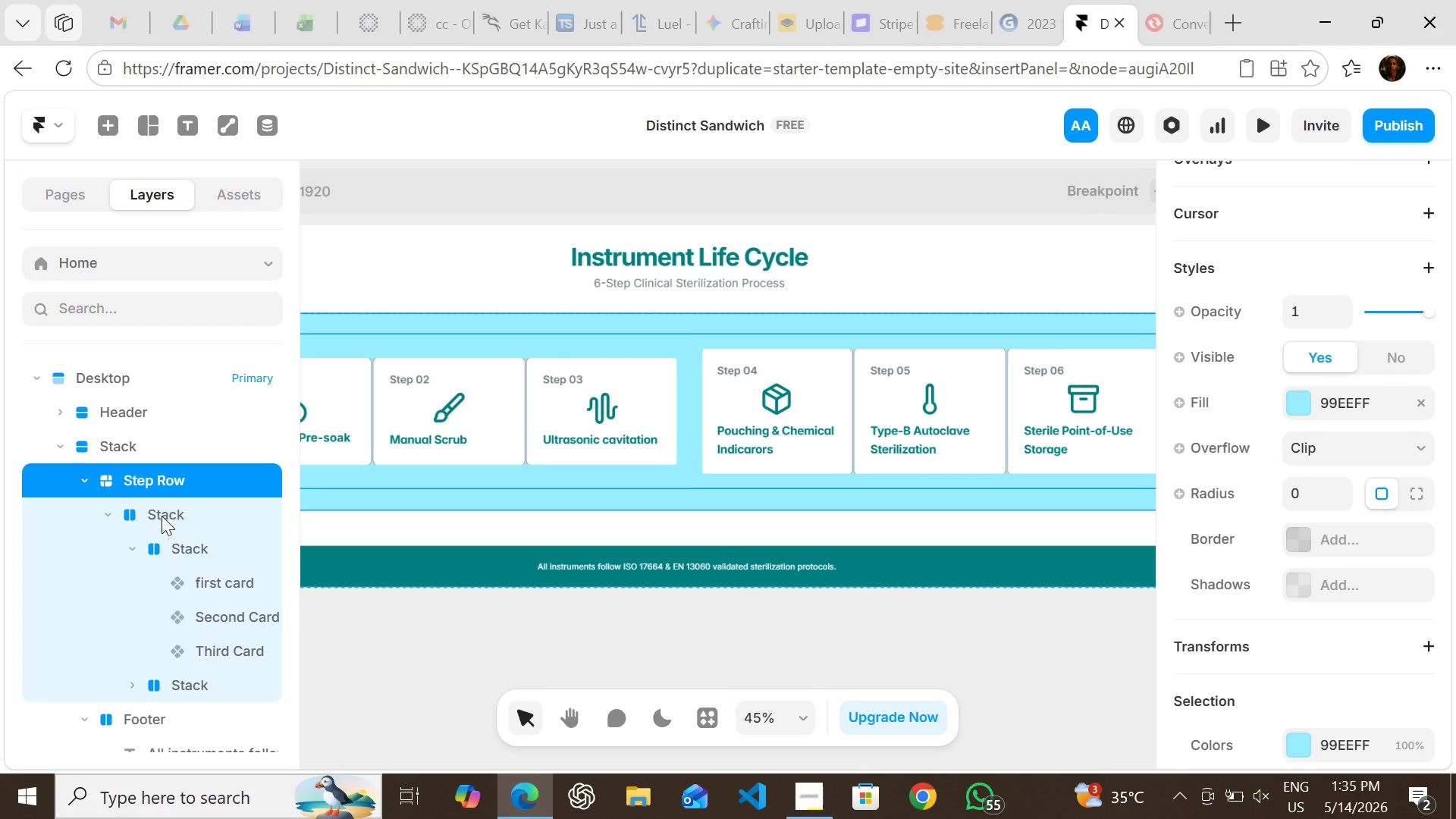 
left_click([162, 516])
 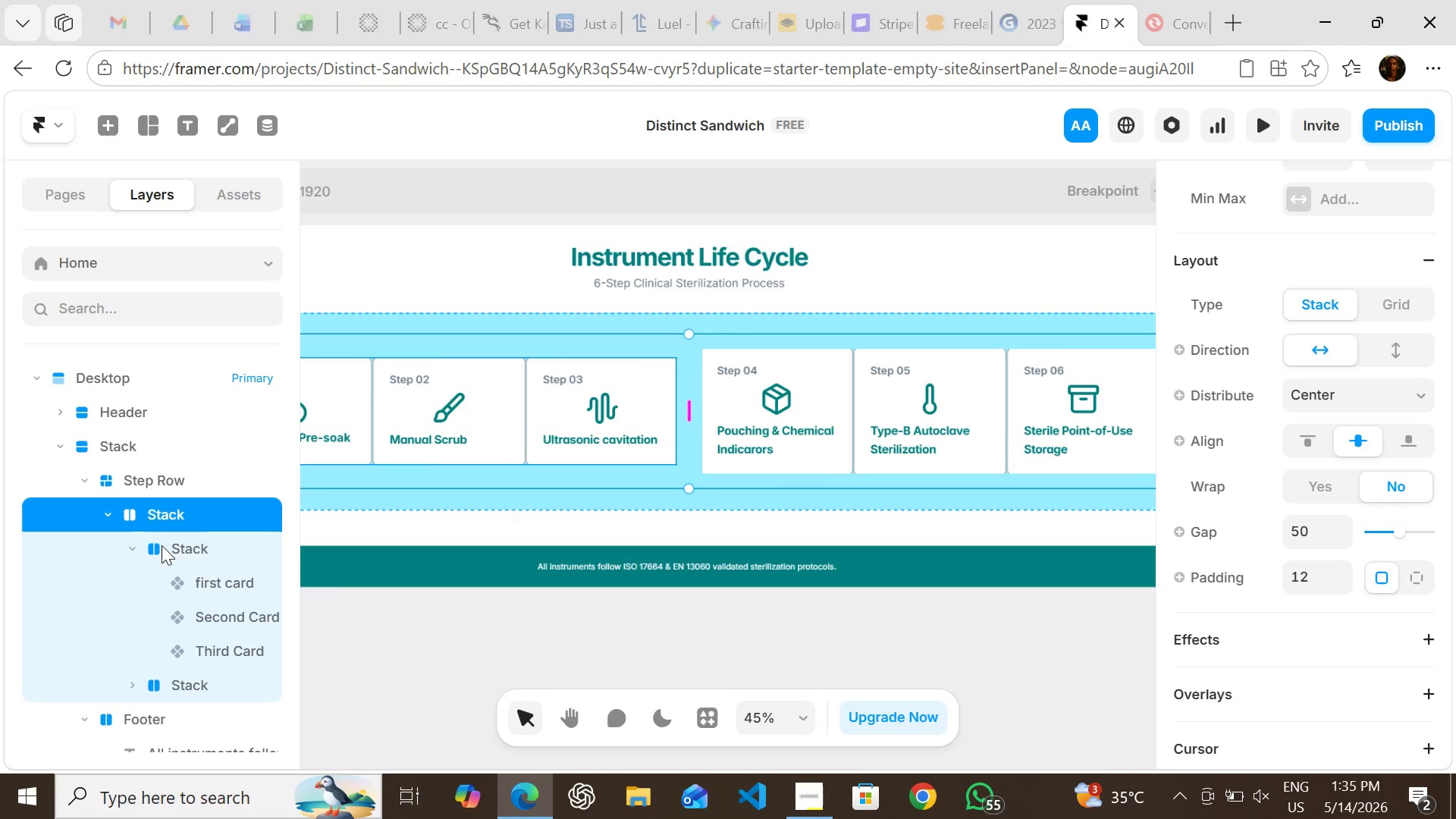 
left_click([162, 545])
 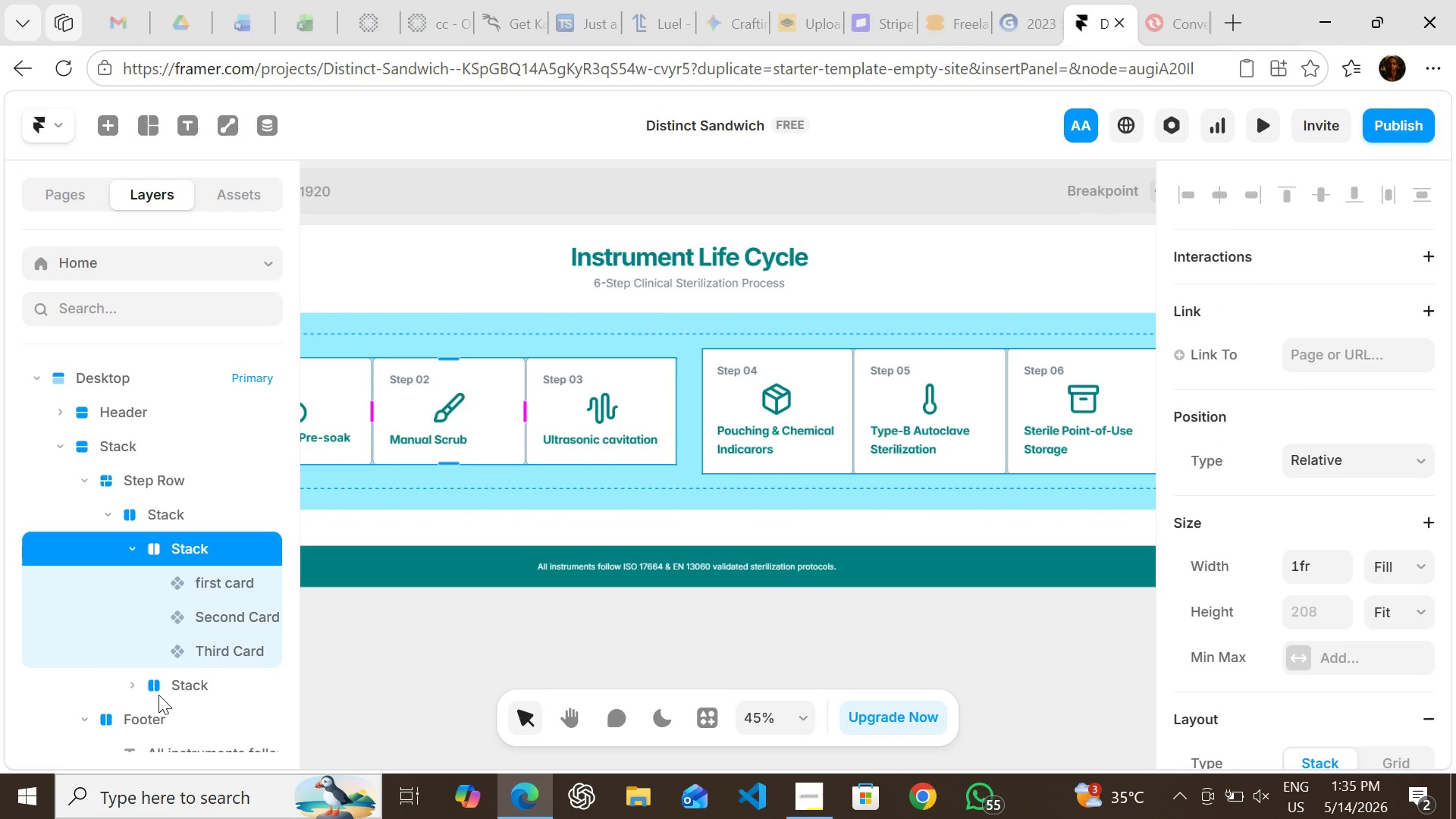 
left_click([125, 685])
 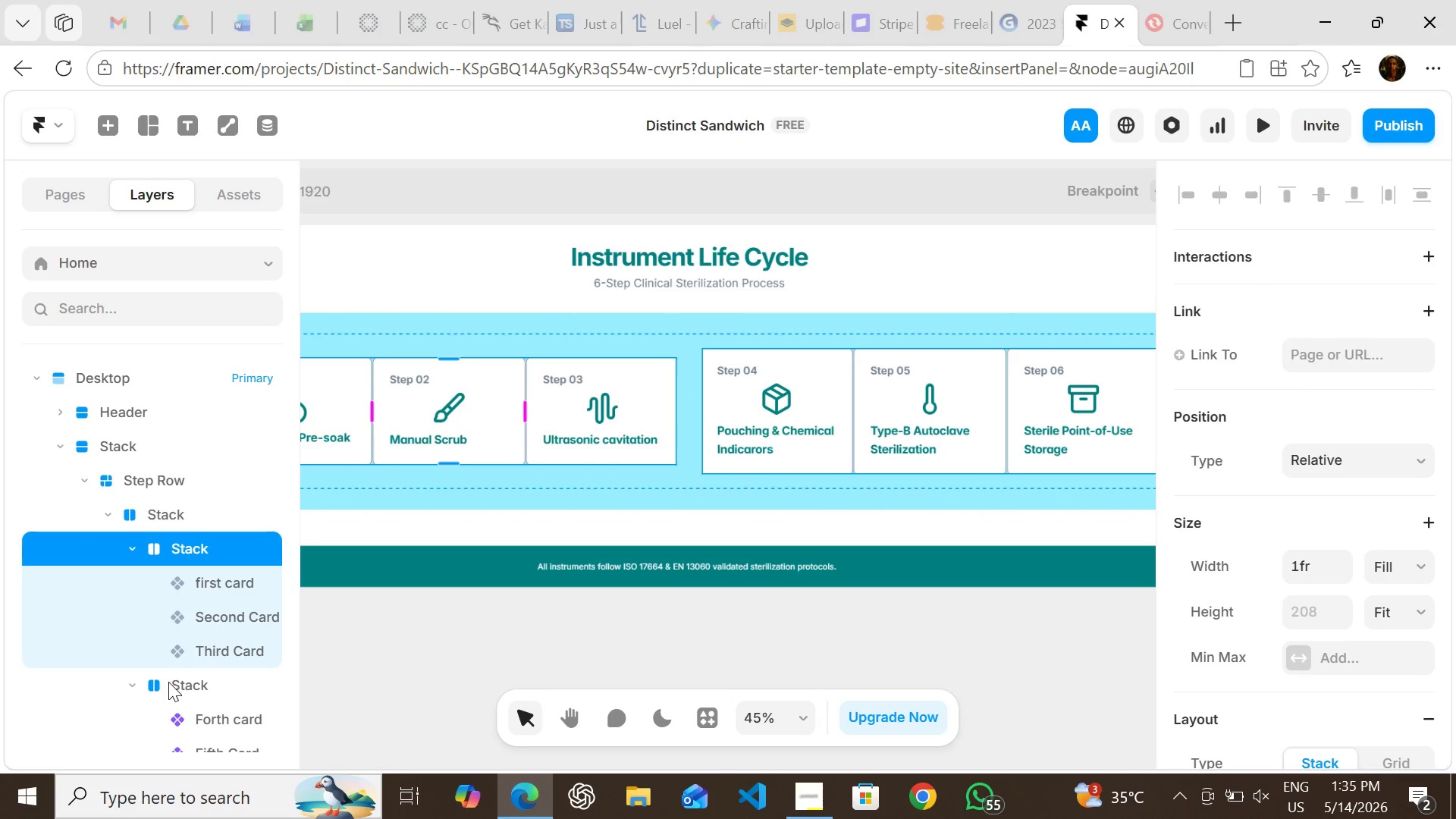 
left_click([168, 682])
 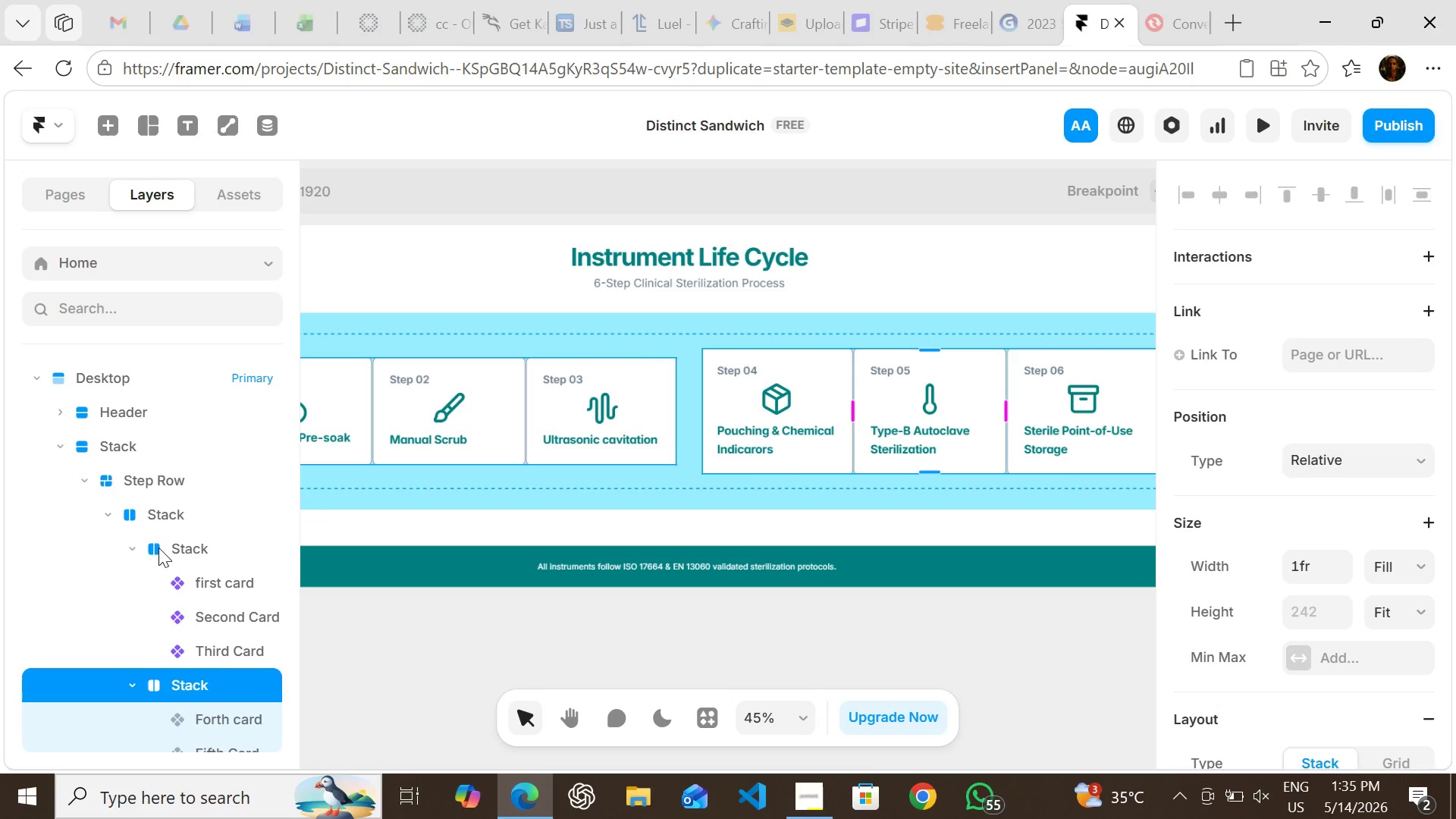 
left_click([158, 545])
 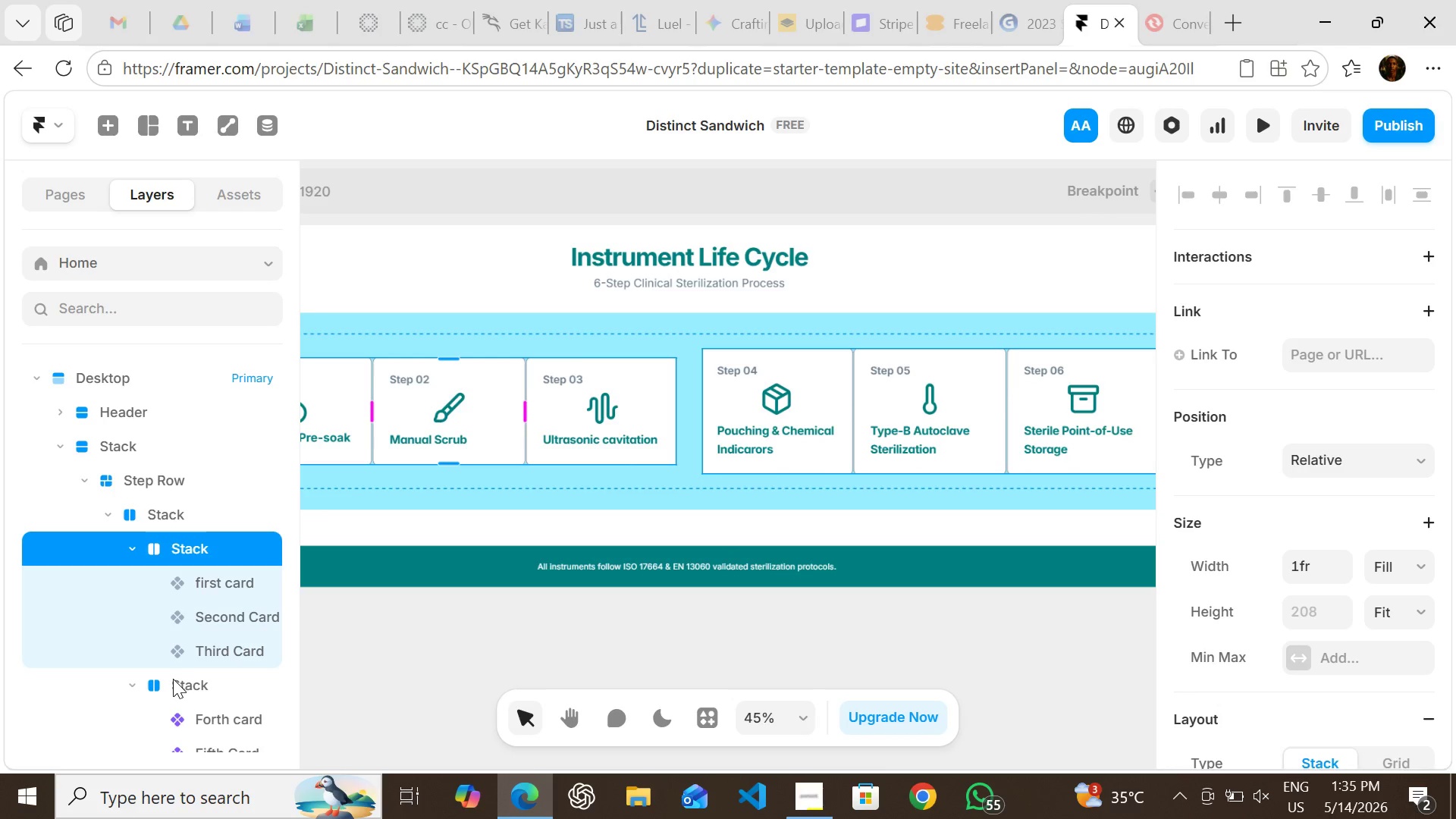 
left_click([173, 679])
 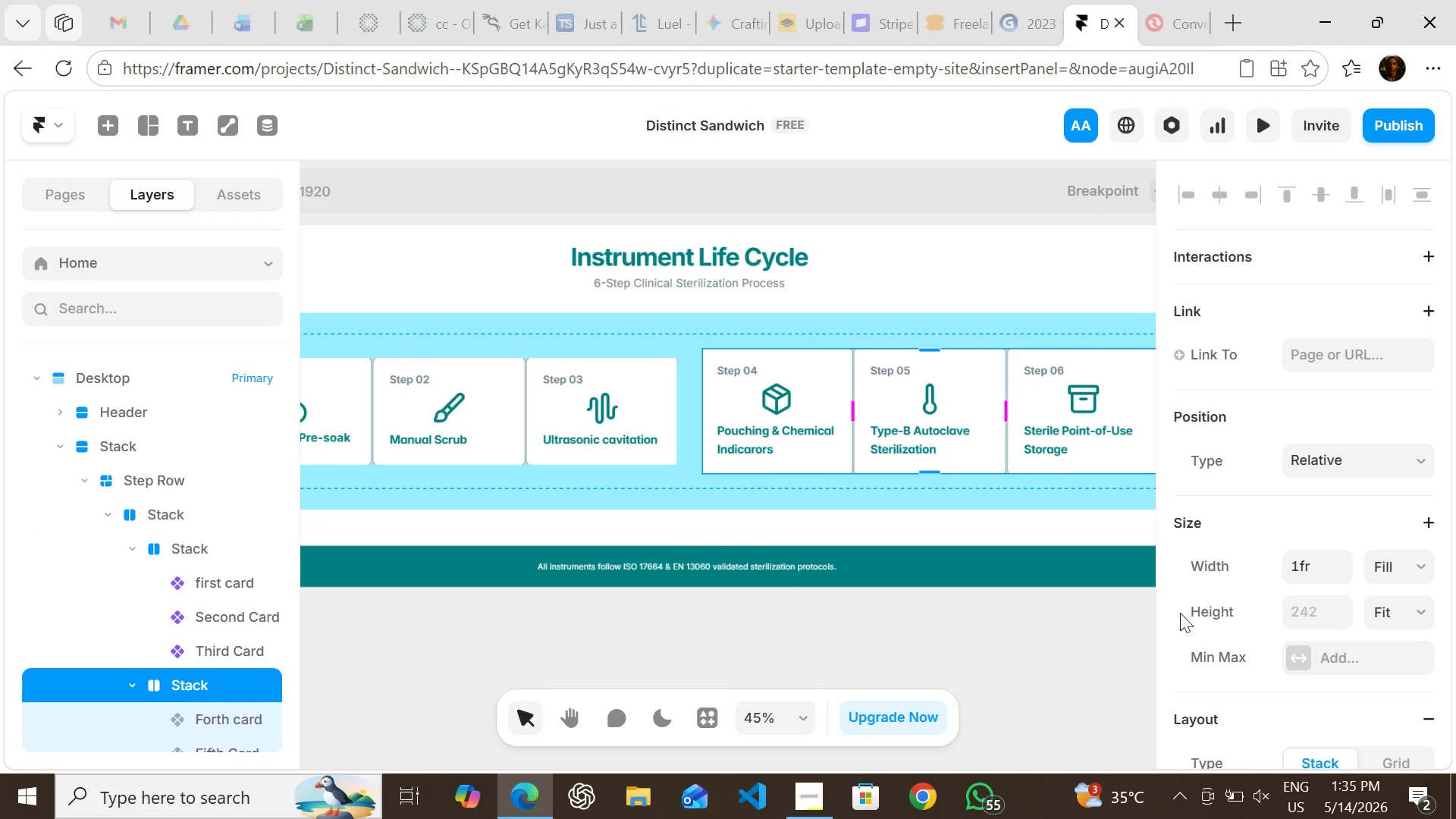 
mouse_move([1281, 603])
 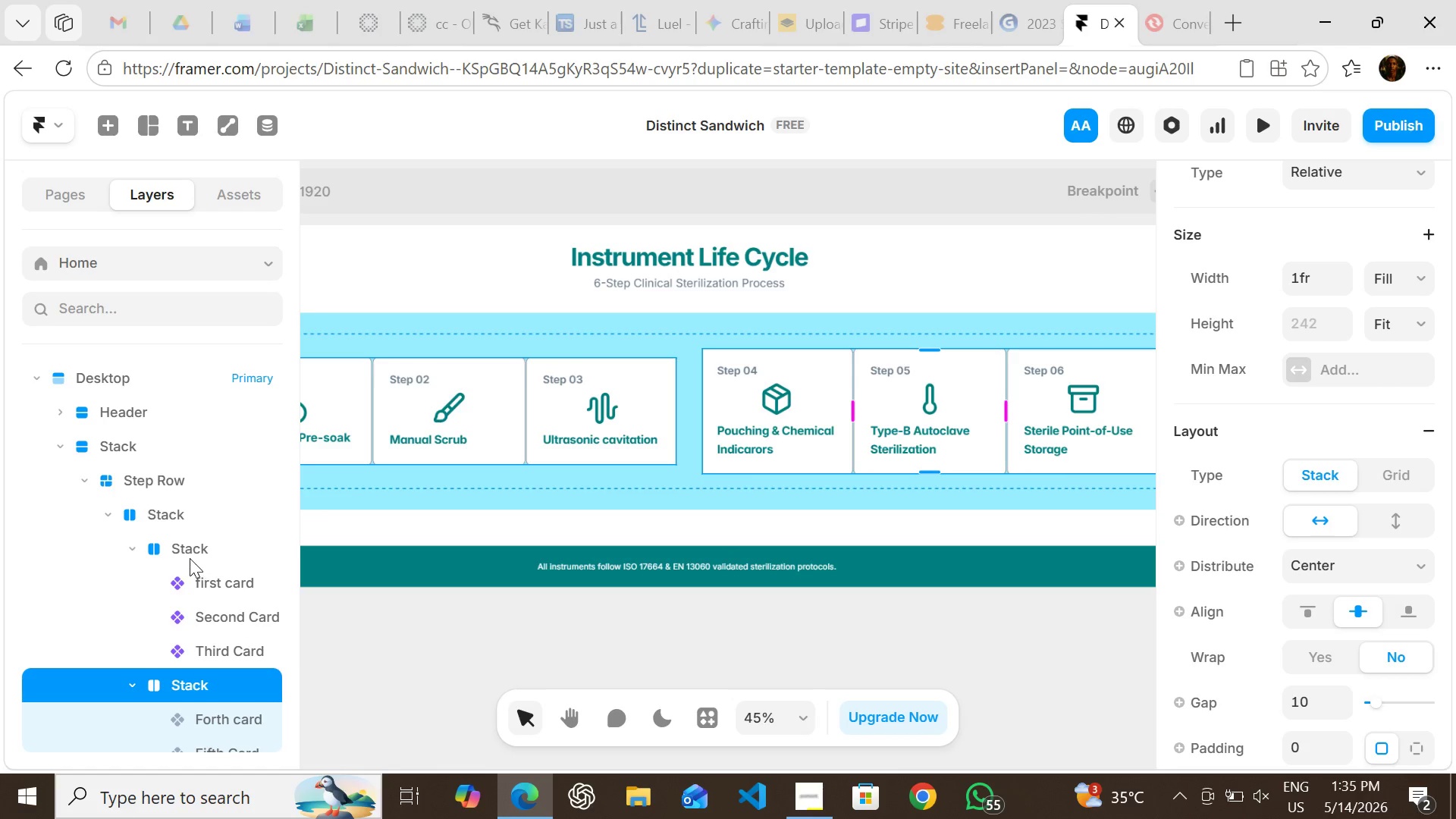 
left_click([190, 558])
 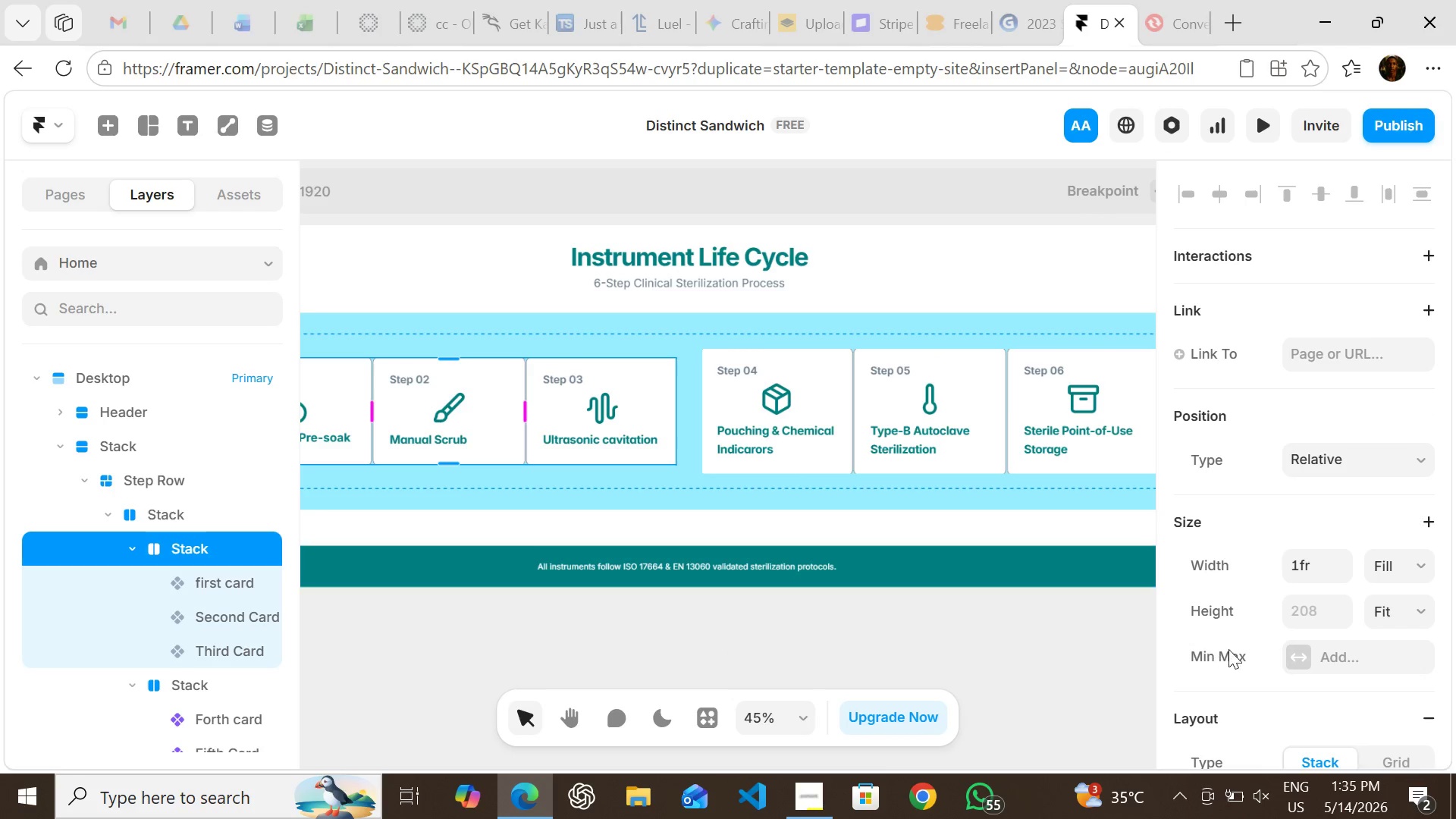 
mouse_move([1223, 648])
 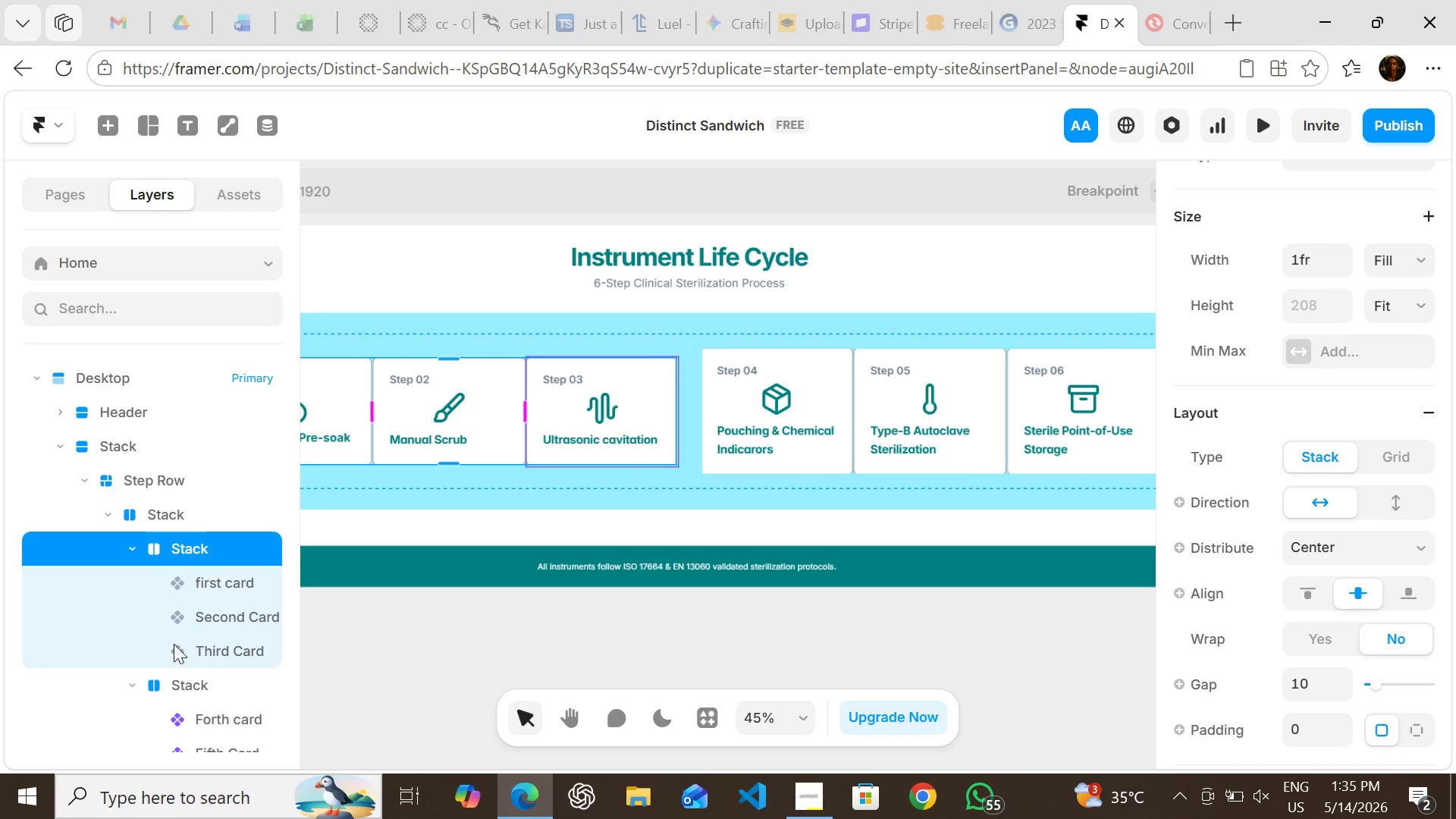 
wait(6.62)
 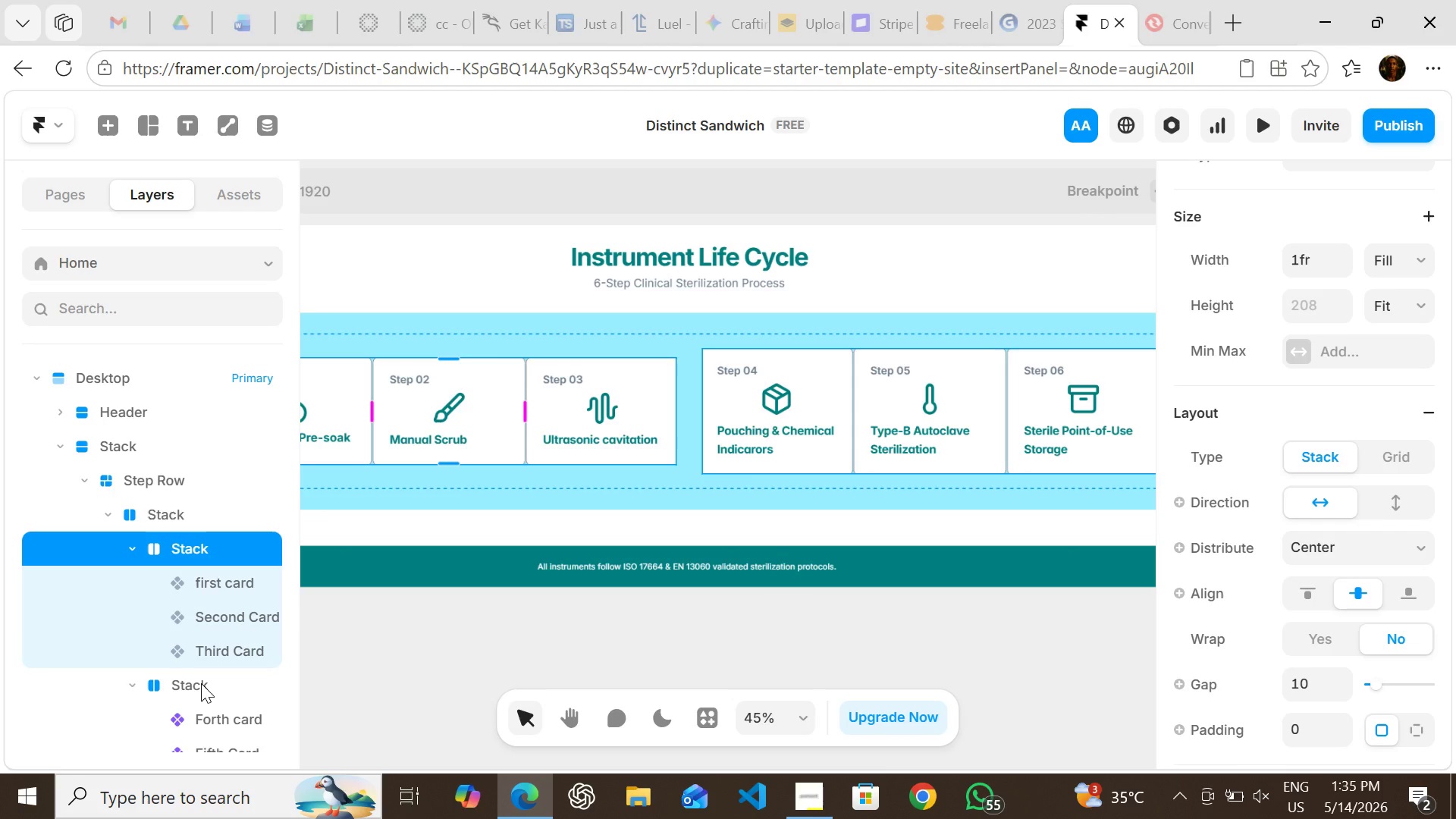 
left_click([176, 679])
 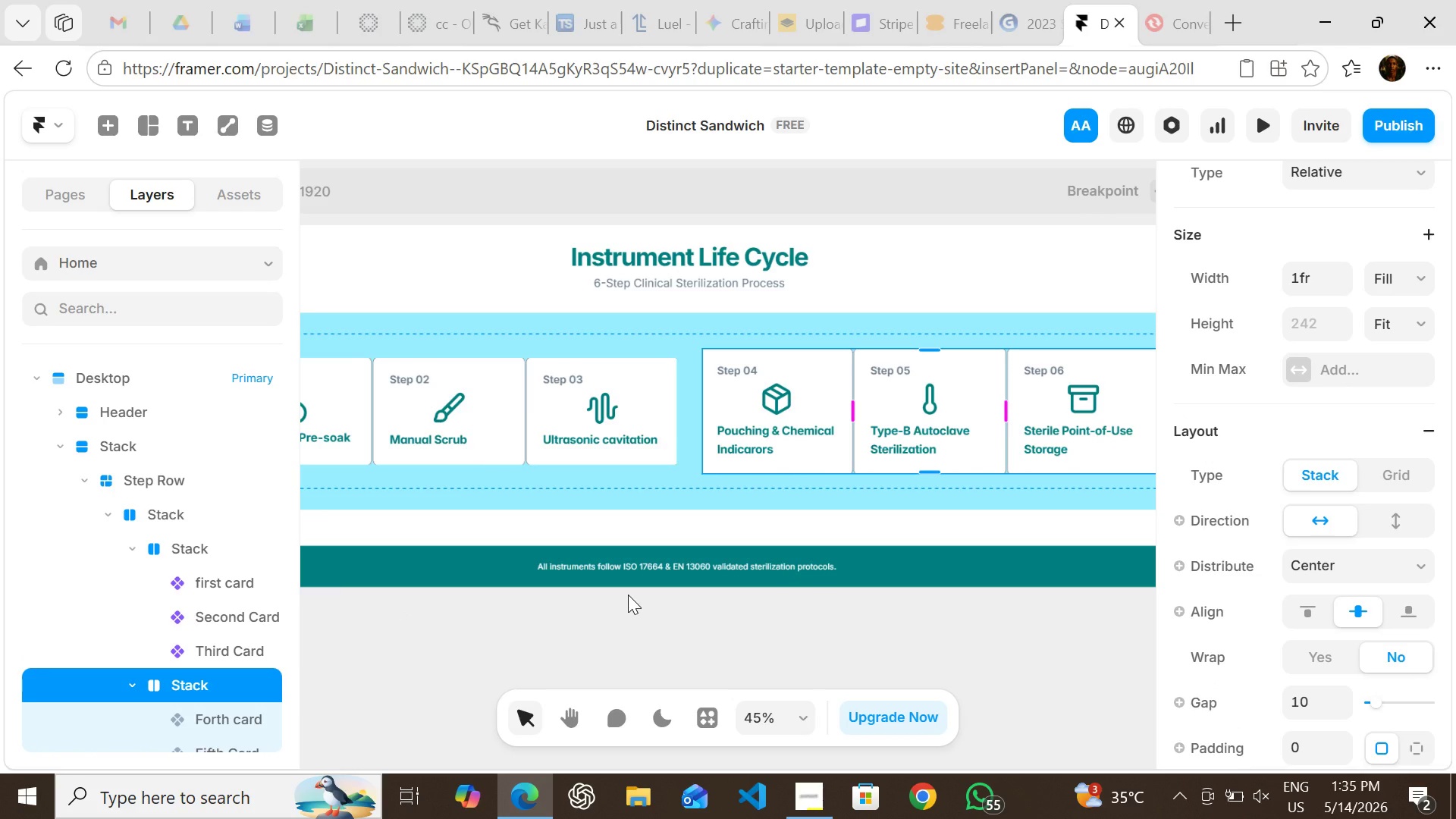 
wait(8.34)
 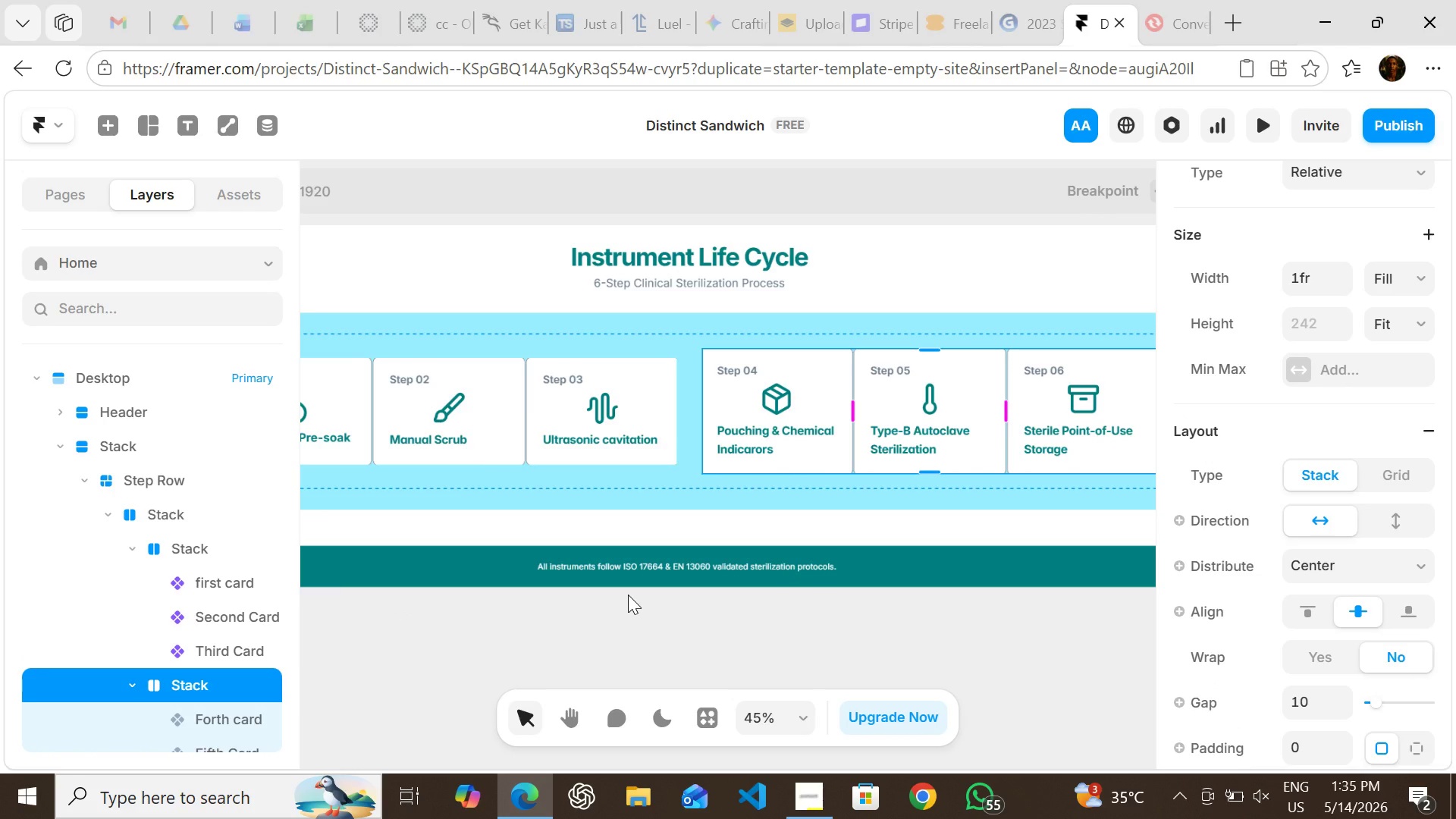 
left_click([183, 552])
 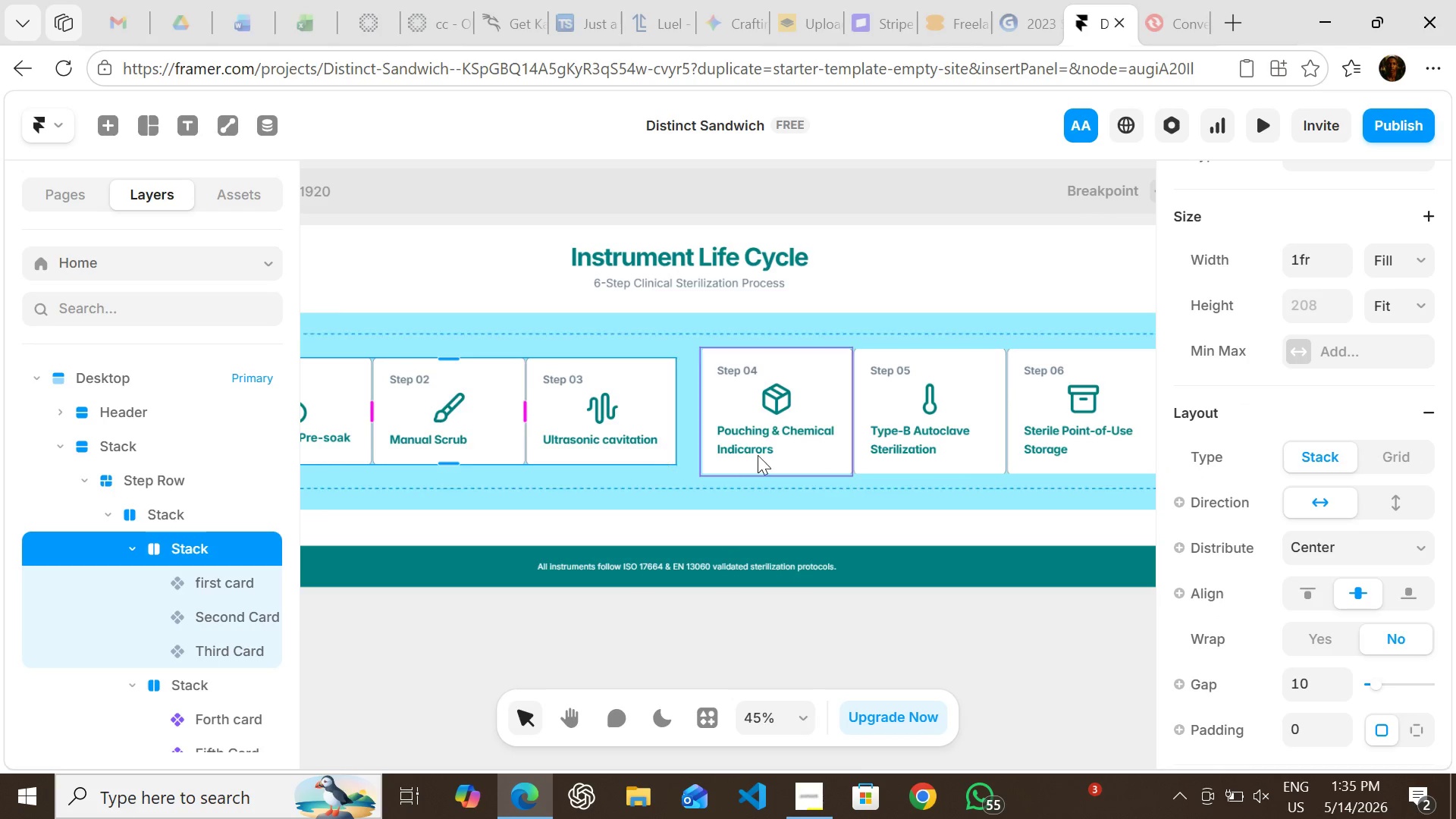 
wait(5.94)
 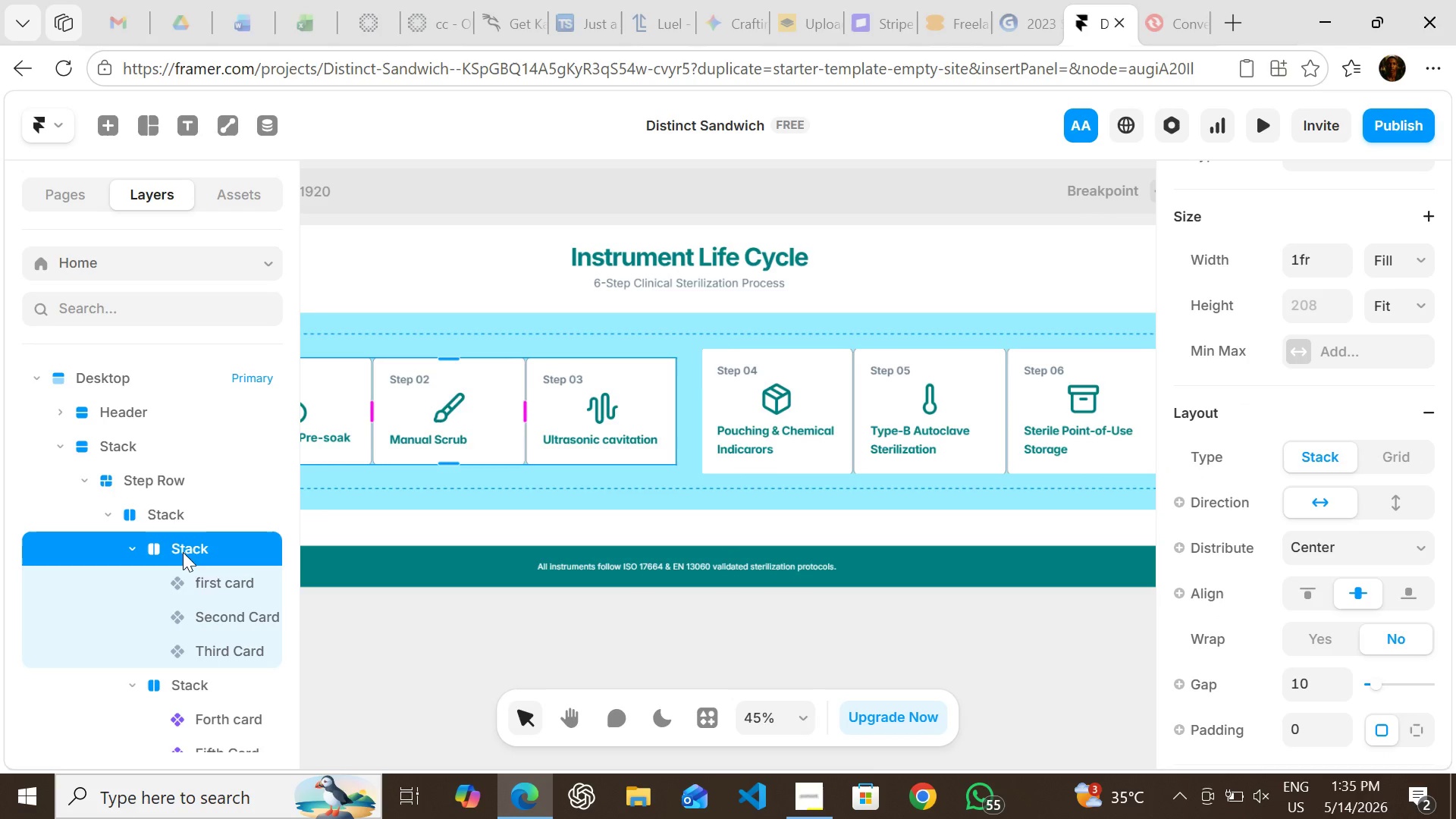 
left_click([1313, 305])
 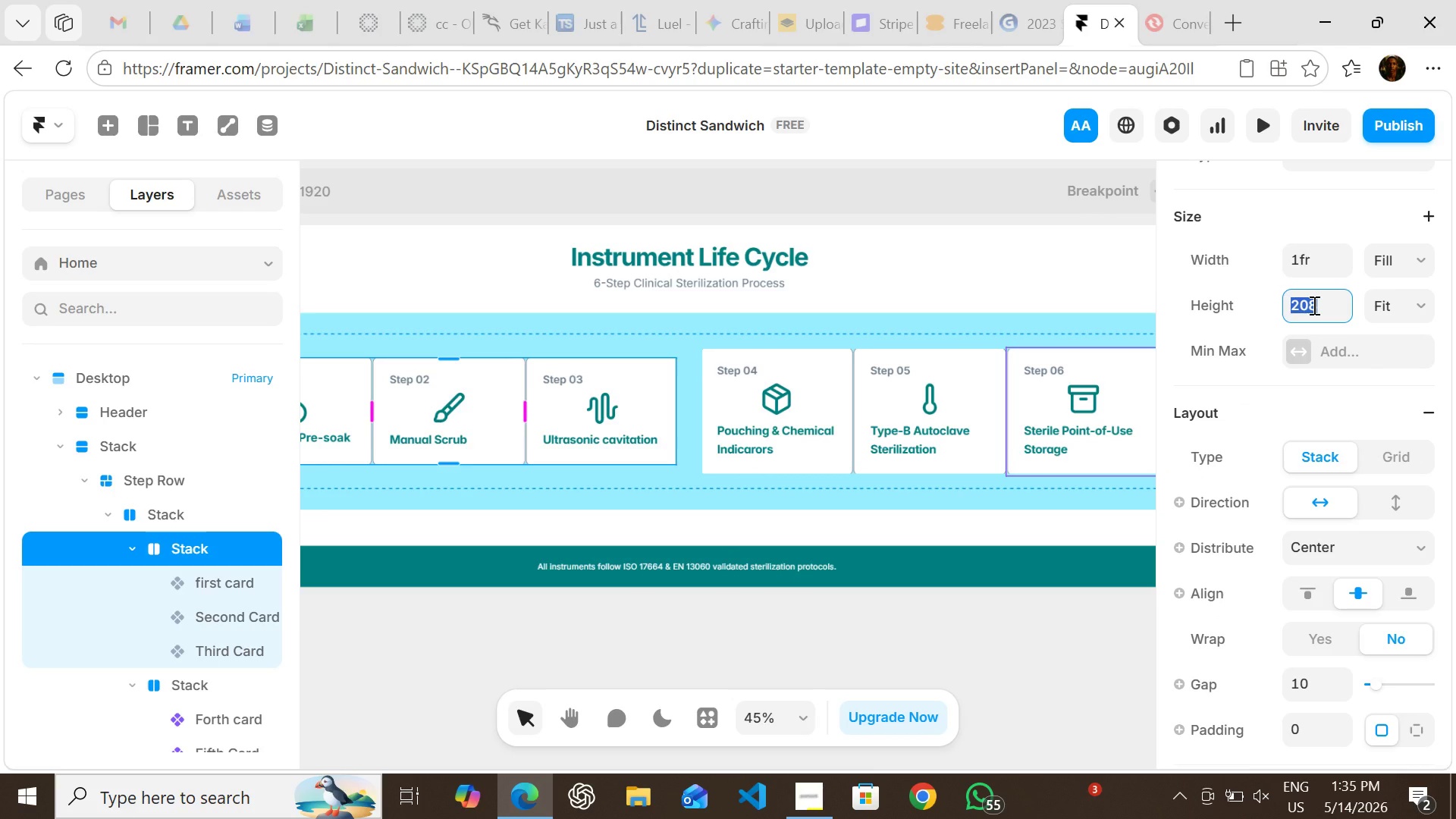 
type(242)
 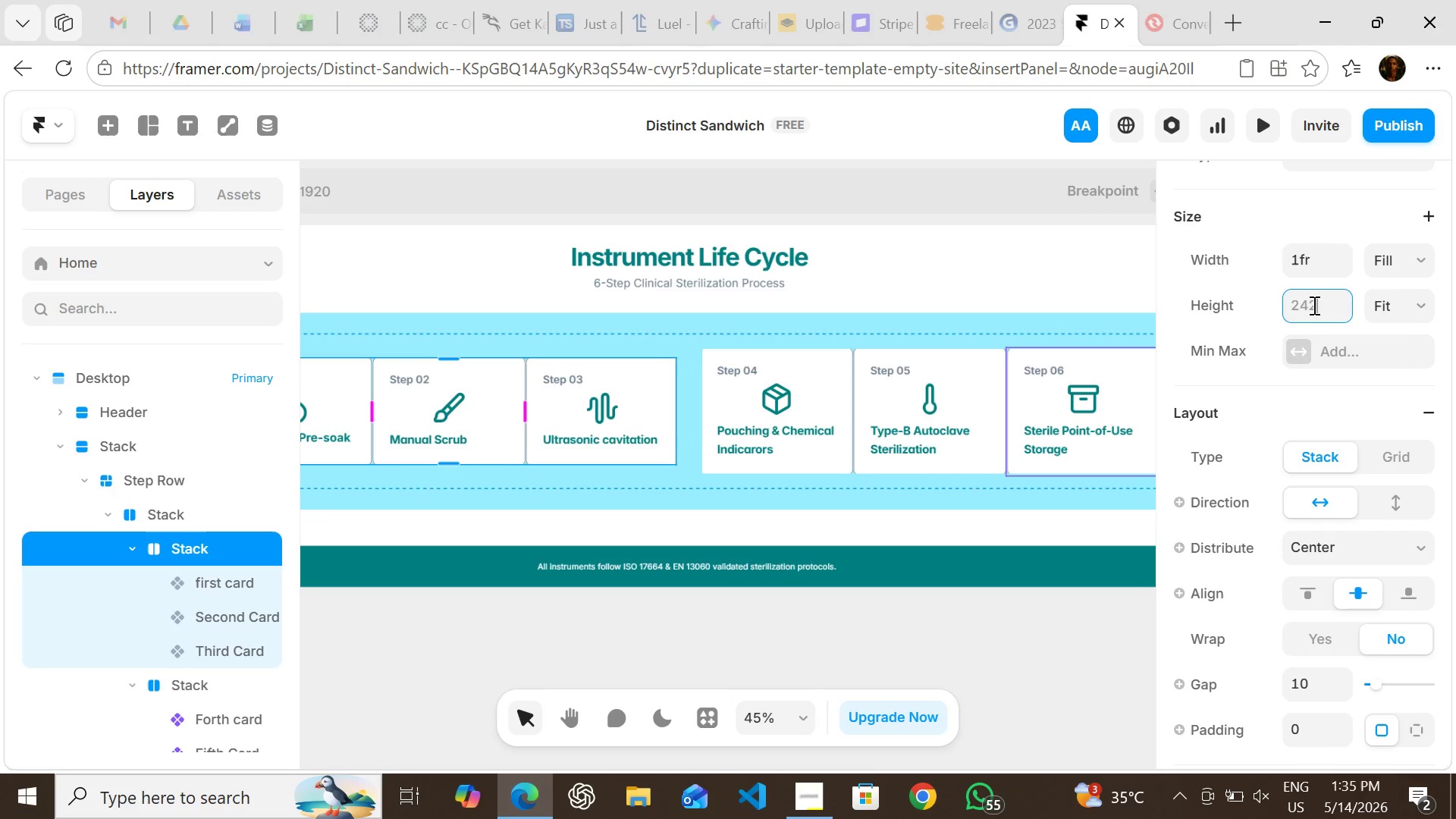 
key(Enter)
 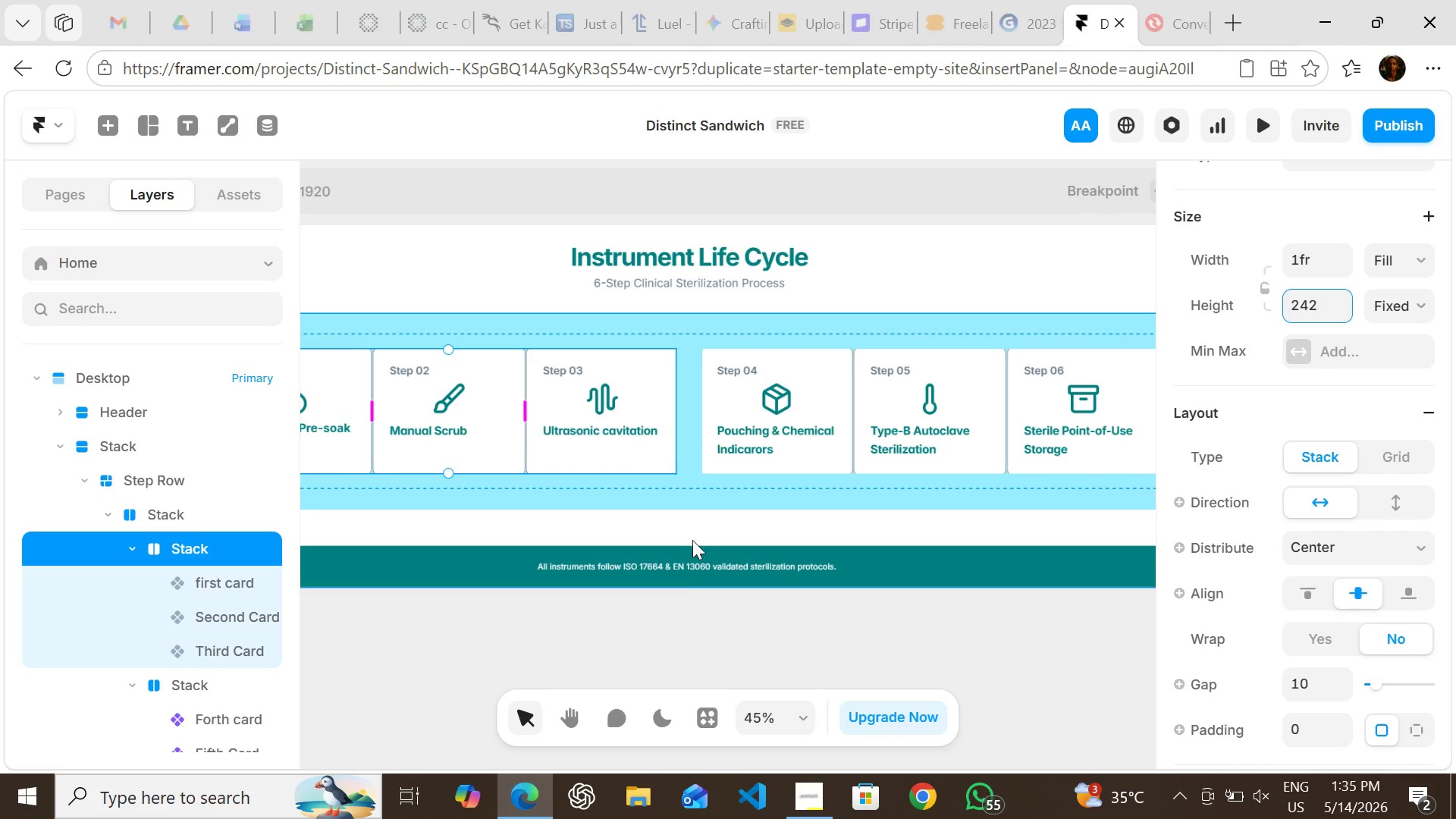 
left_click([681, 620])
 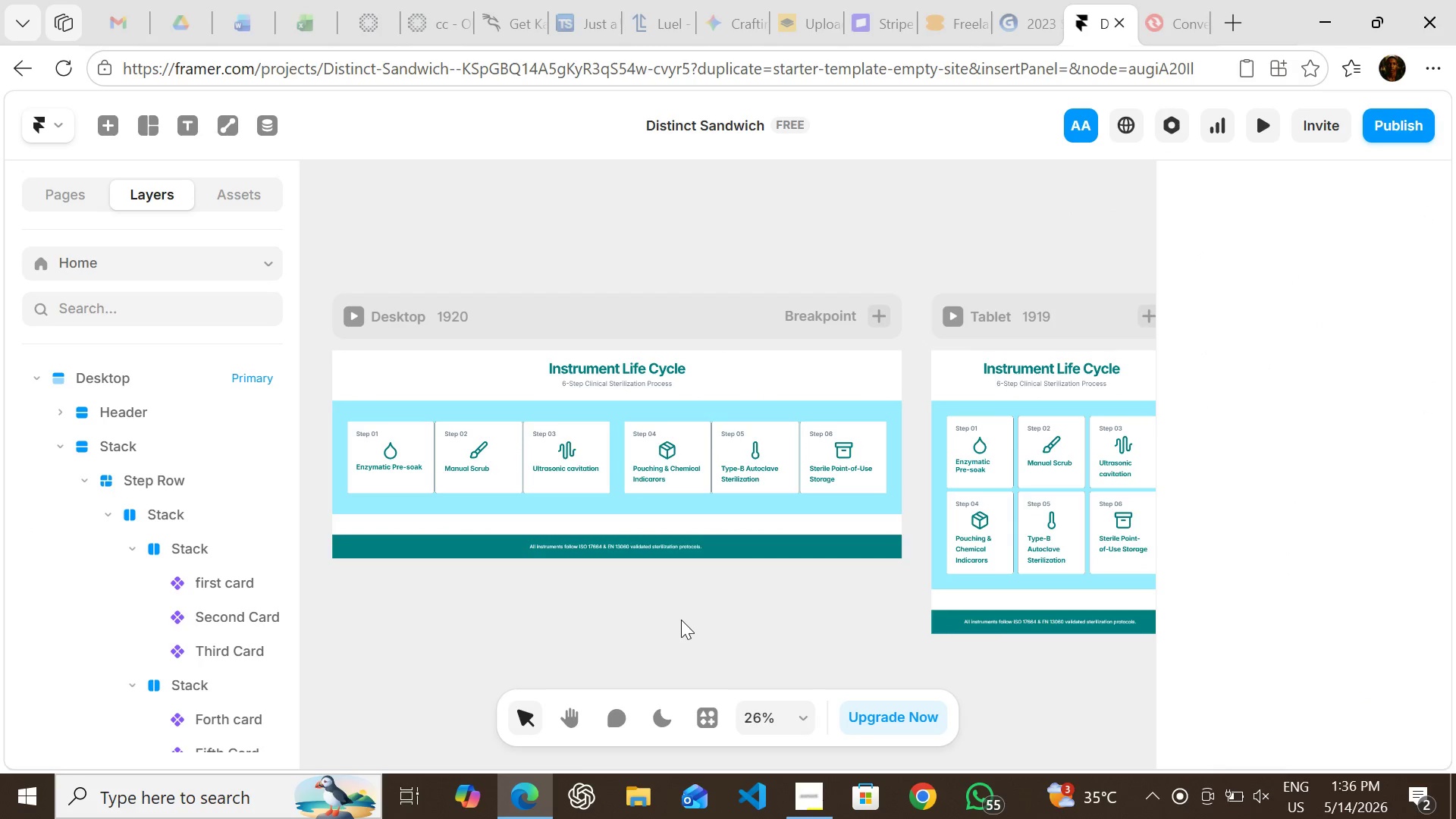 
wait(5.97)
 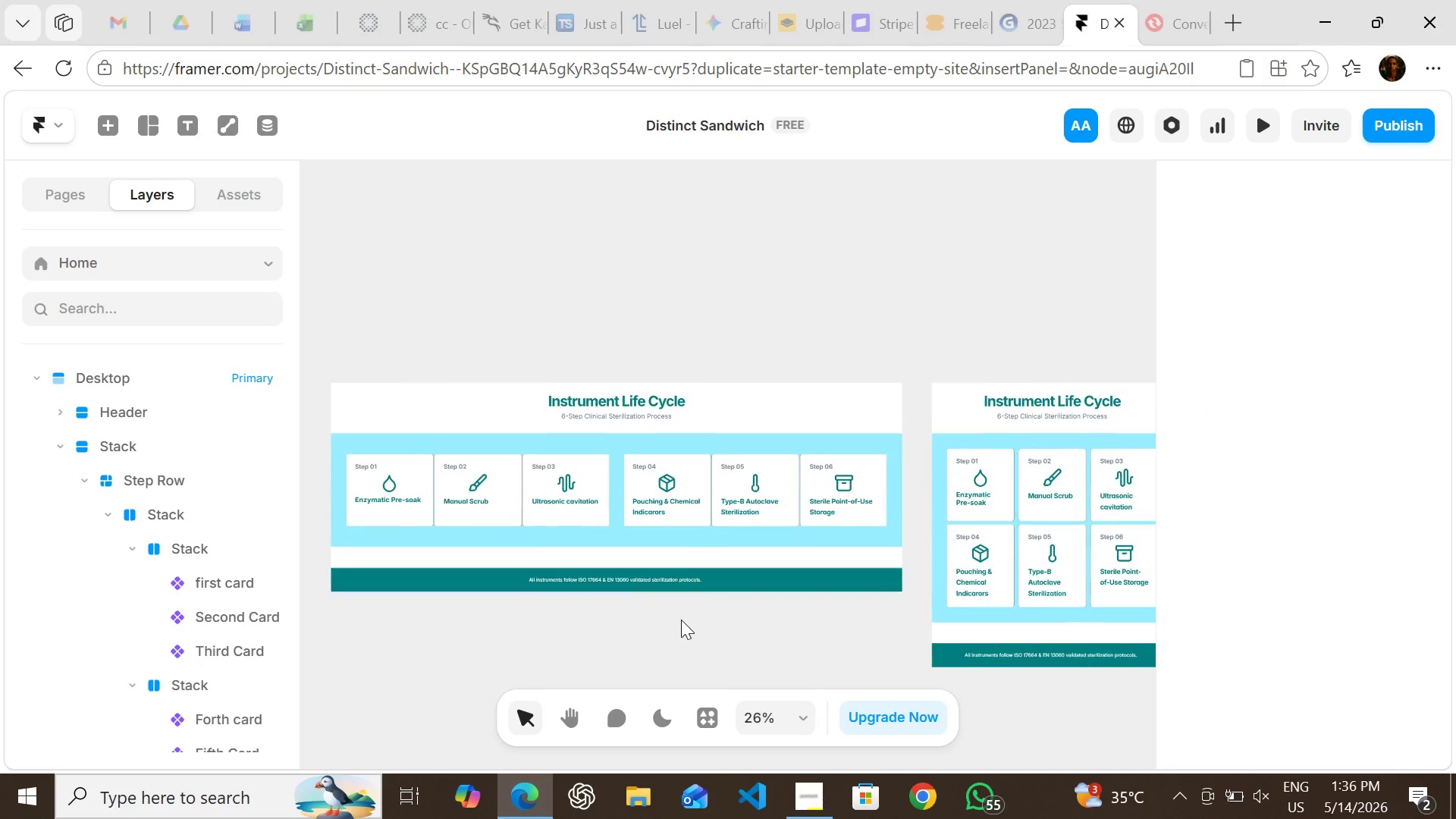 
key(Control+Z)
 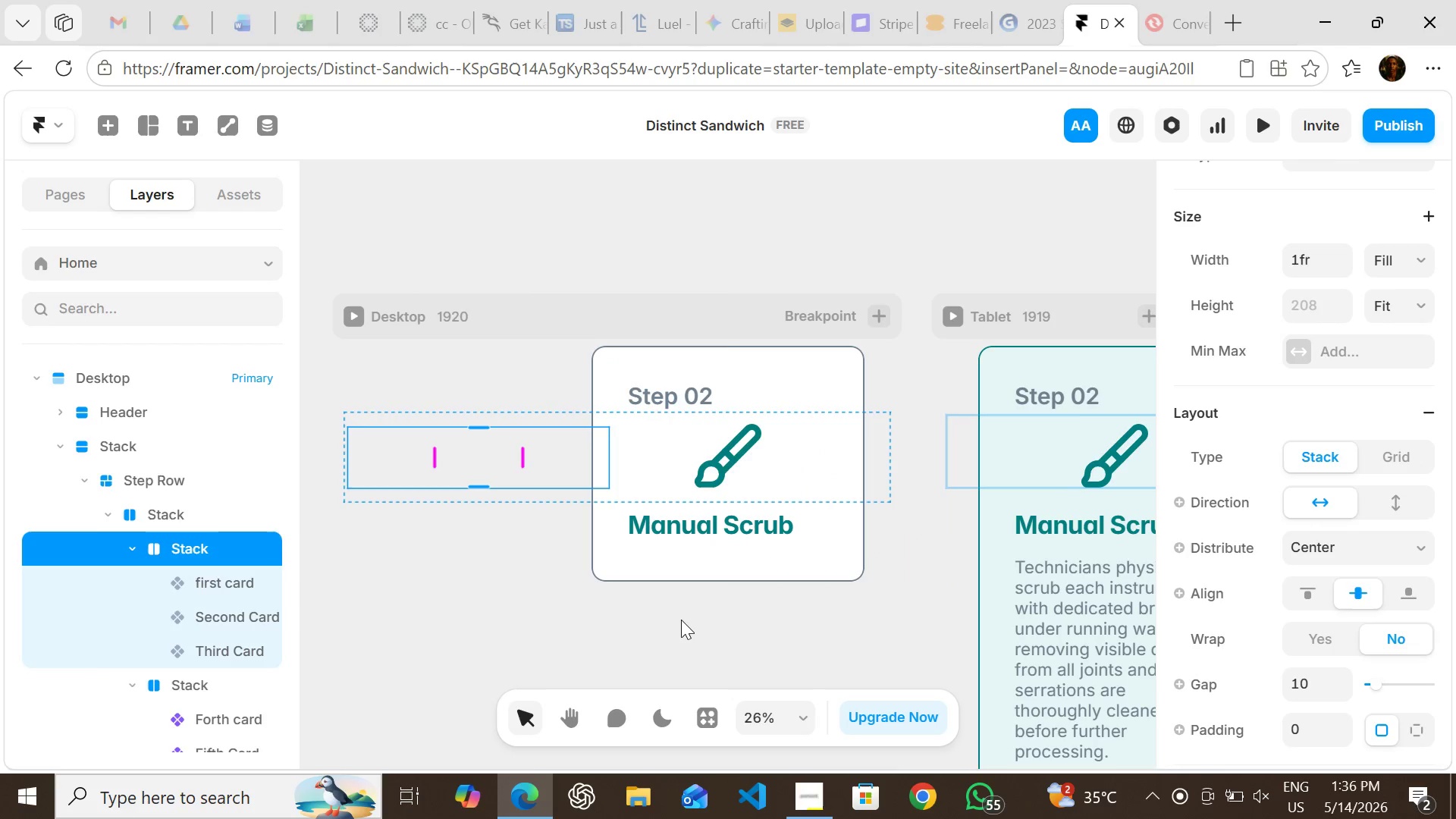 
key(Control+Z)
 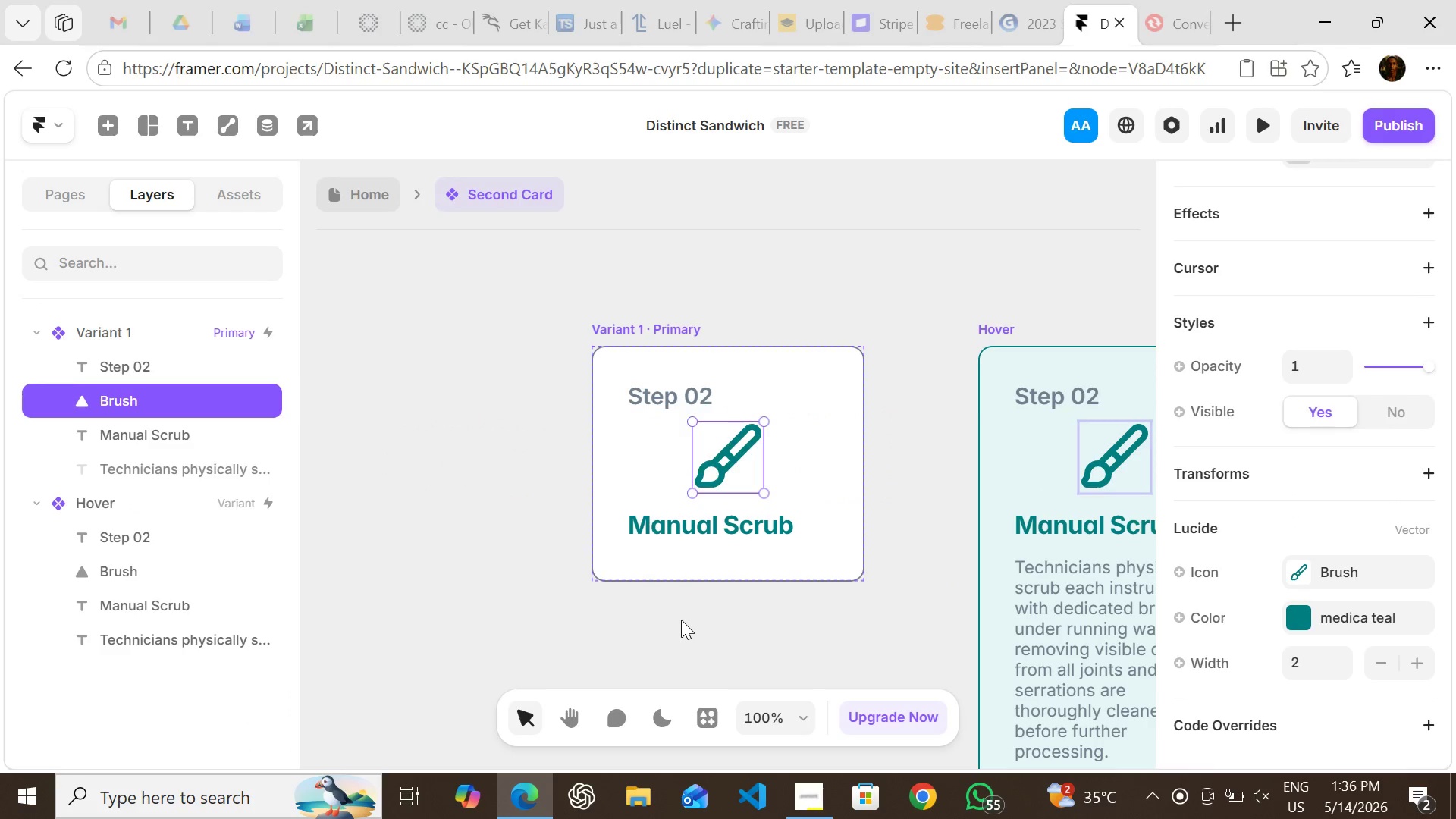 
key(Control+Z)
 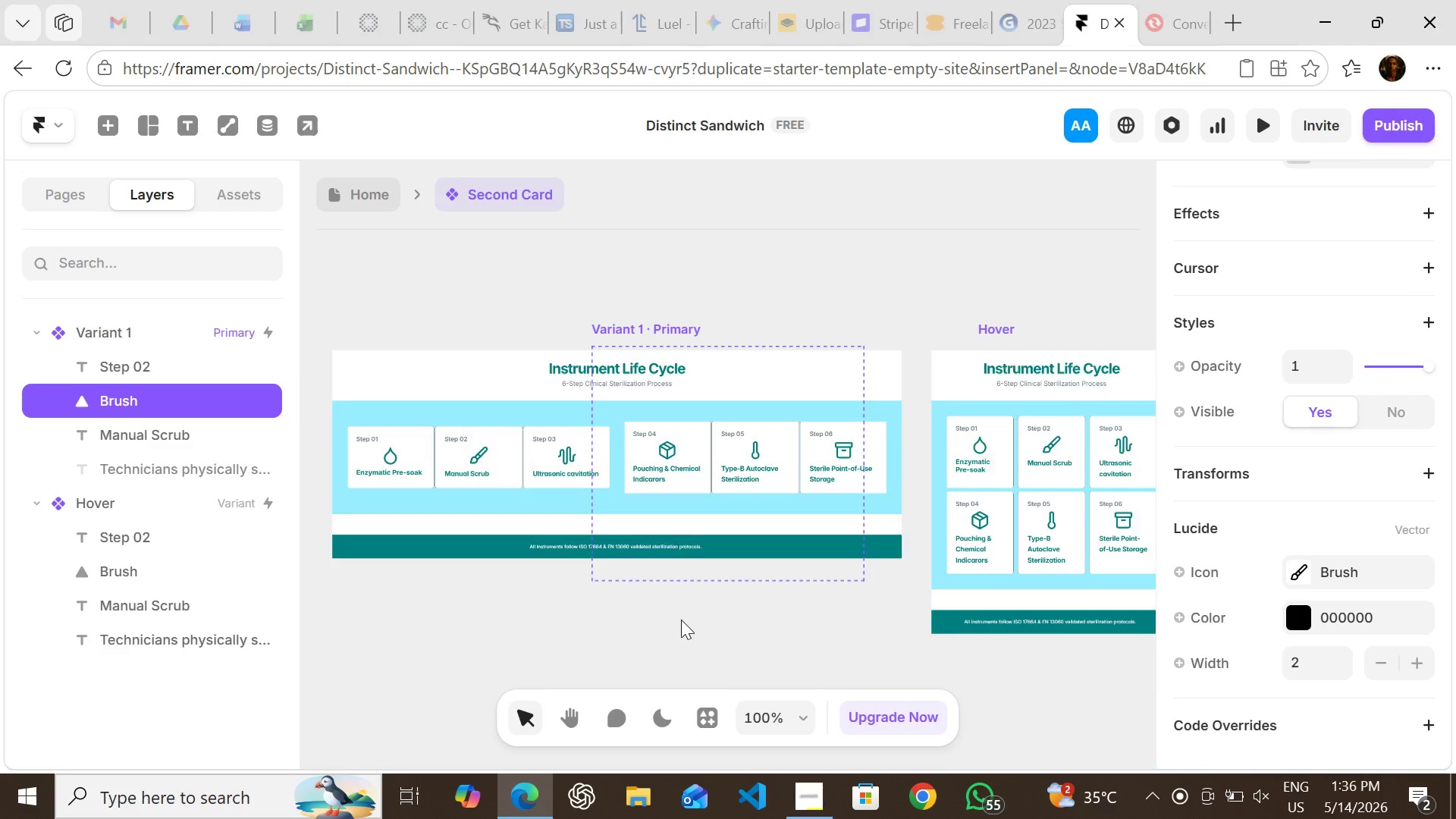 
key(Control+Z)
 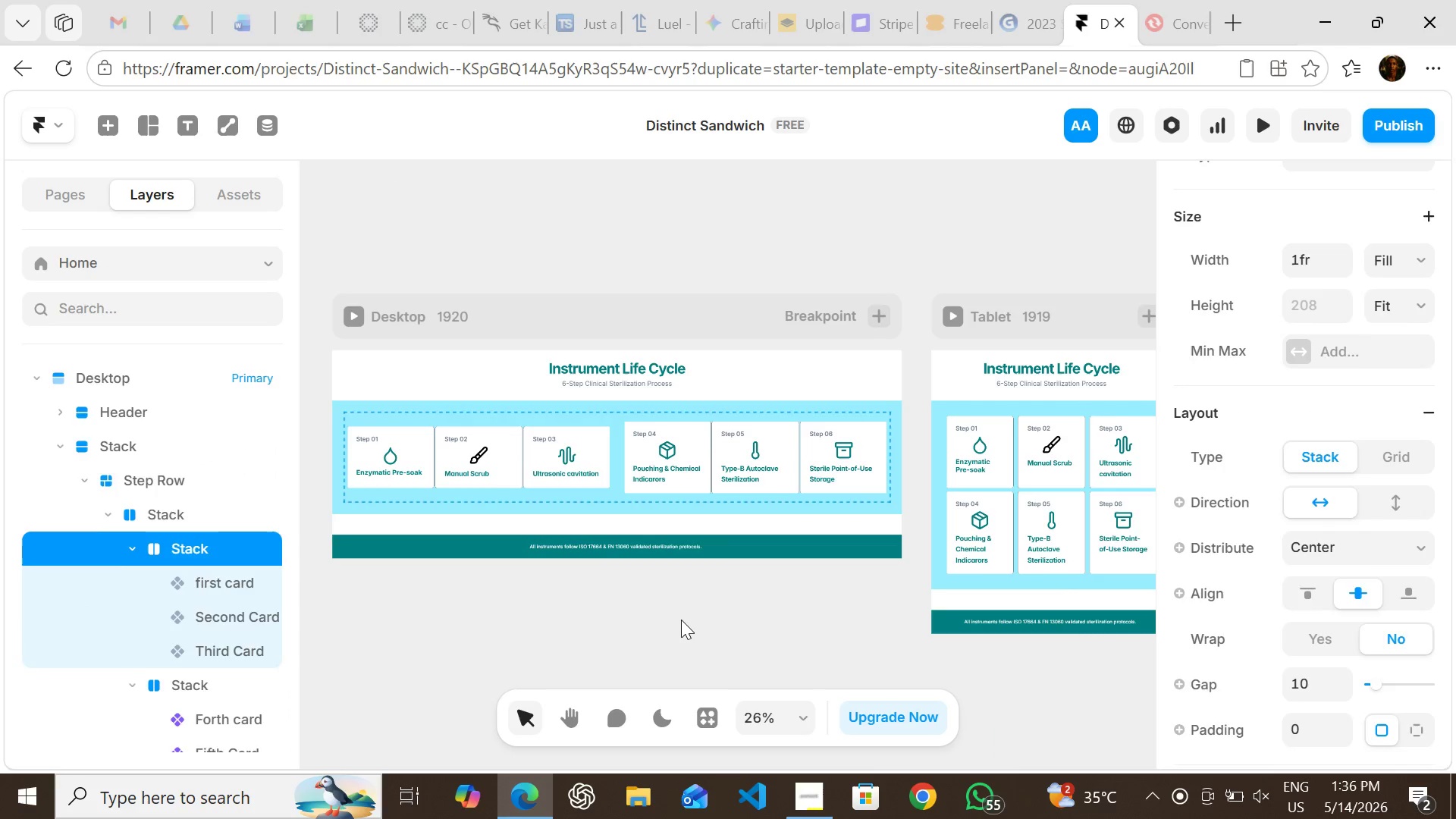 
key(Control+Z)
 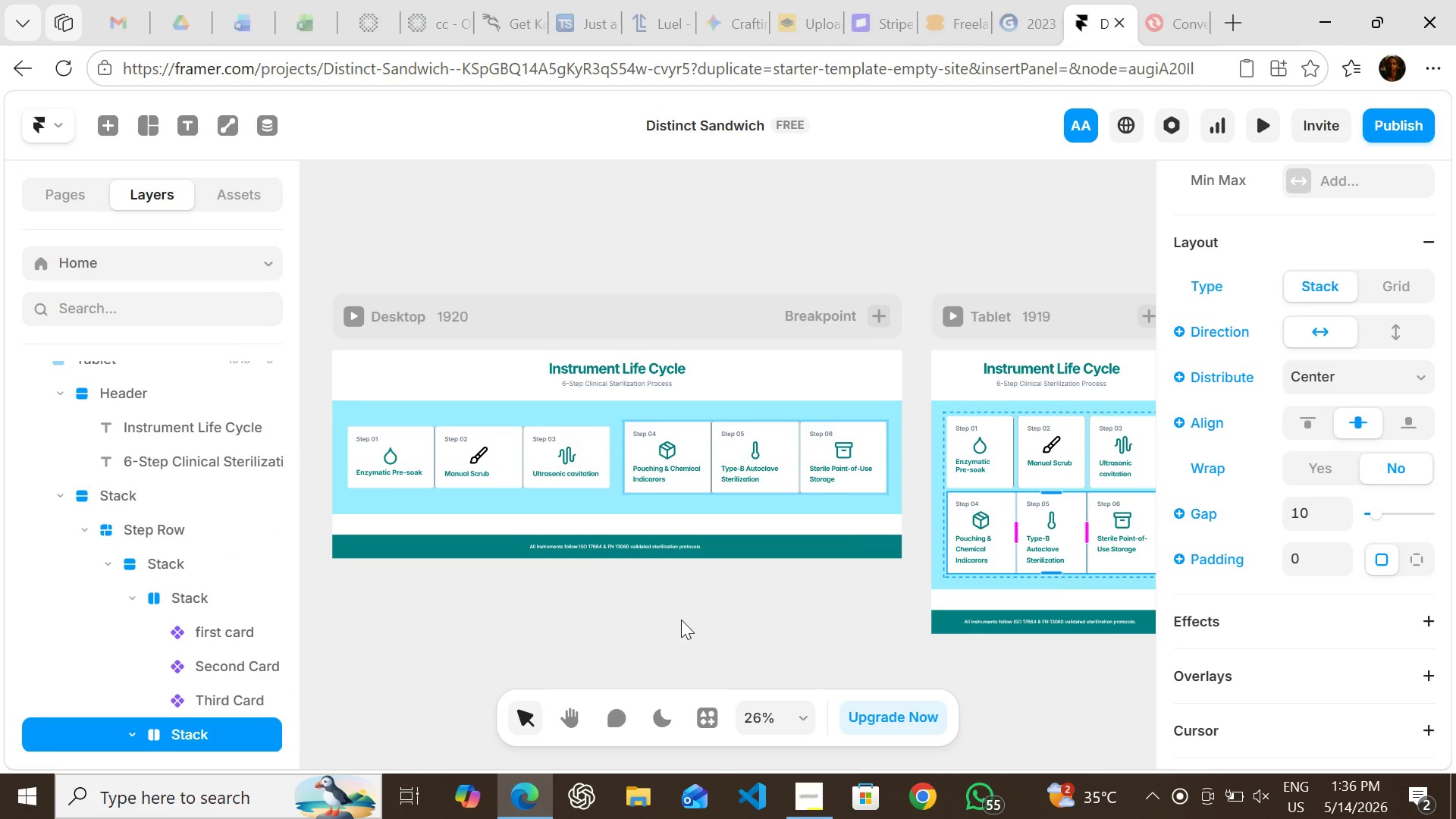 
key(Control+Z)
 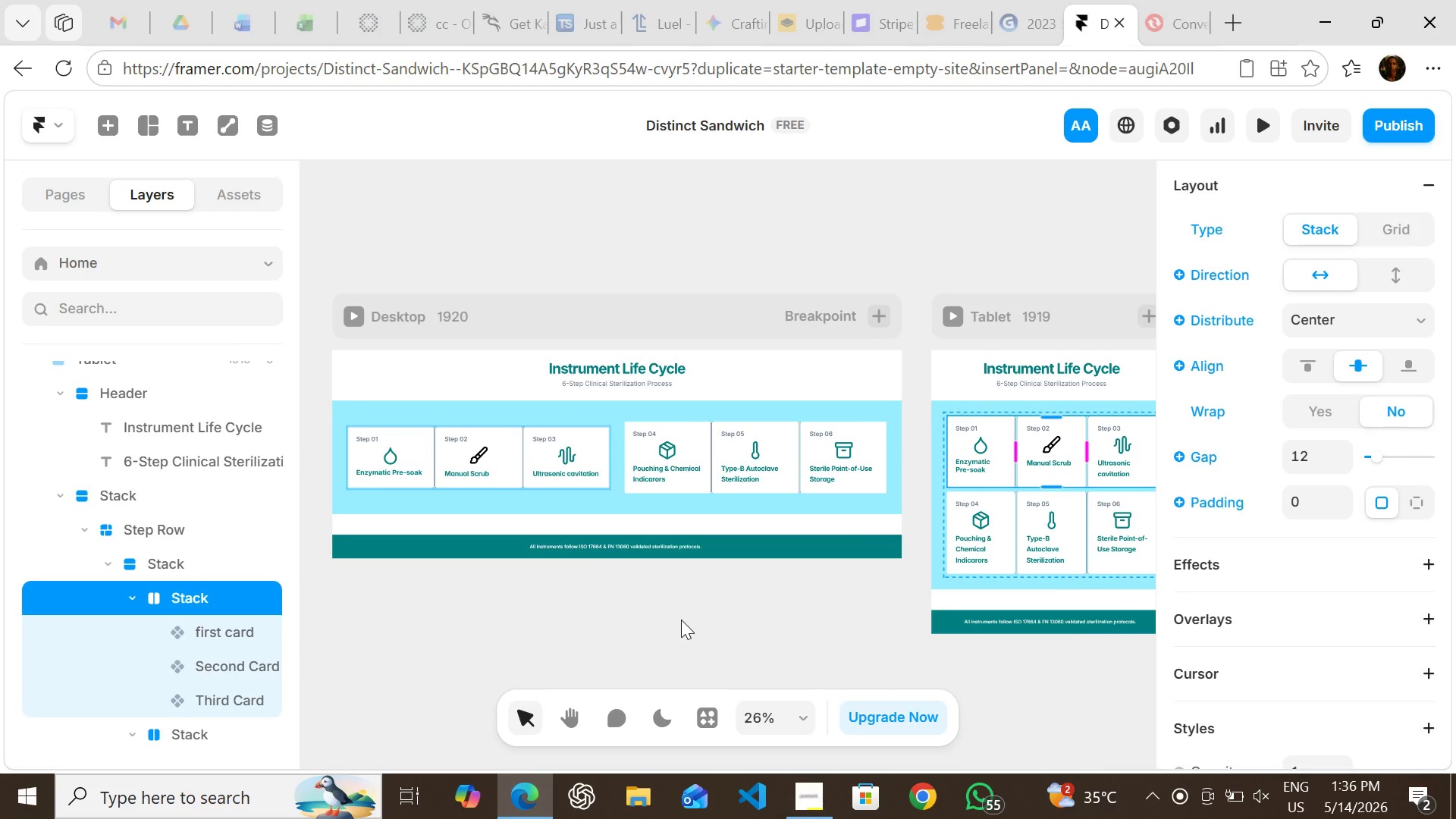 
key(Control+Z)
 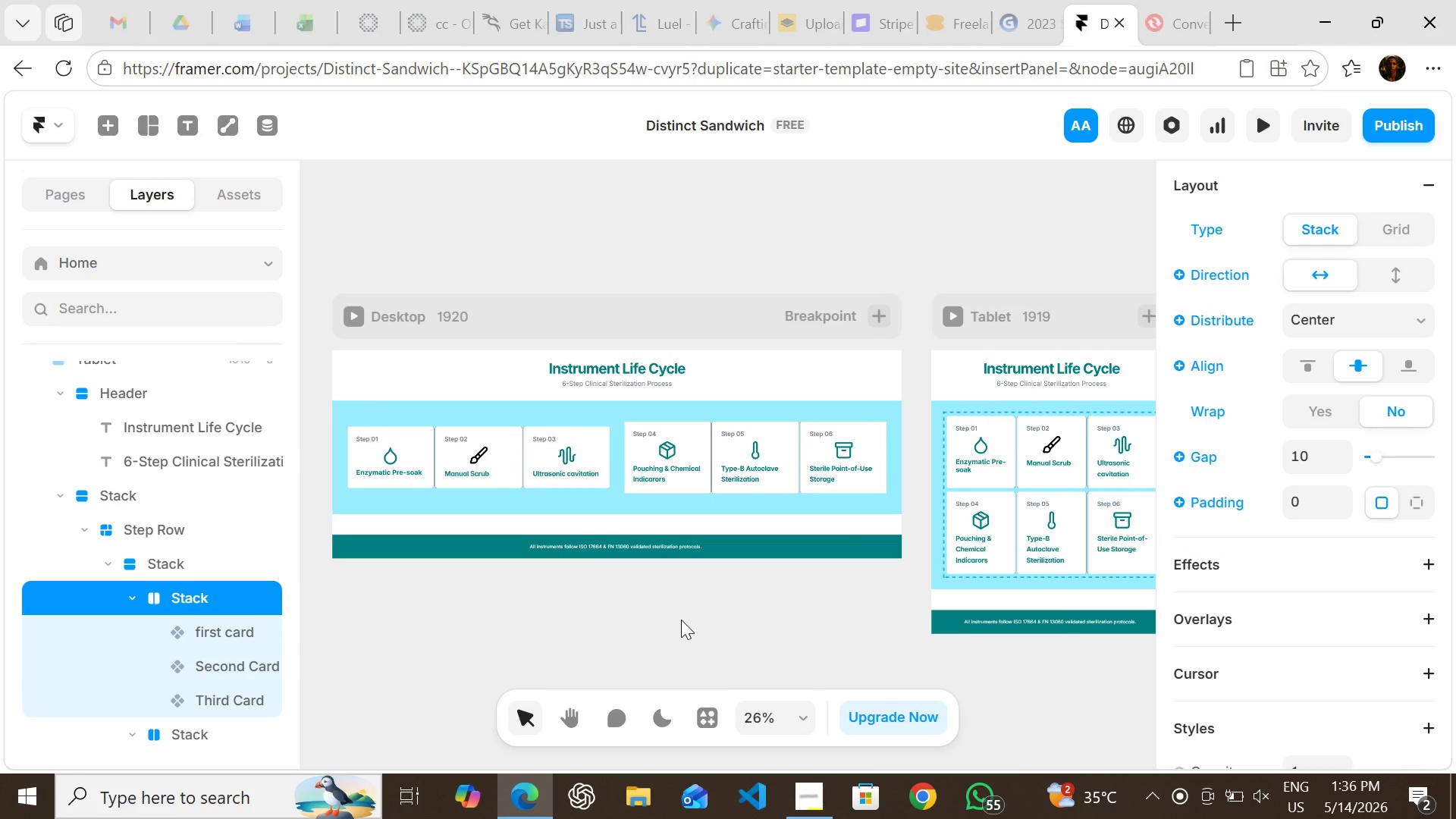 
key(Control+Z)
 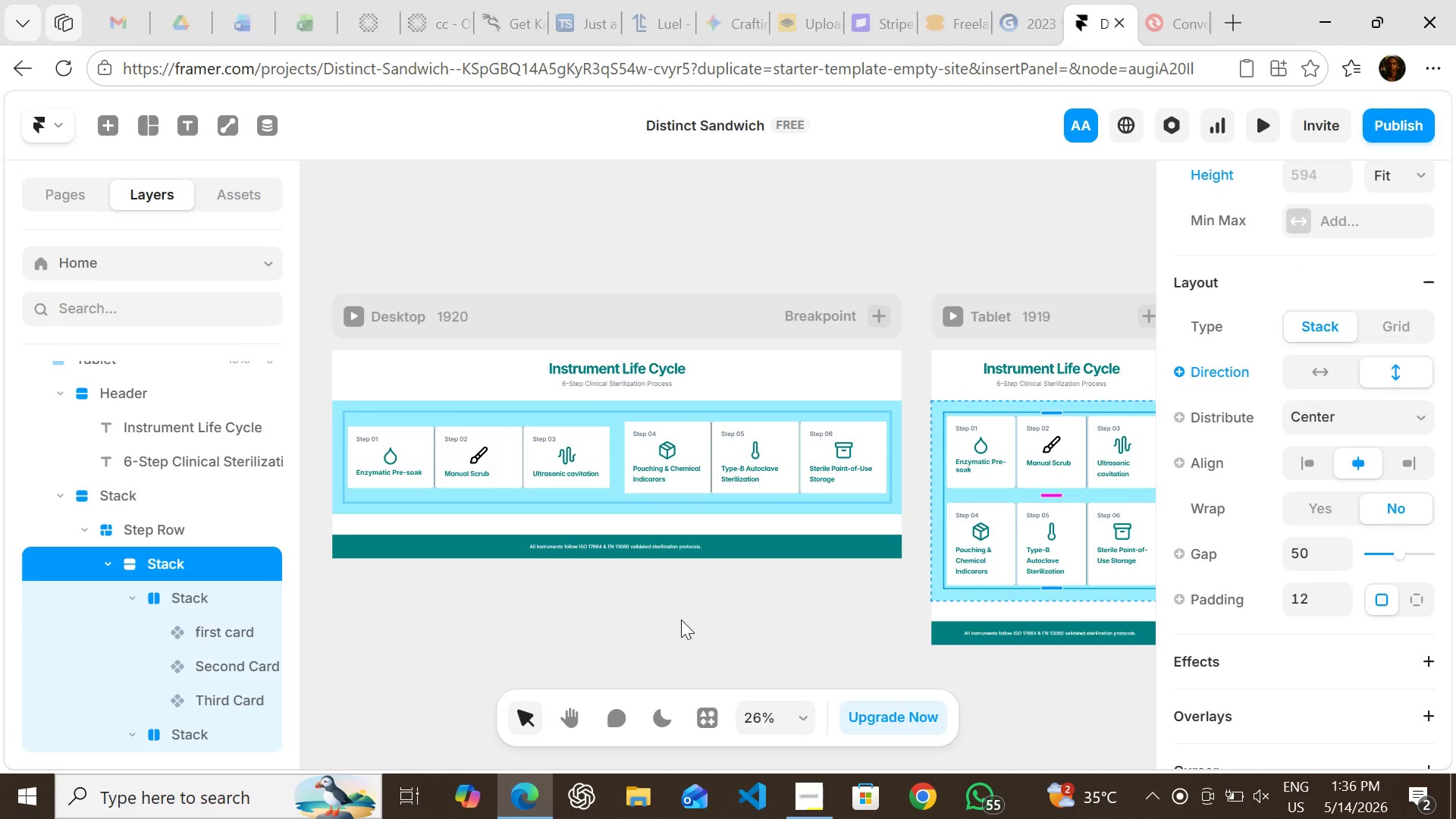 
key(Control+Z)
 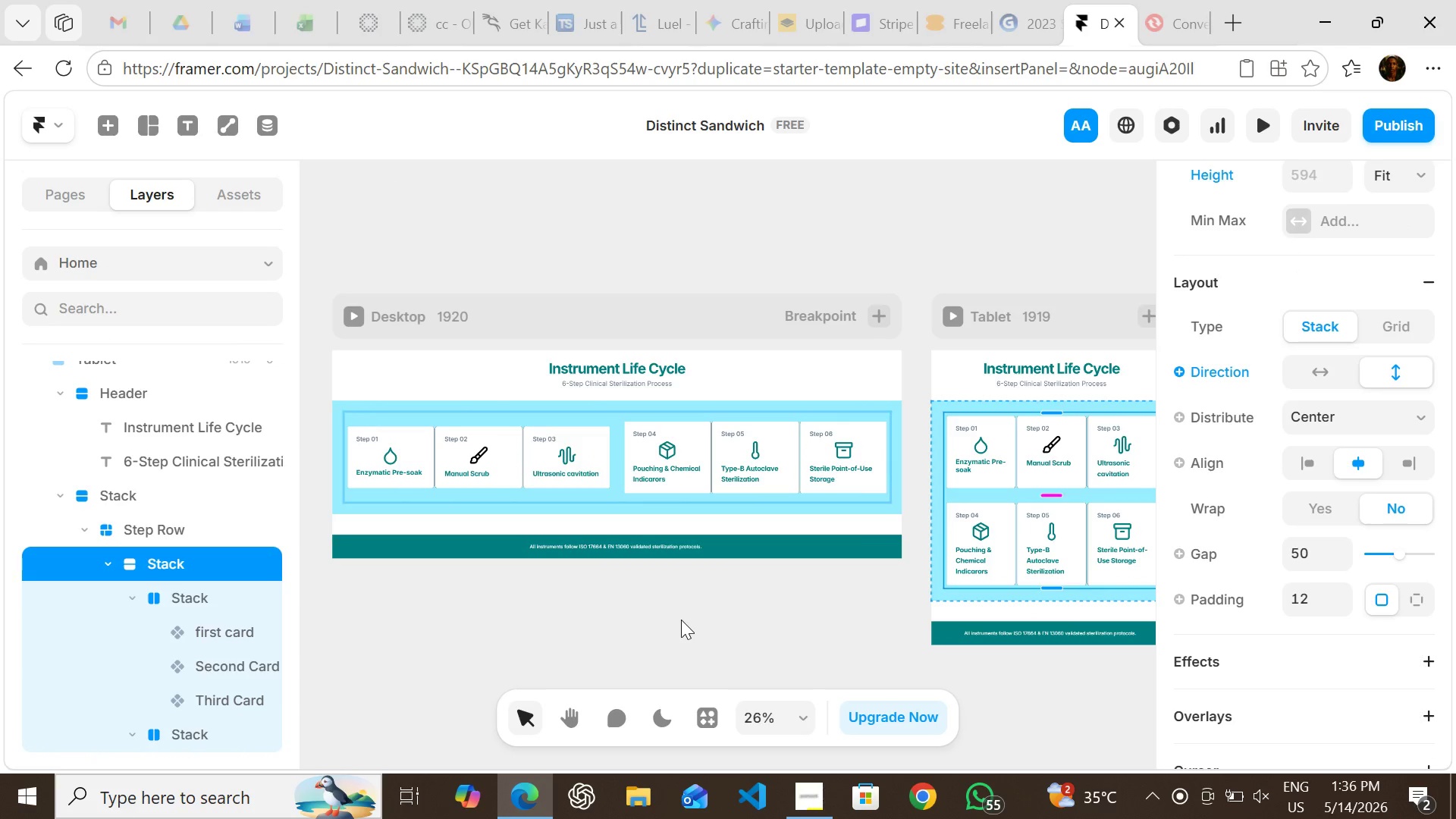 
key(Control+Z)
 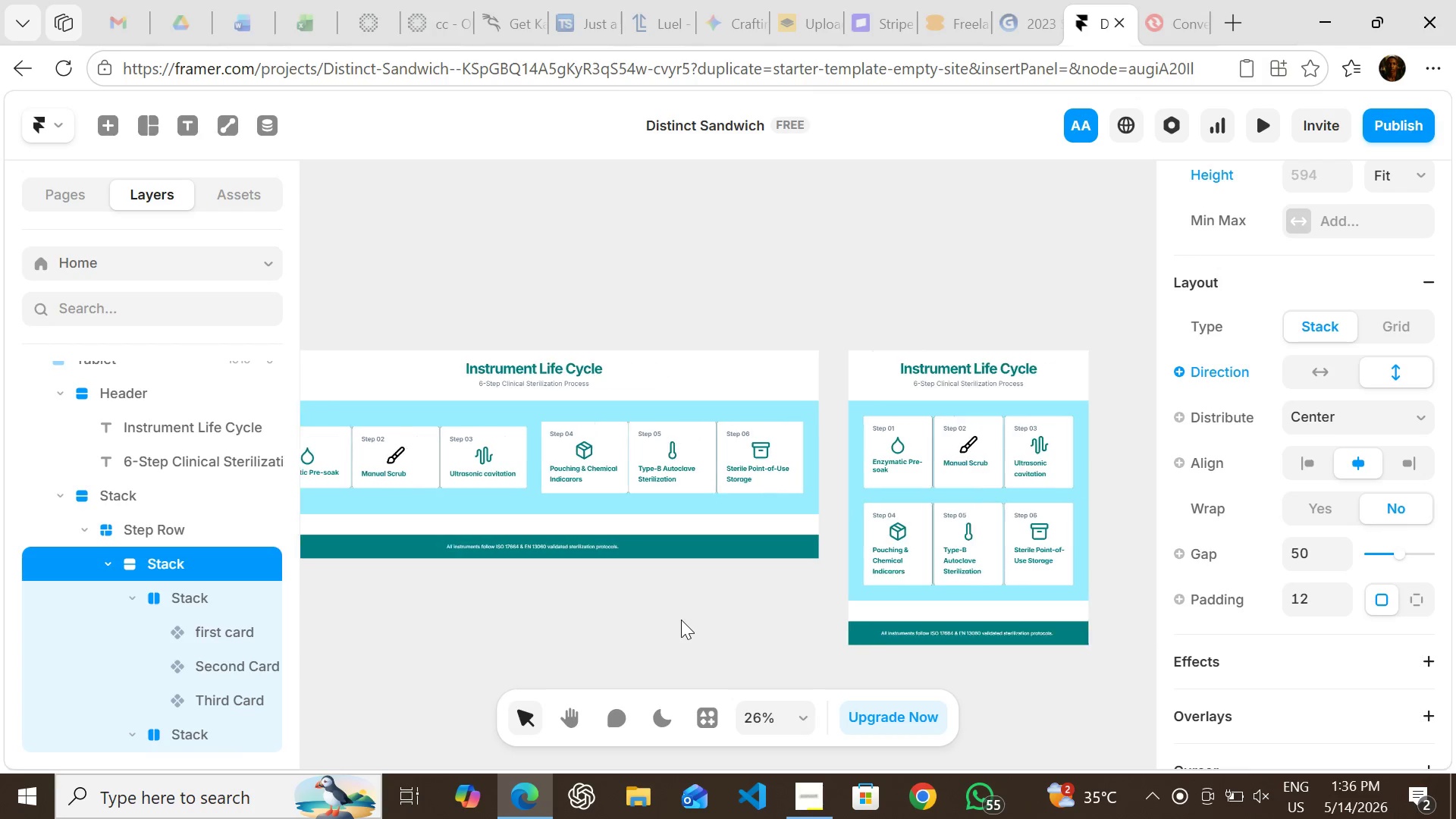 
key(Control+Z)
 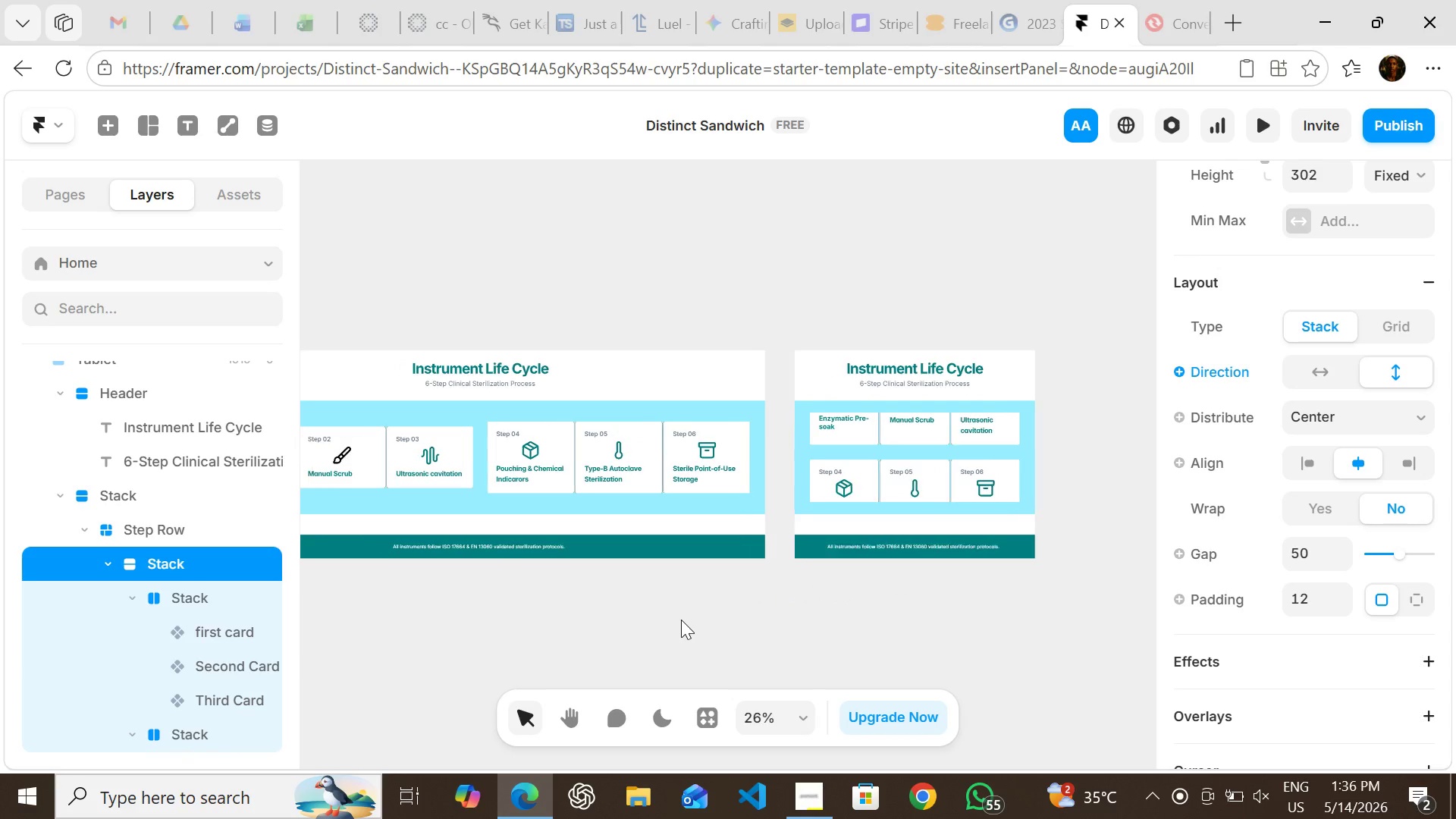 
key(Control+Shift+Z)
 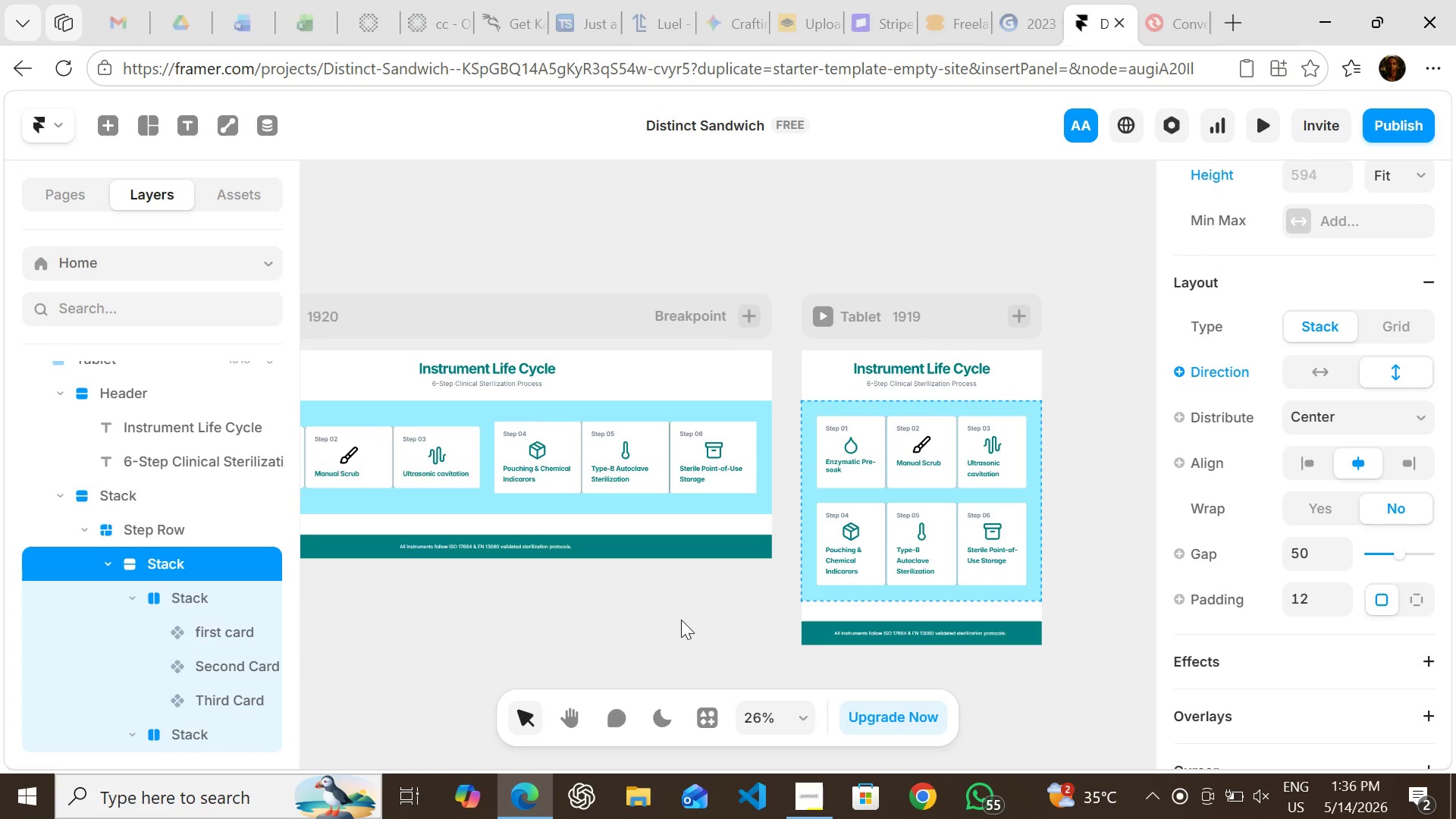 
key(Control+Shift+Z)
 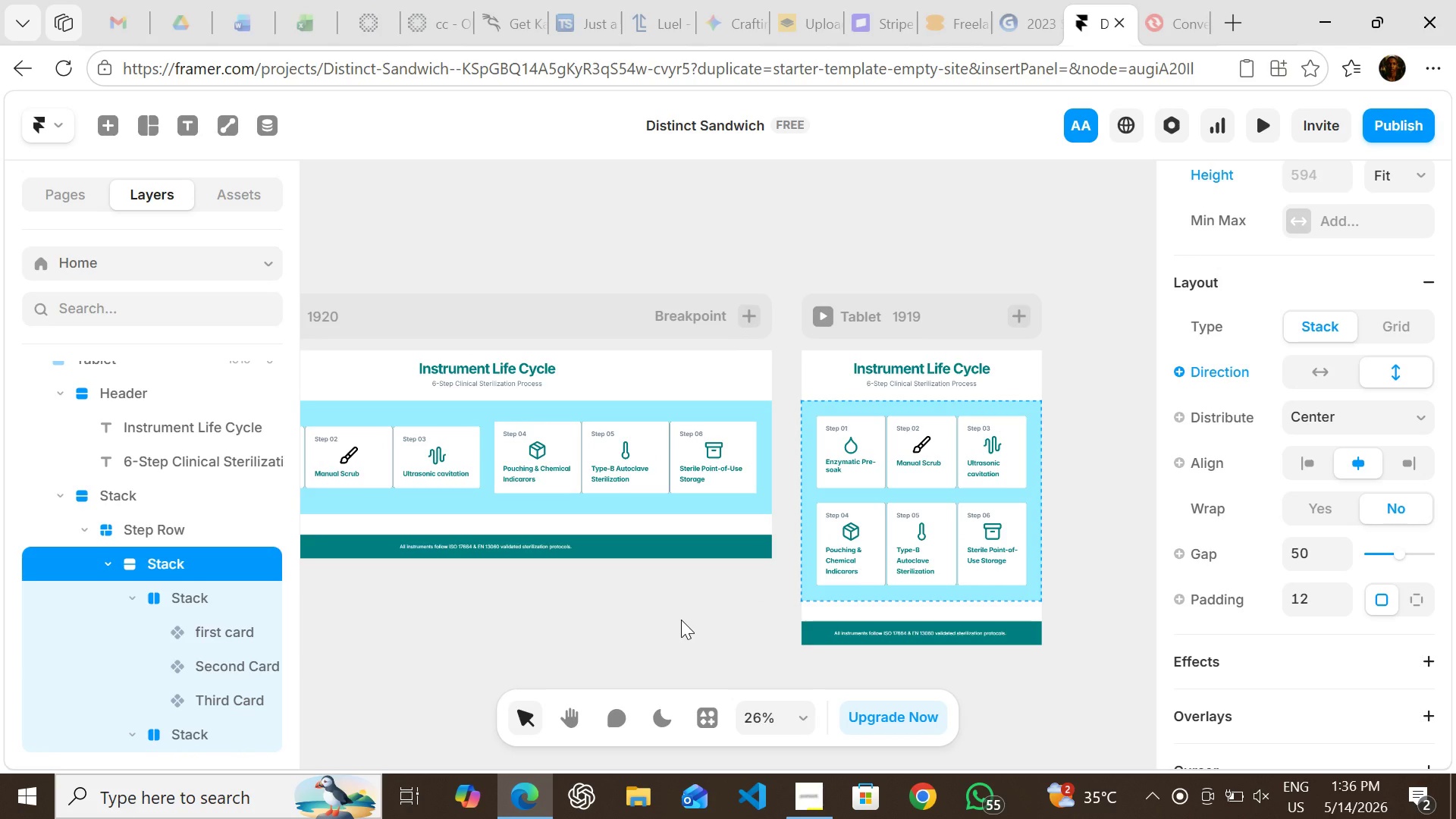 
key(Control+Shift+Z)
 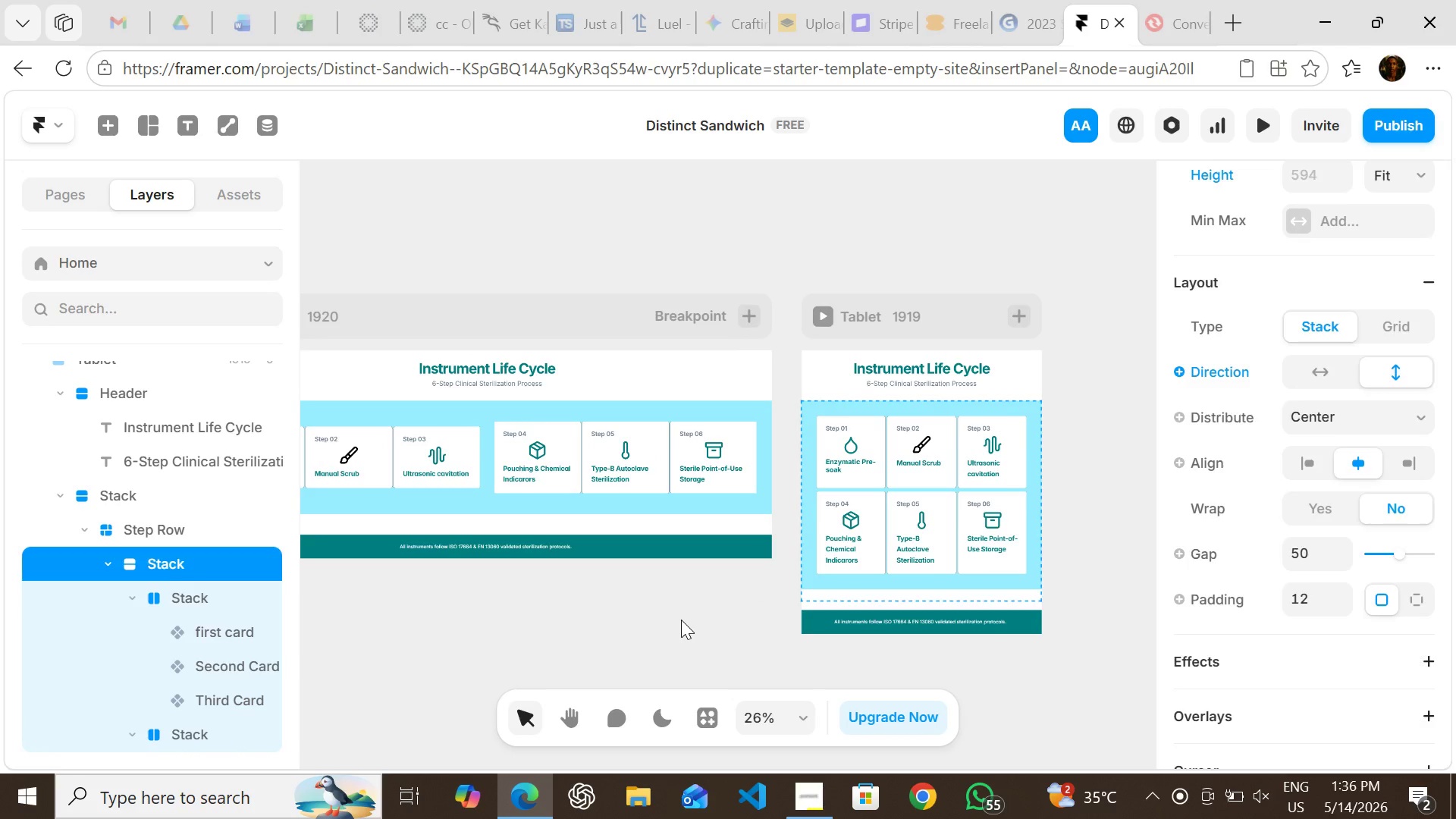 
key(Control+Shift+Z)
 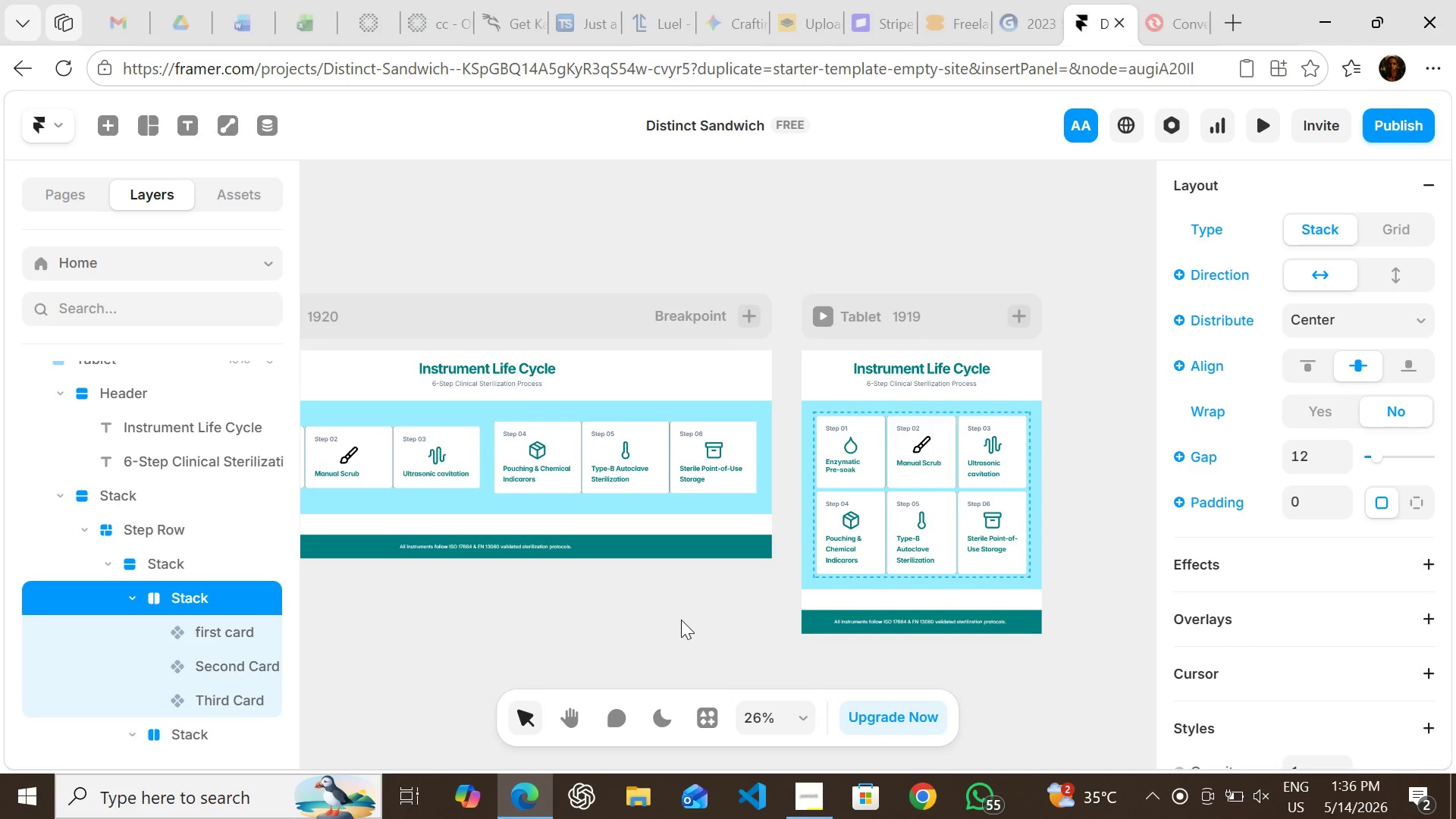 
key(Control+Shift+Z)
 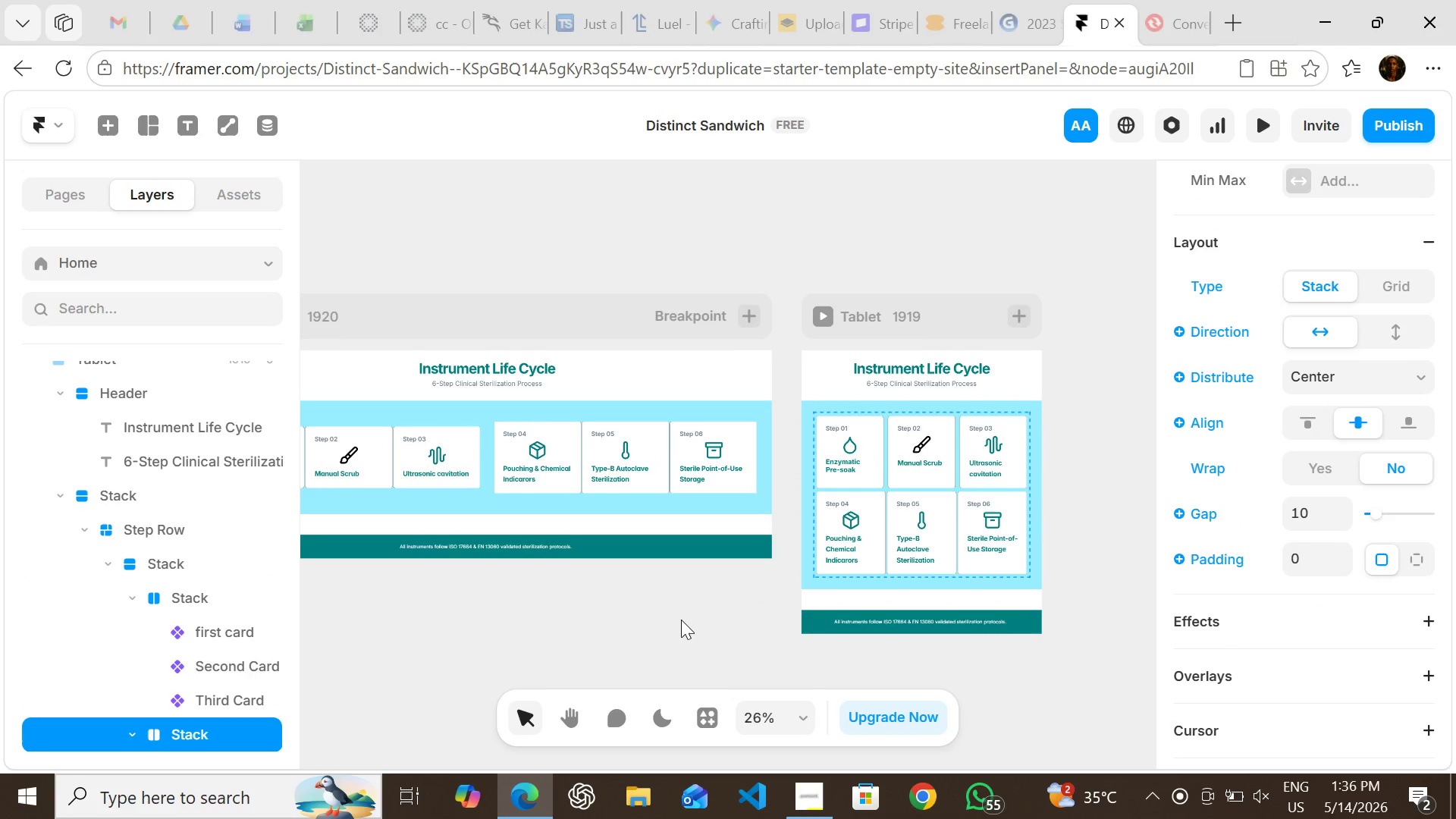 
key(Control+Shift+Z)
 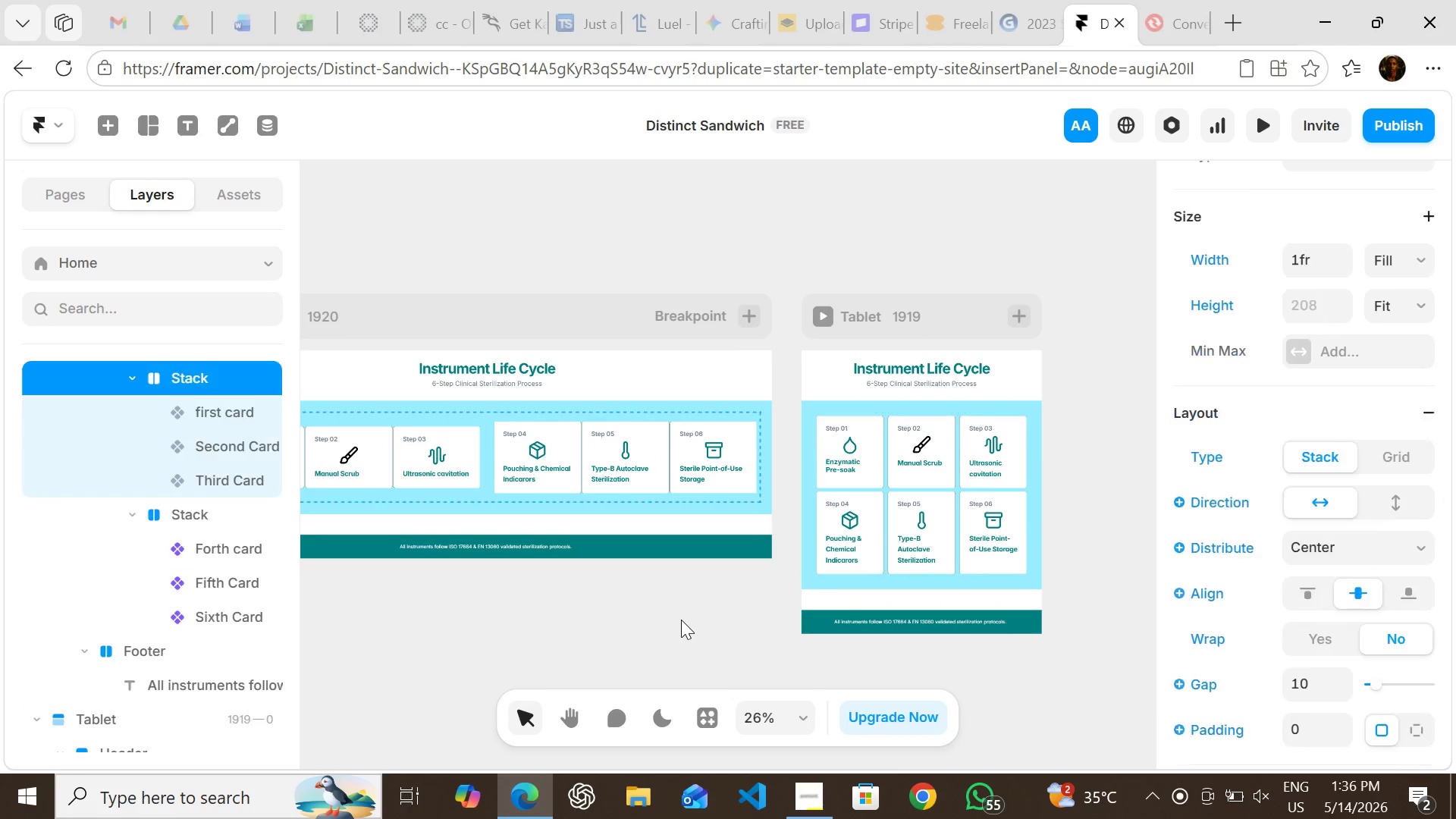 
key(Control+Shift+Z)
 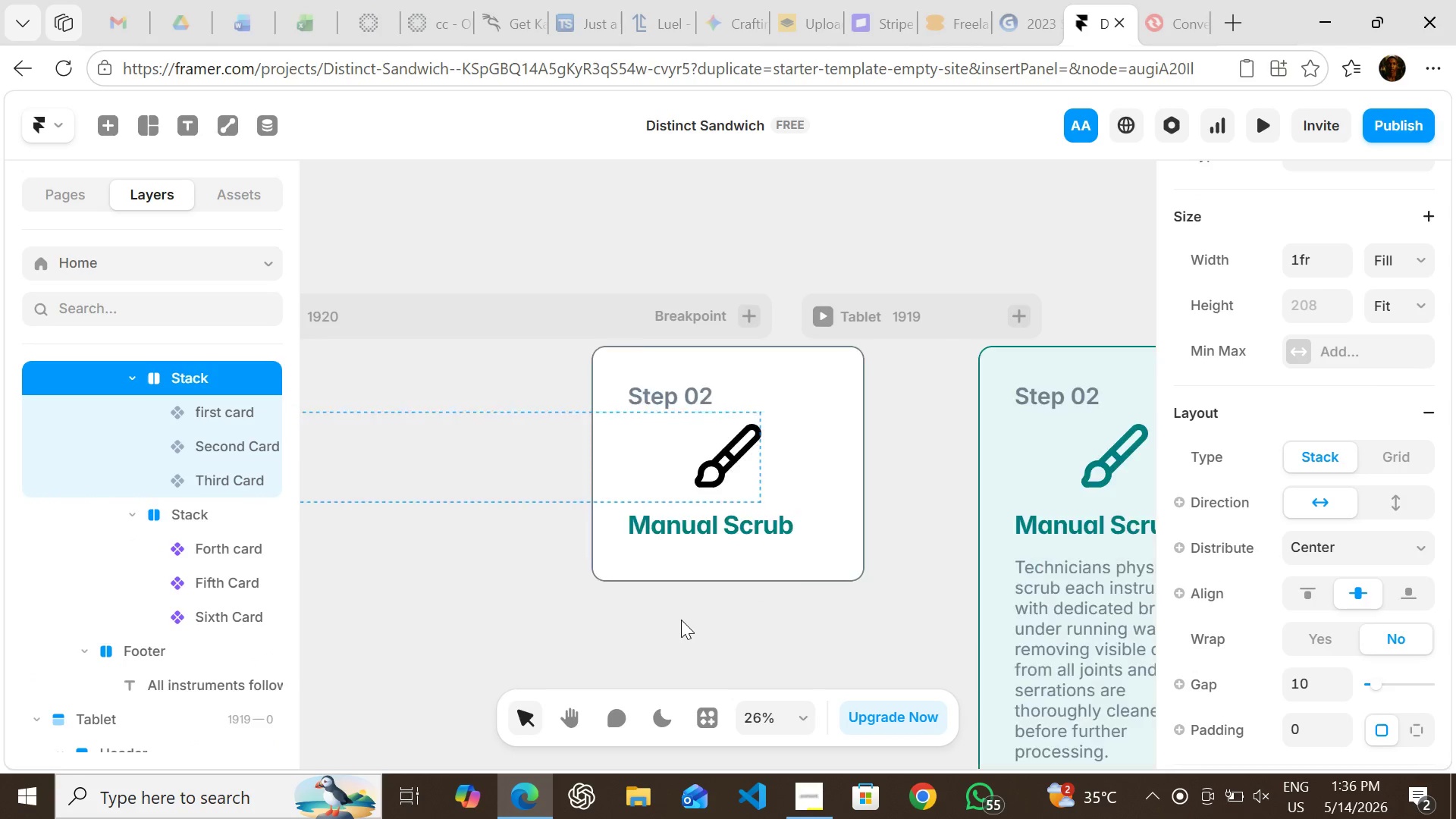 
key(Control+Shift+Z)
 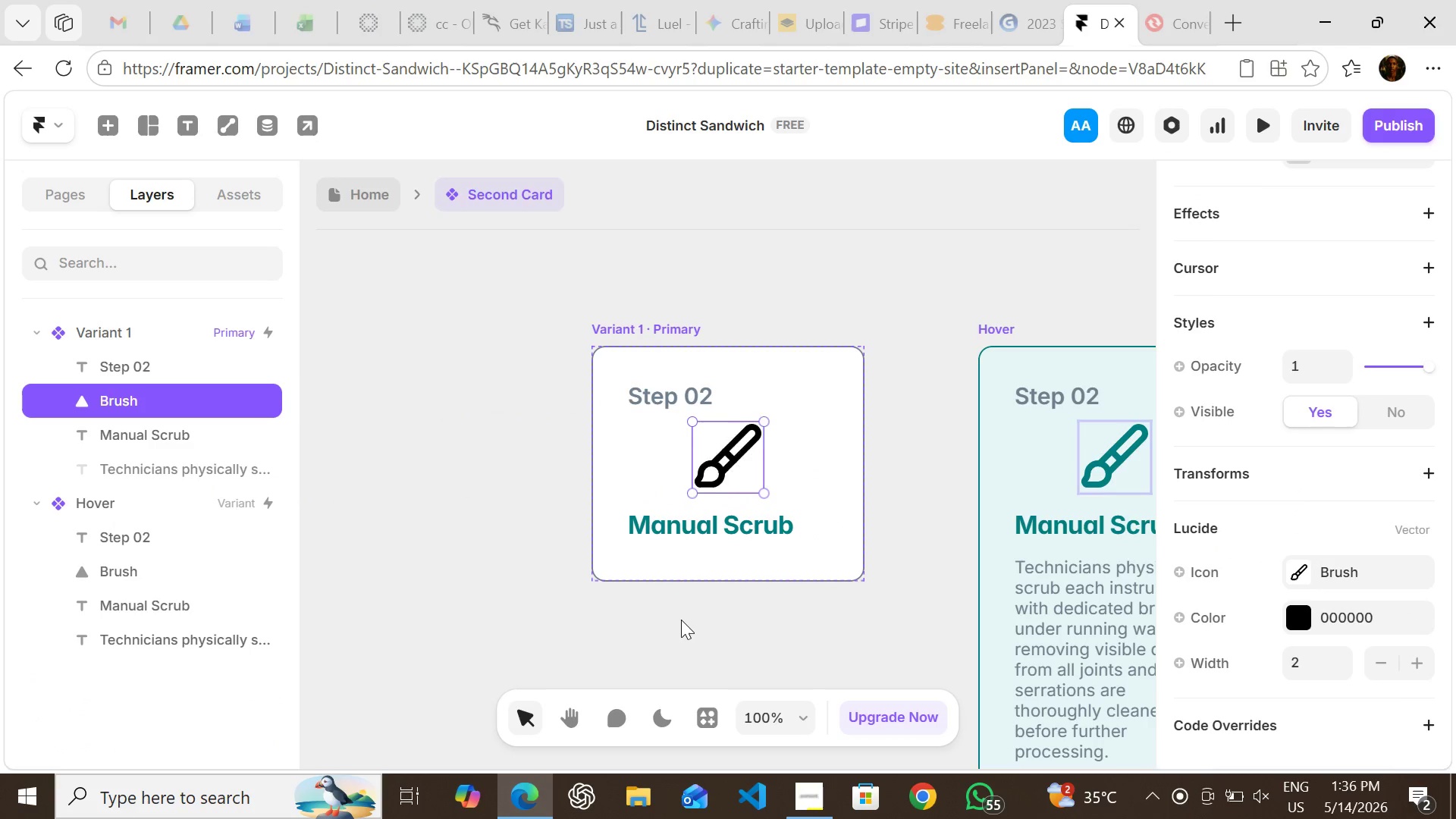 
key(Control+Shift+Z)
 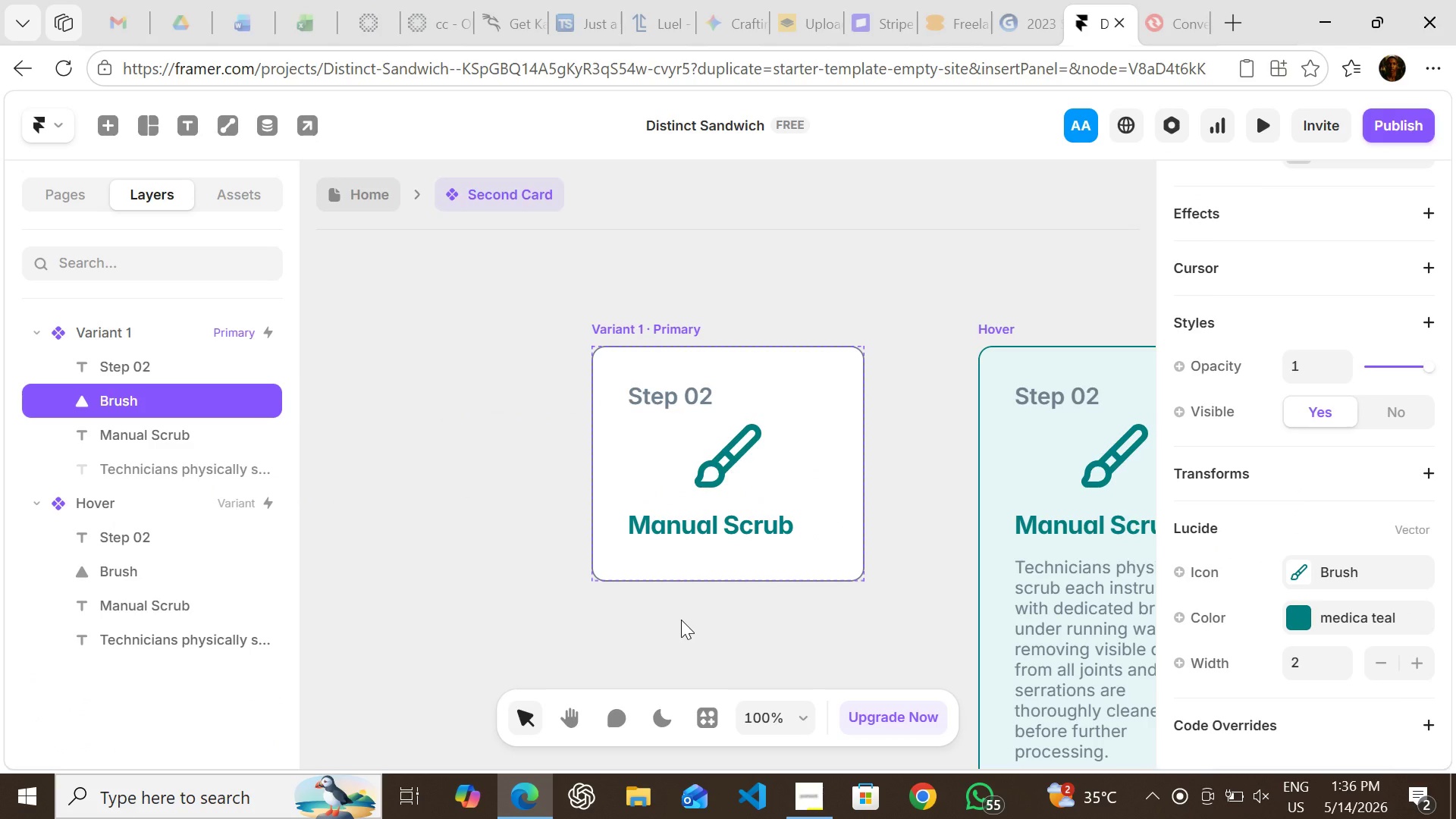 
key(Control+Shift+Z)
 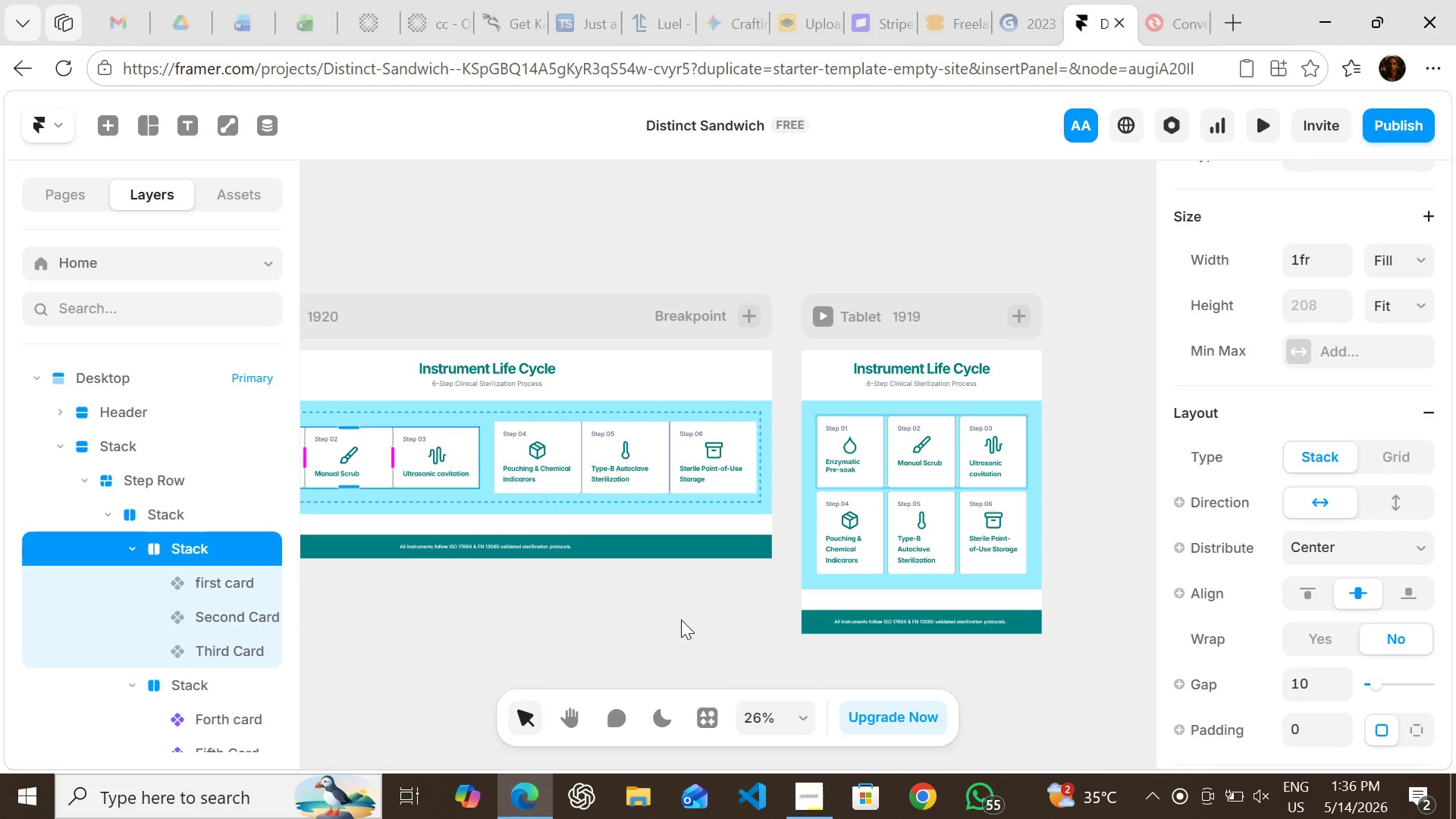 
key(Control+Shift+Z)
 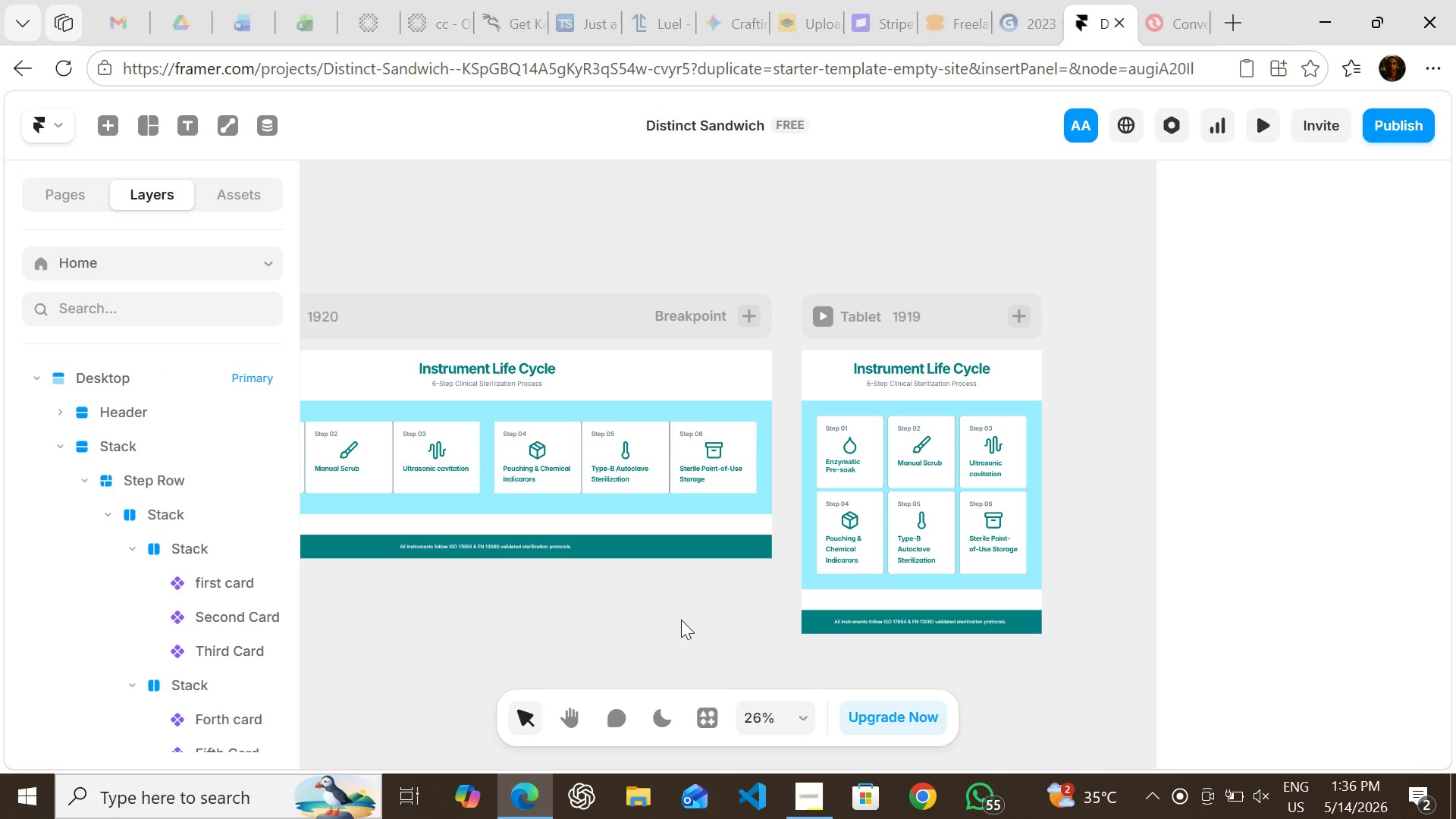 
key(Control+Shift+Z)
 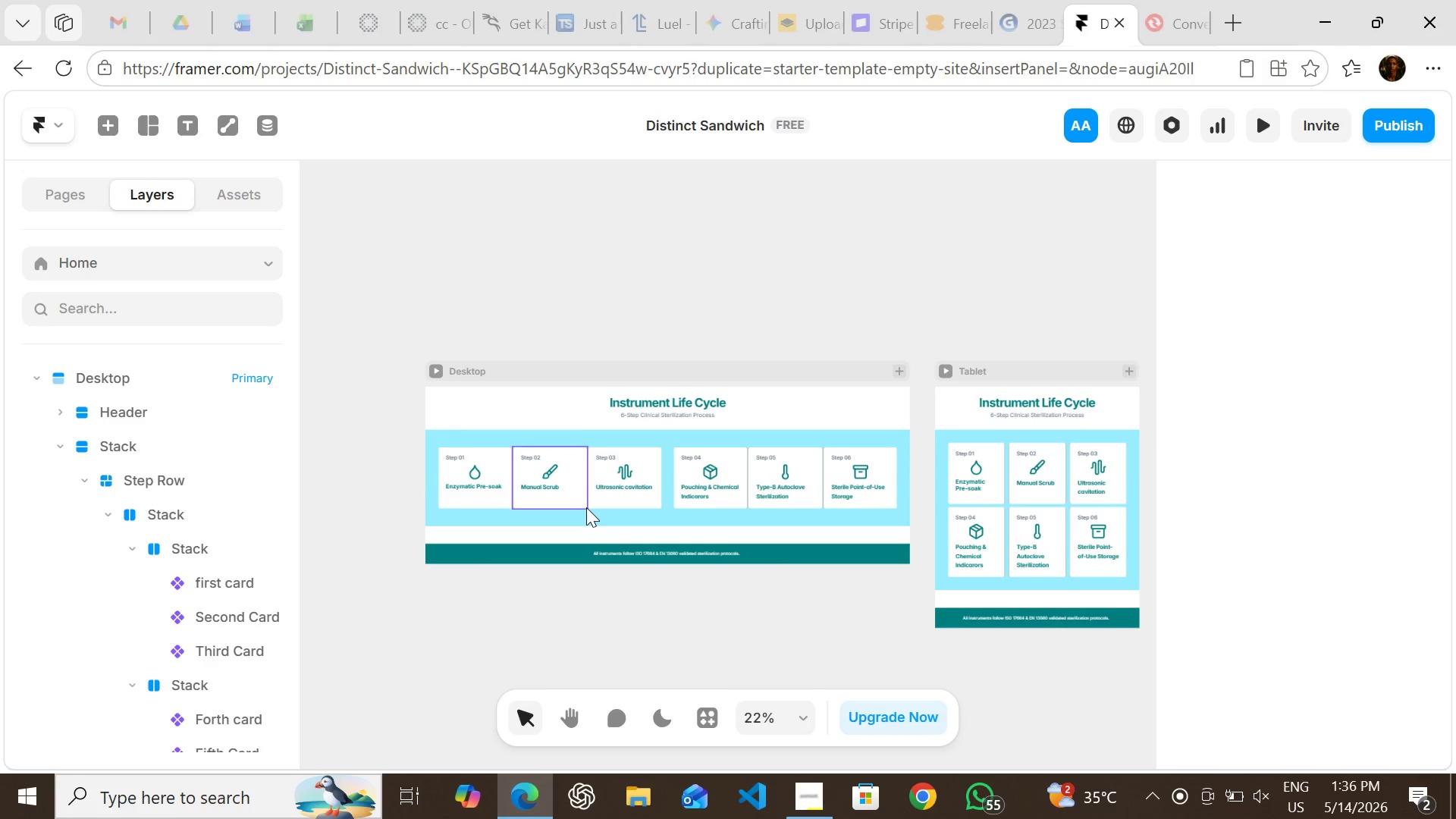 
wait(6.25)
 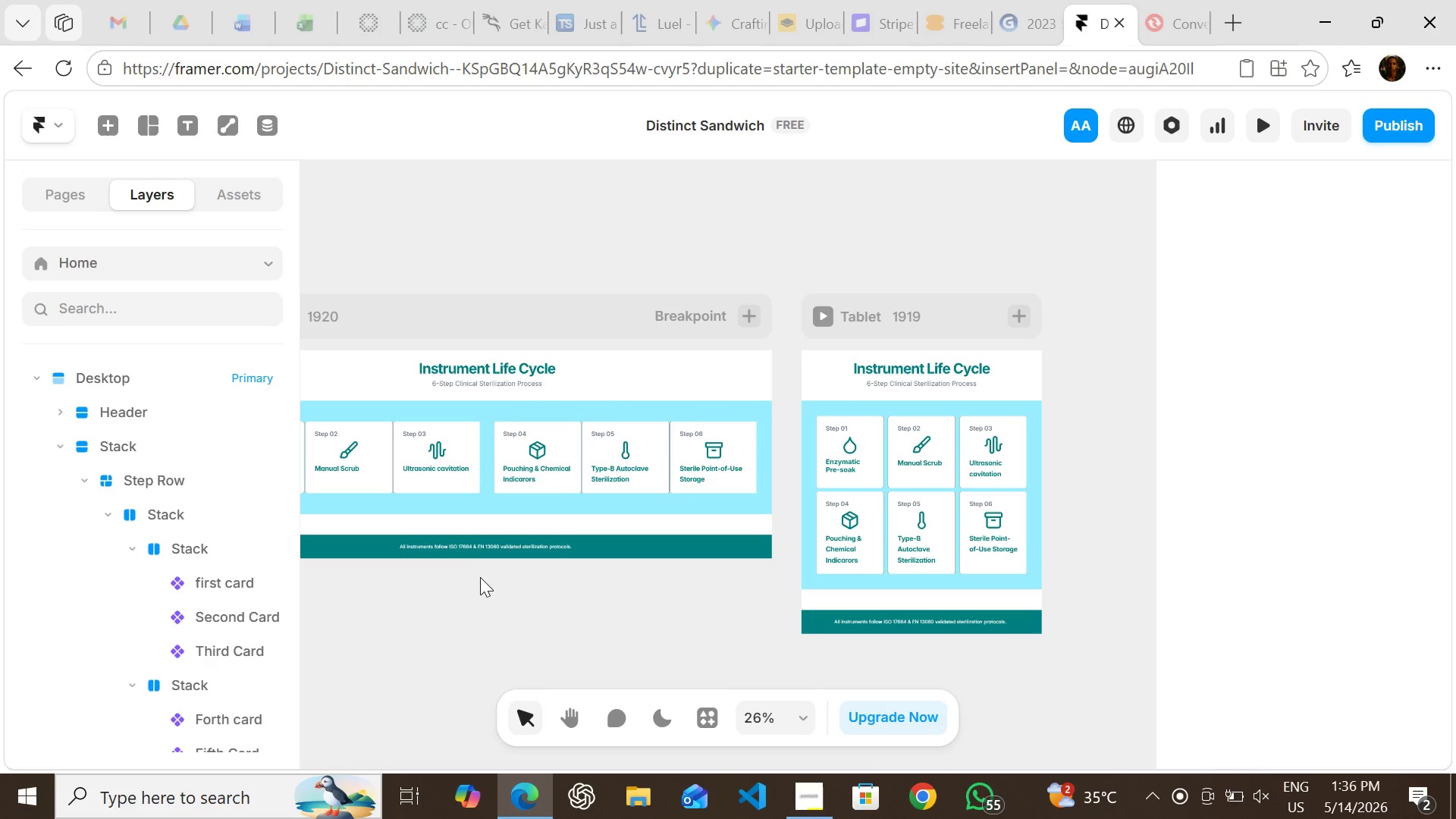 
left_click([200, 548])
 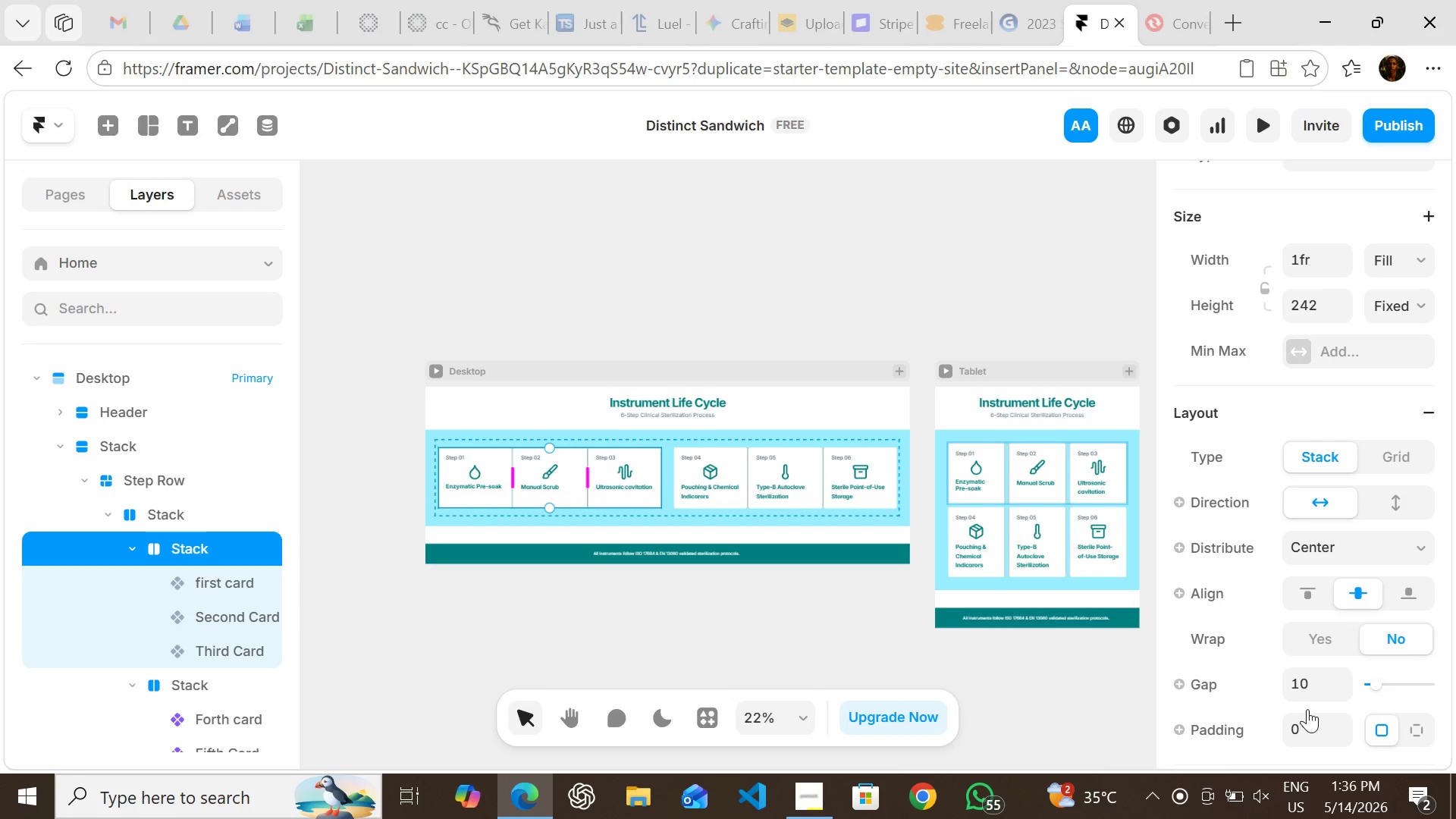 
left_click([1316, 689])
 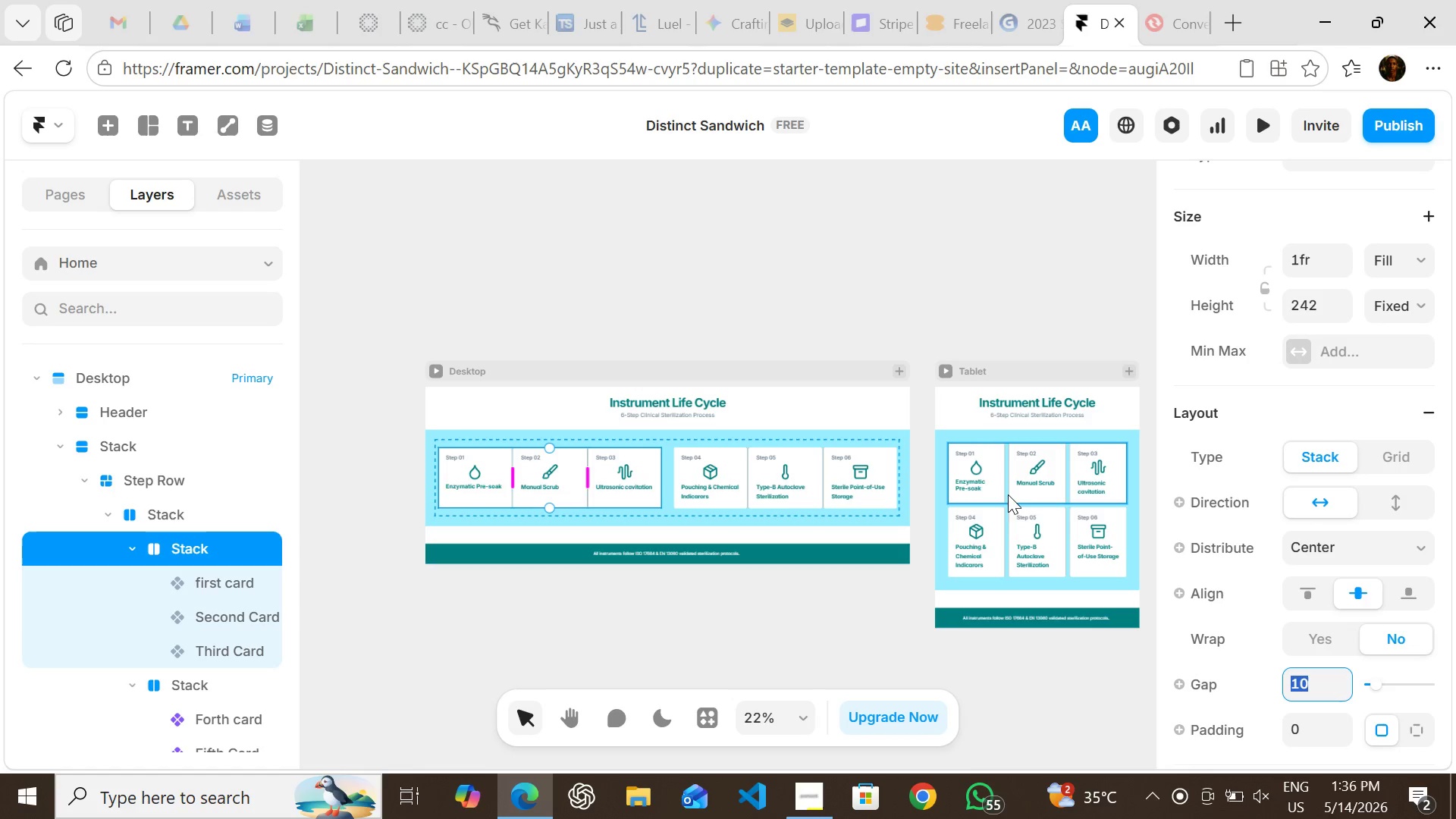 
left_click([1008, 498])
 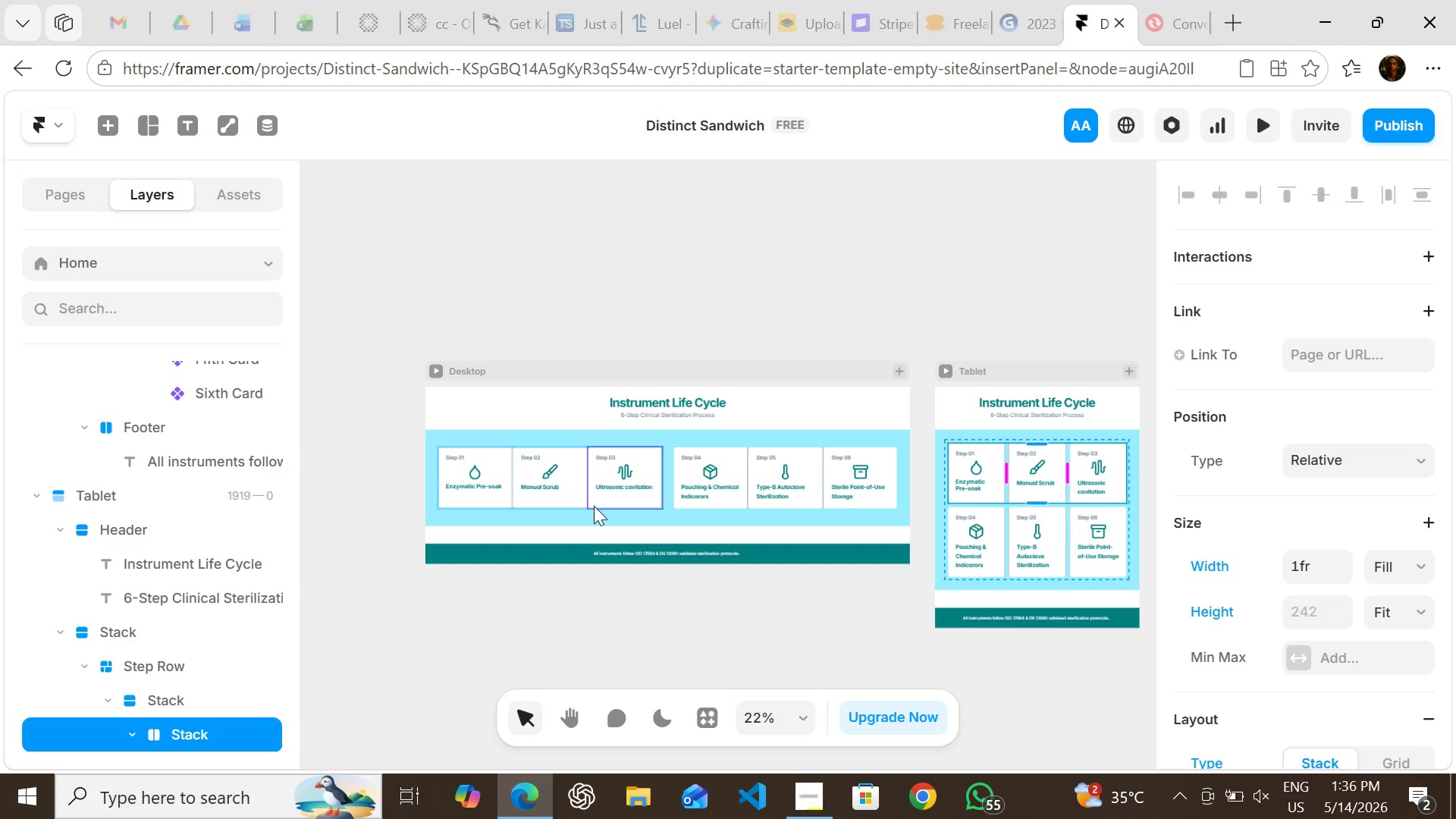 
wait(7.03)
 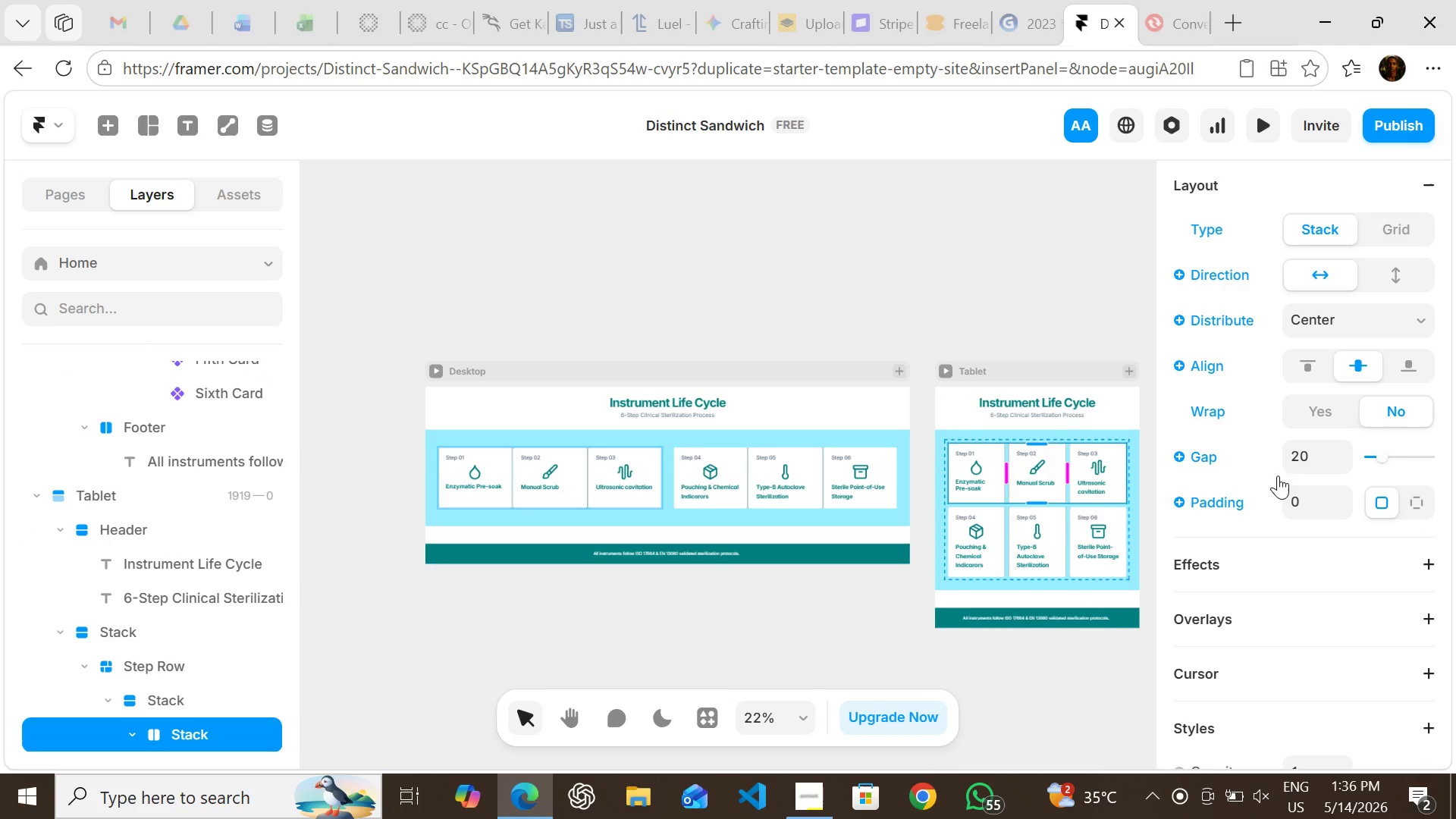 
left_click([591, 511])
 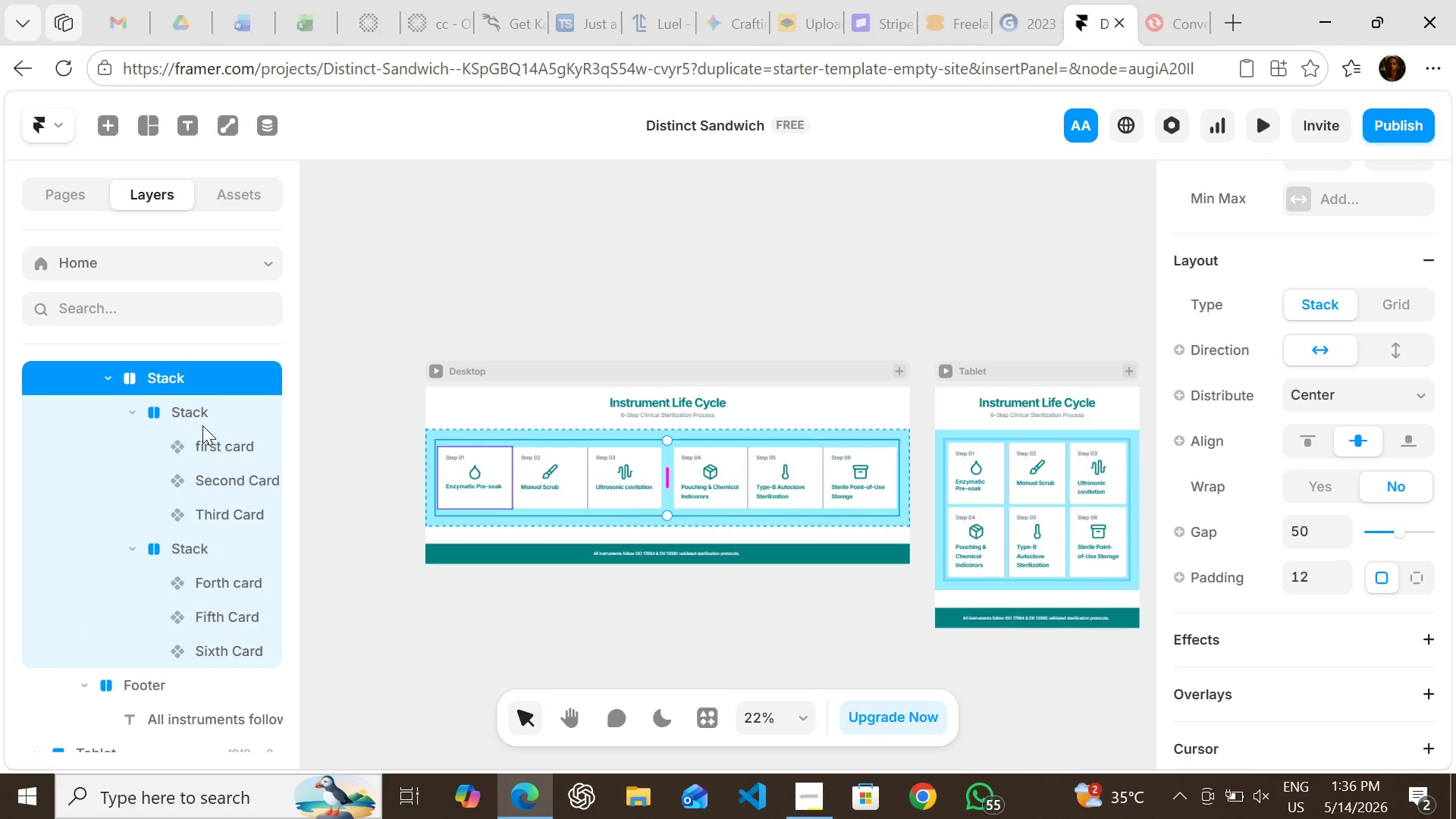 
left_click([202, 419])
 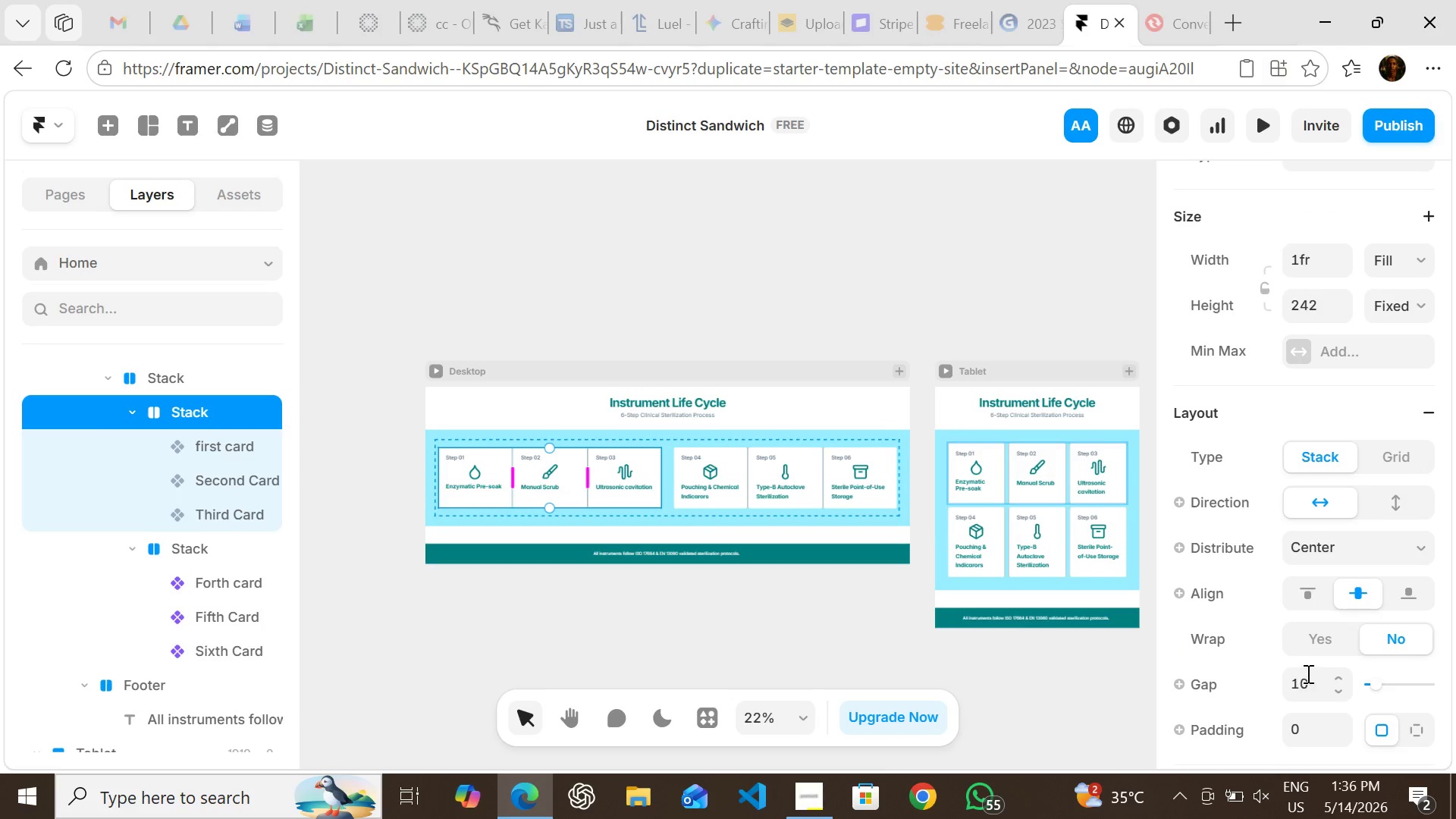 
left_click([1313, 680])
 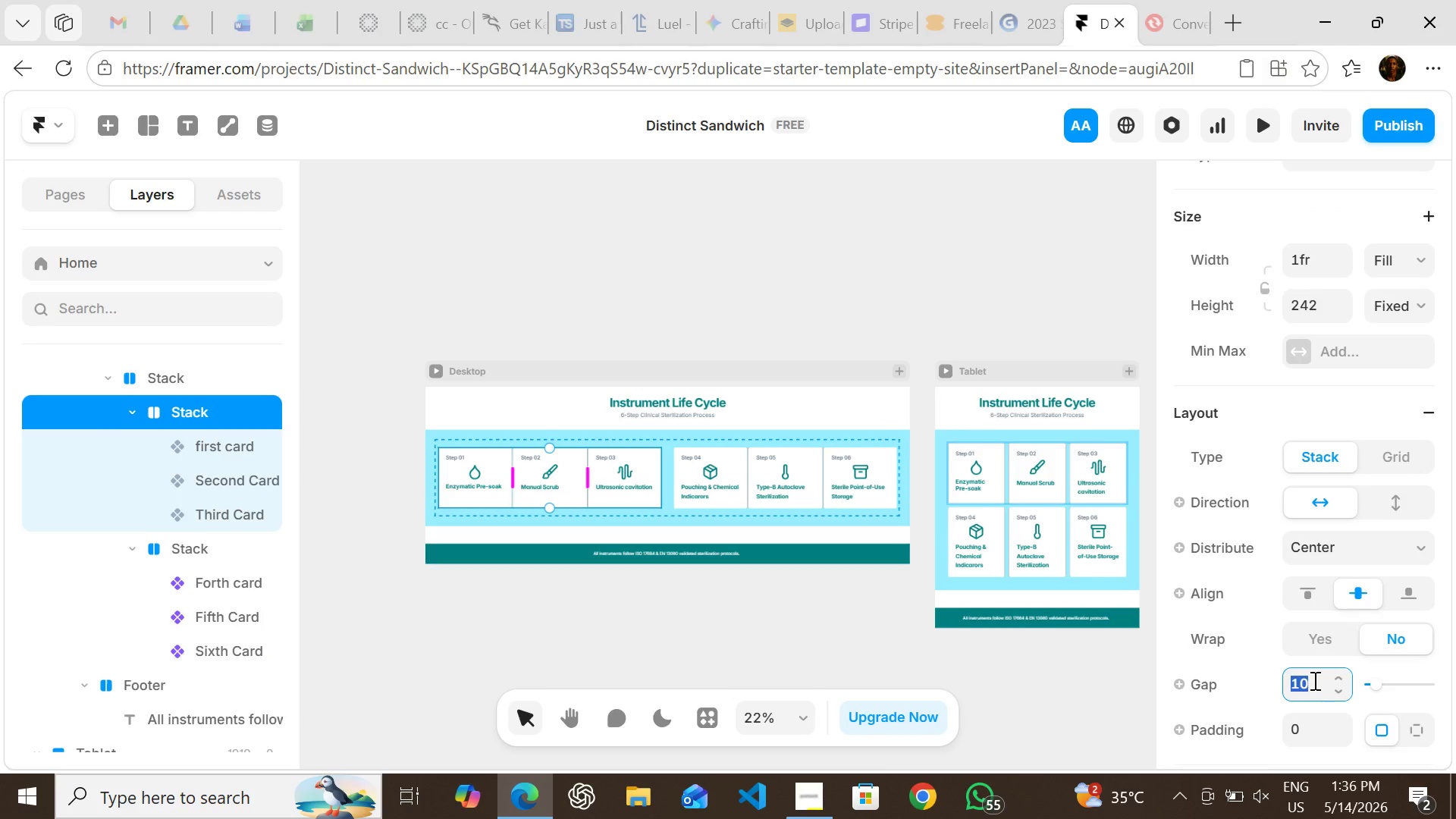 
type(20)
 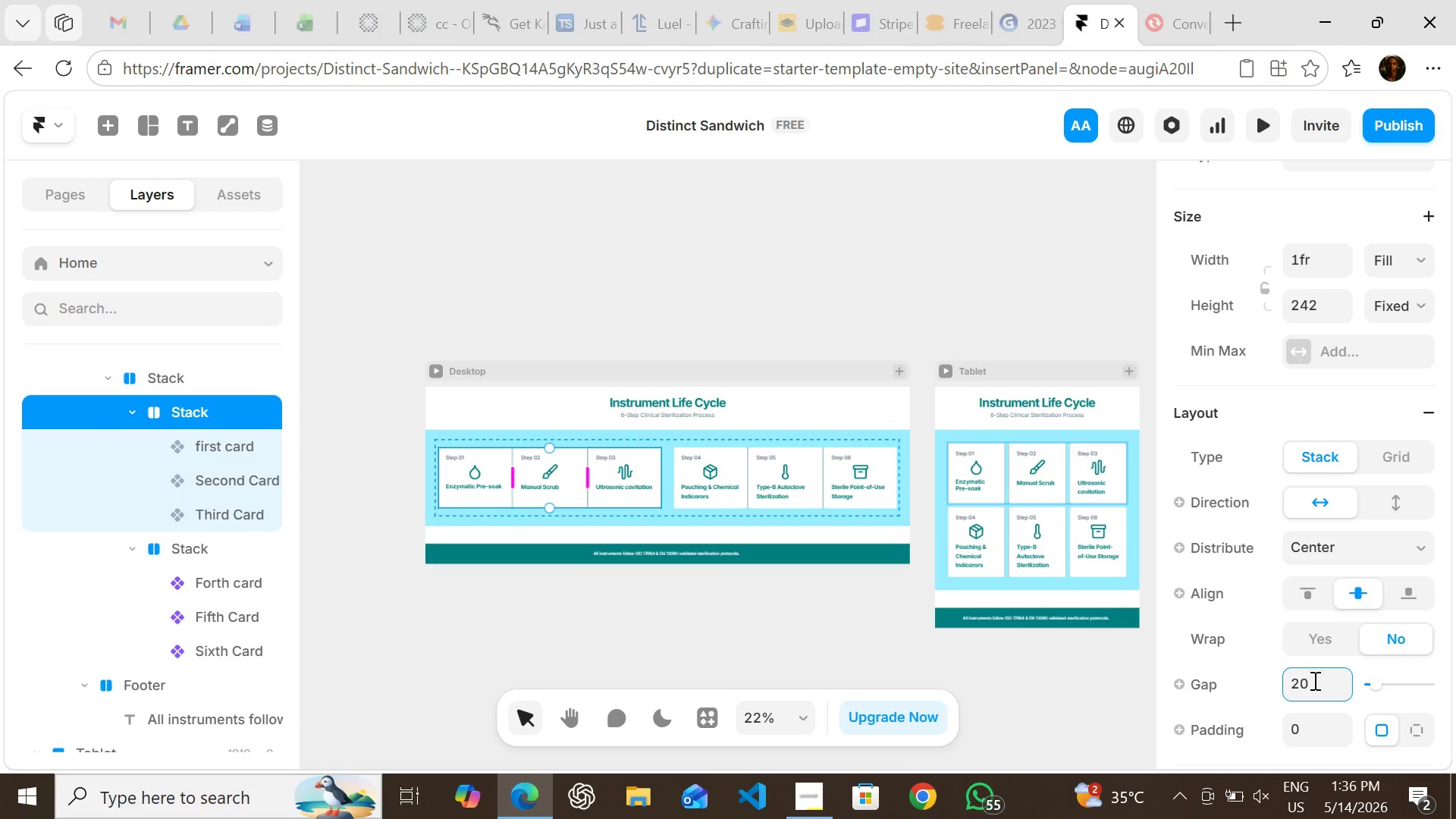 
key(Enter)
 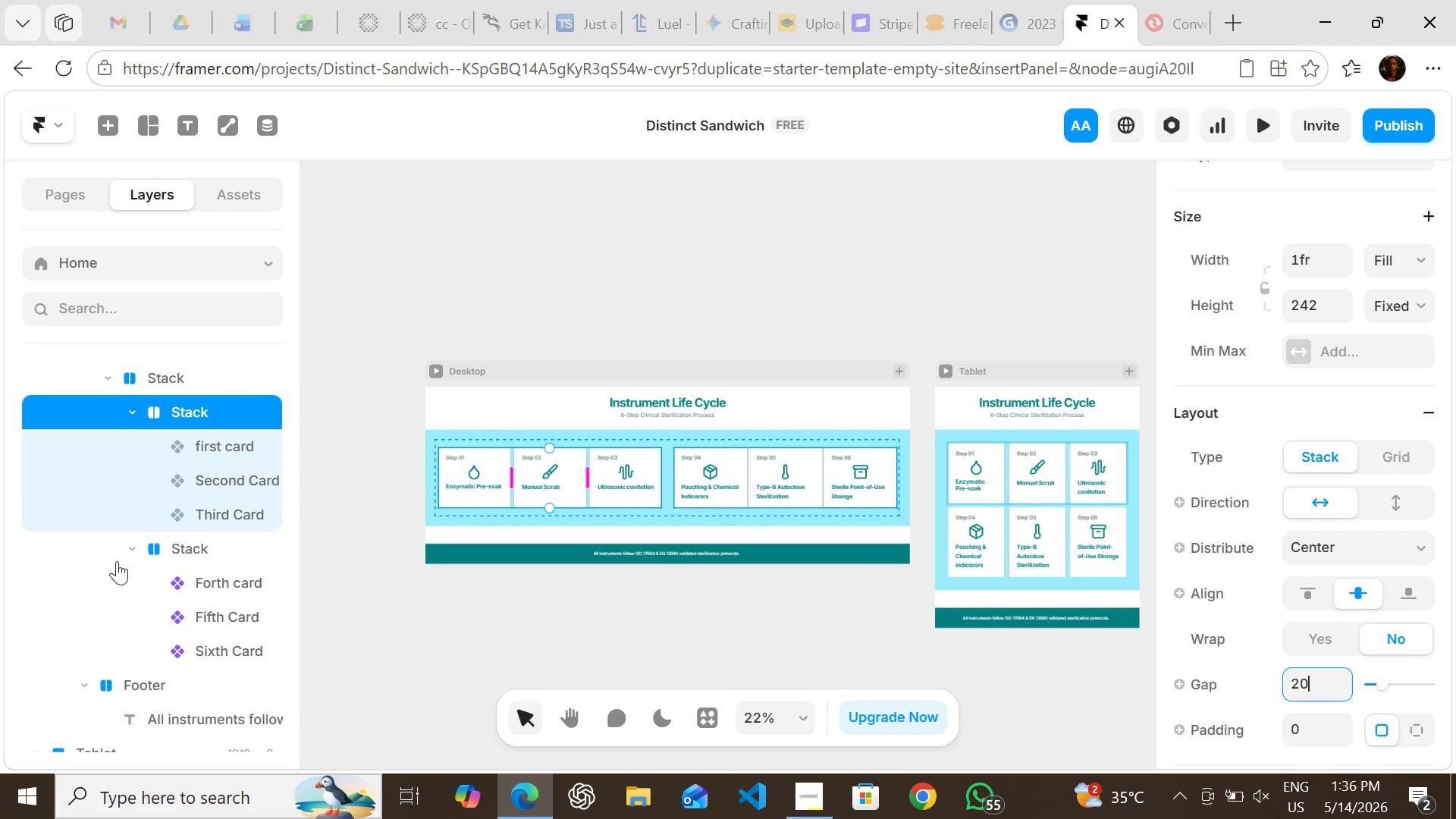 
left_click([165, 541])
 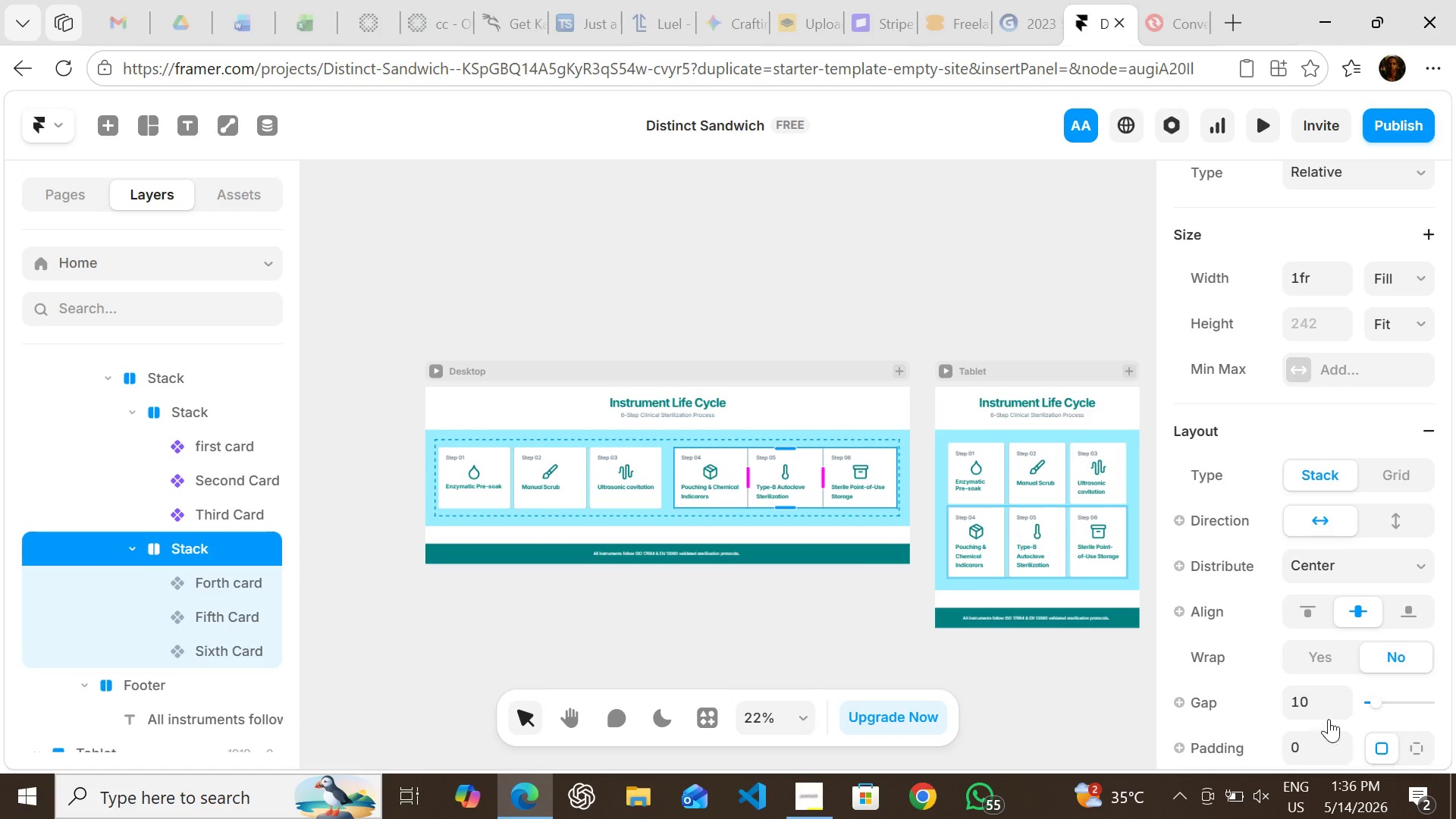 
left_click([1314, 698])
 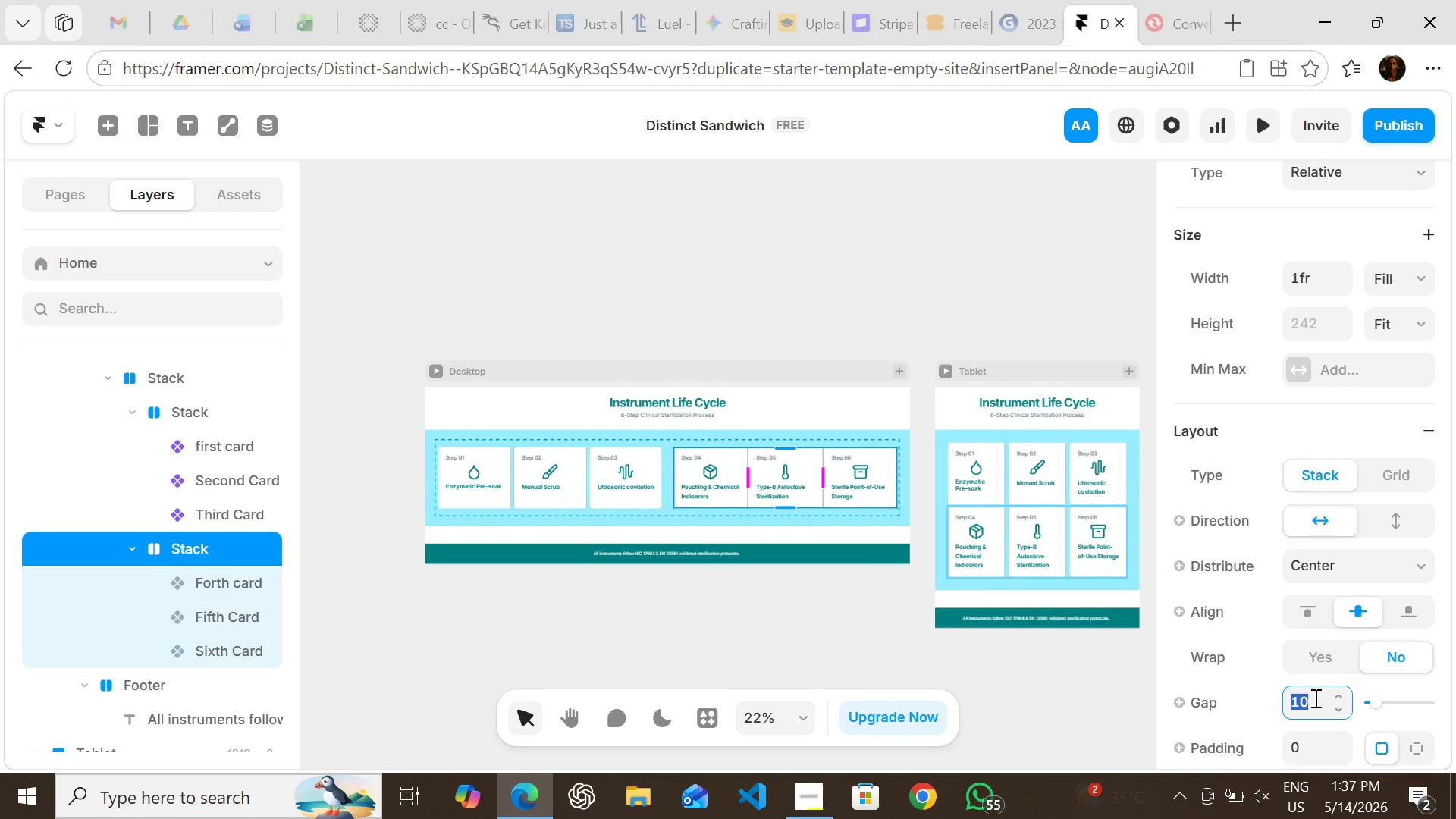 
type(20)
 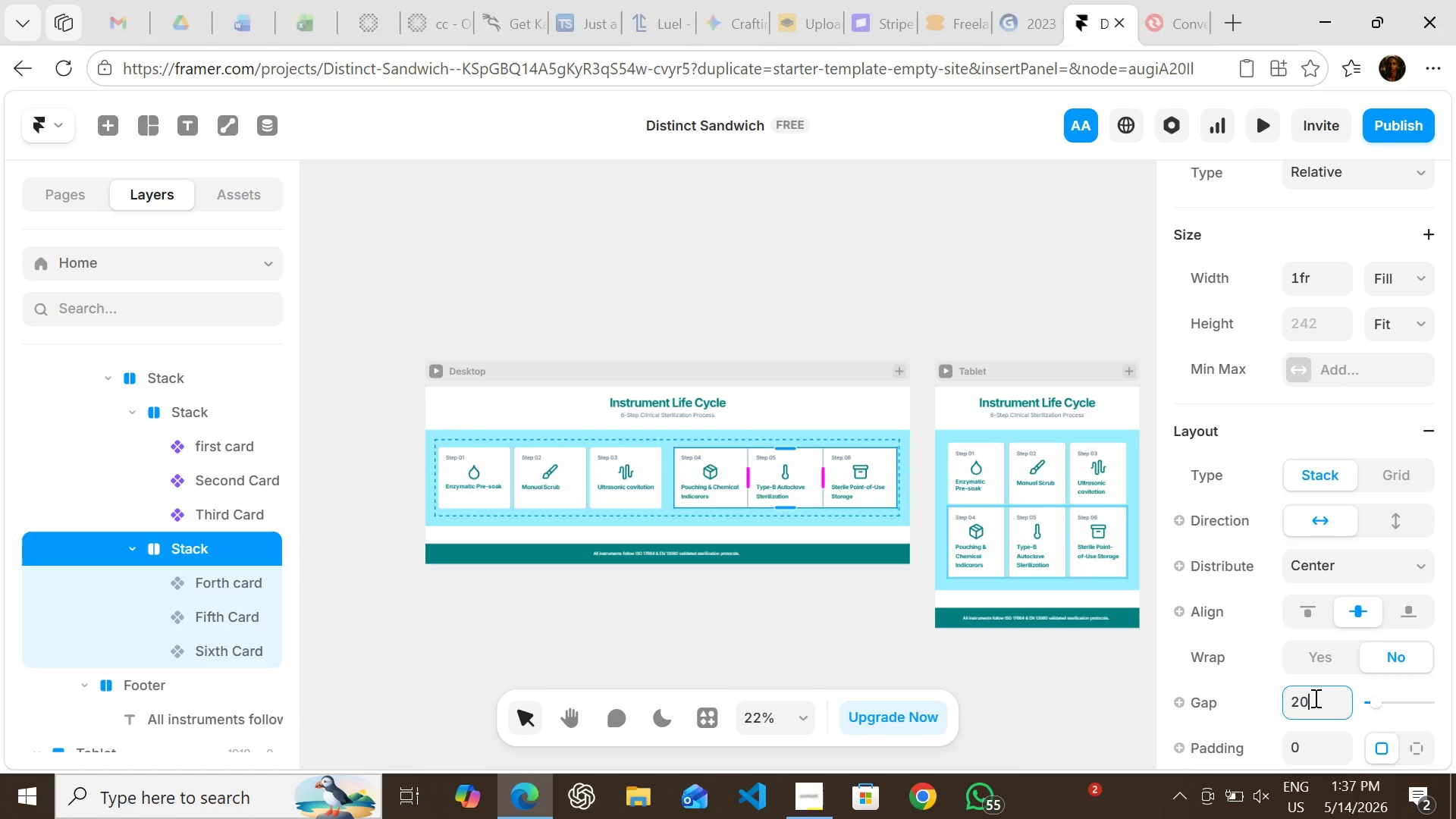 
key(Enter)
 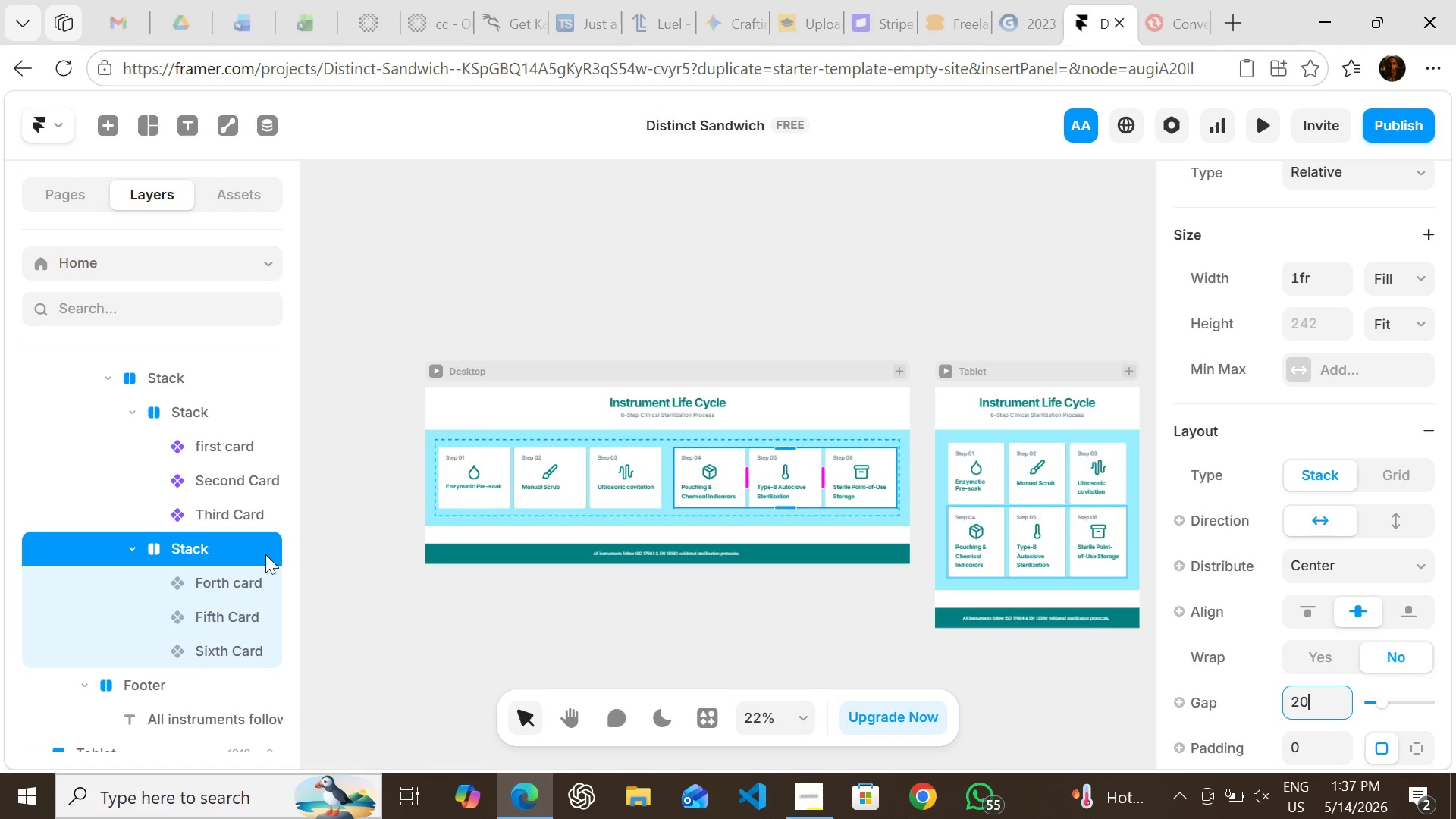 
wait(6.81)
 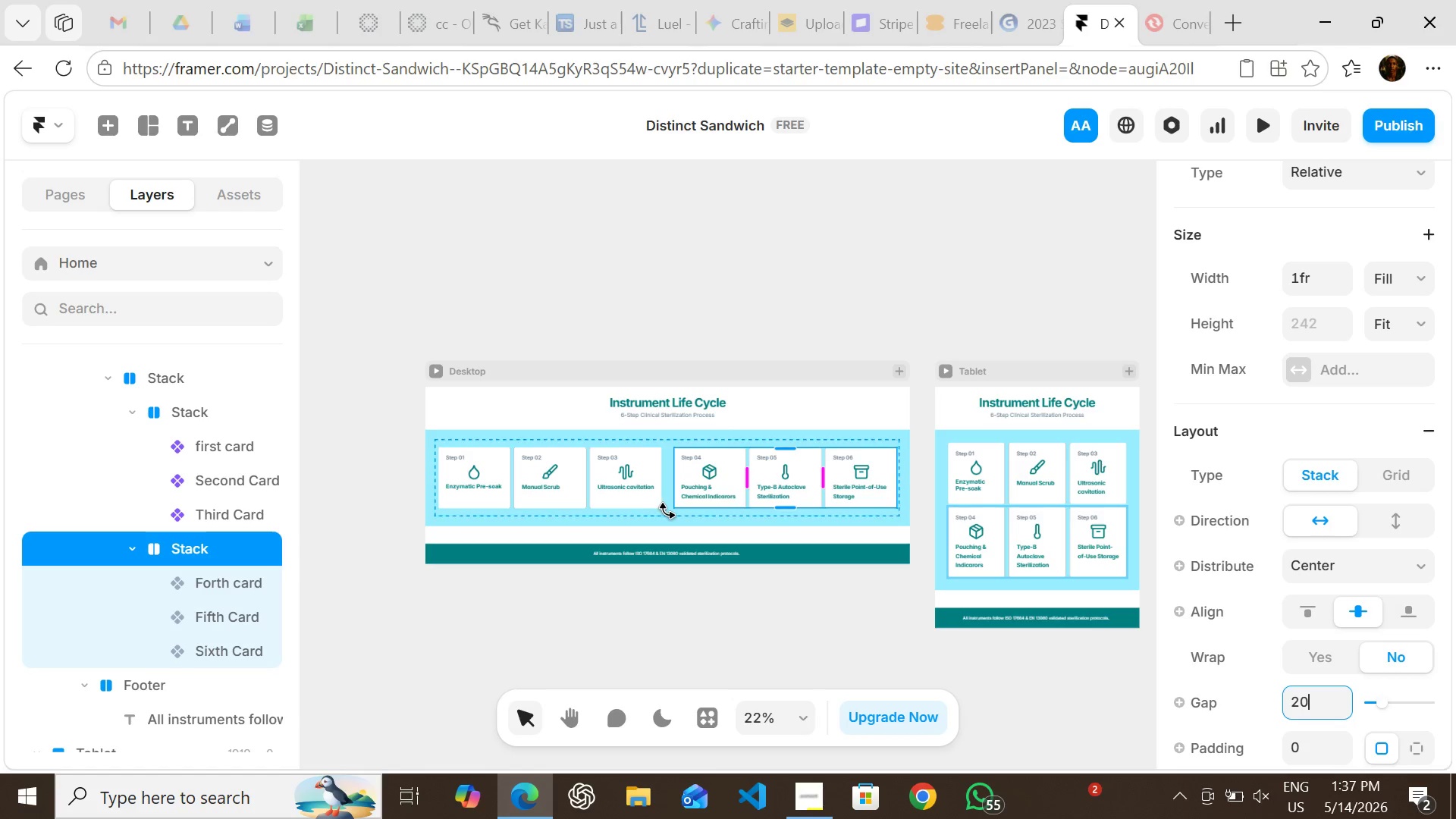 
left_click([141, 375])
 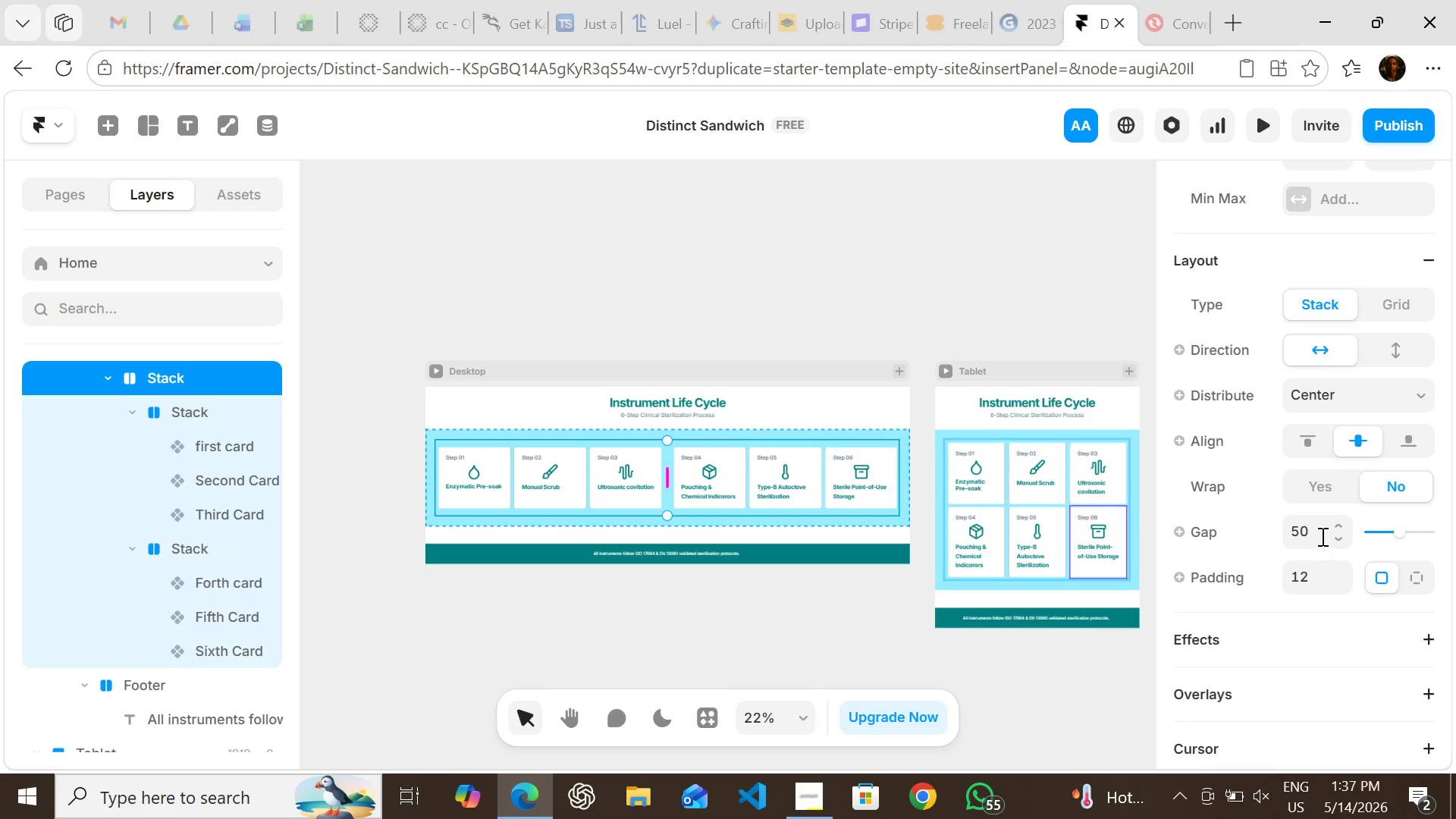 
left_click([1320, 535])
 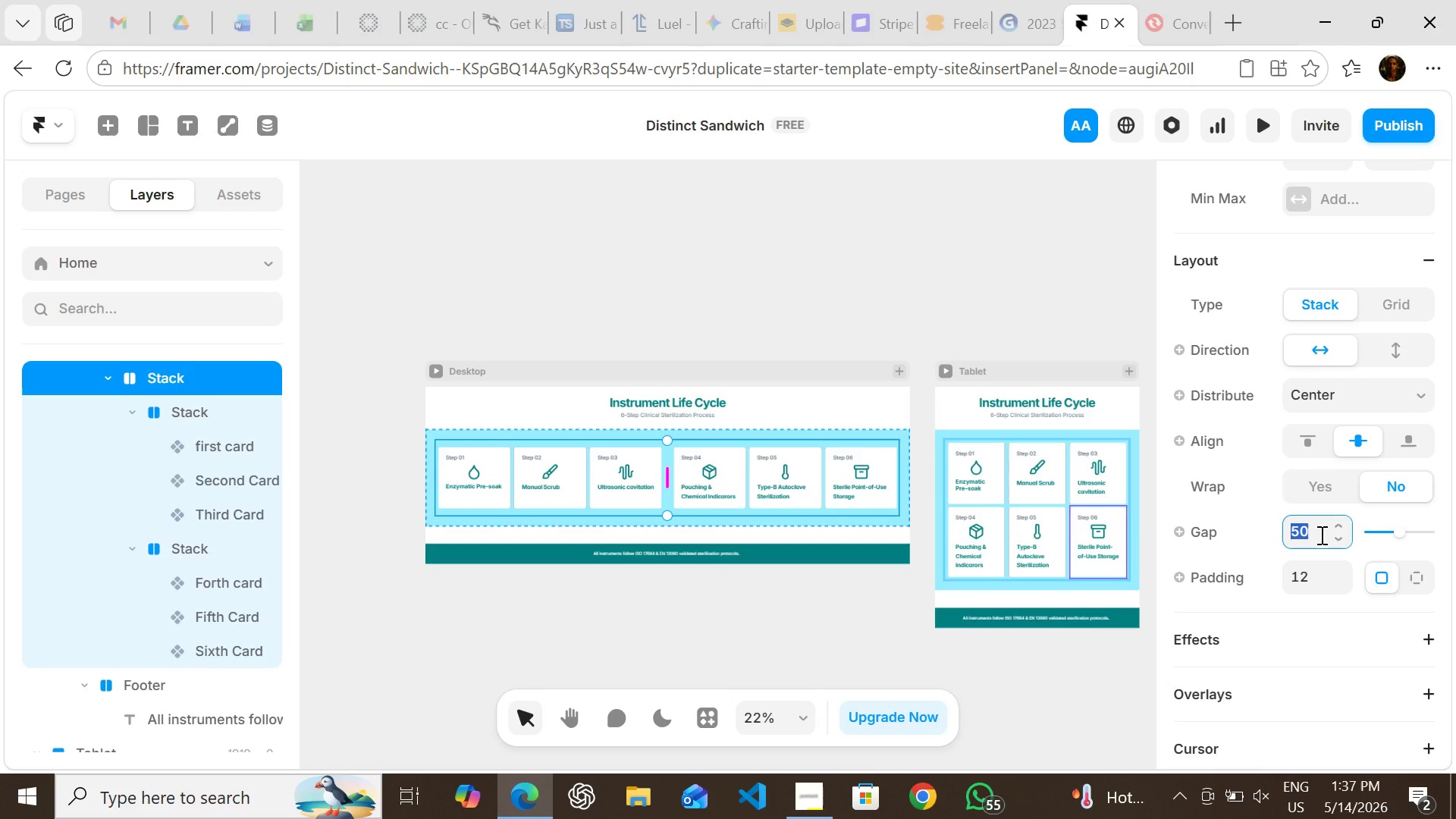 
type(20)
 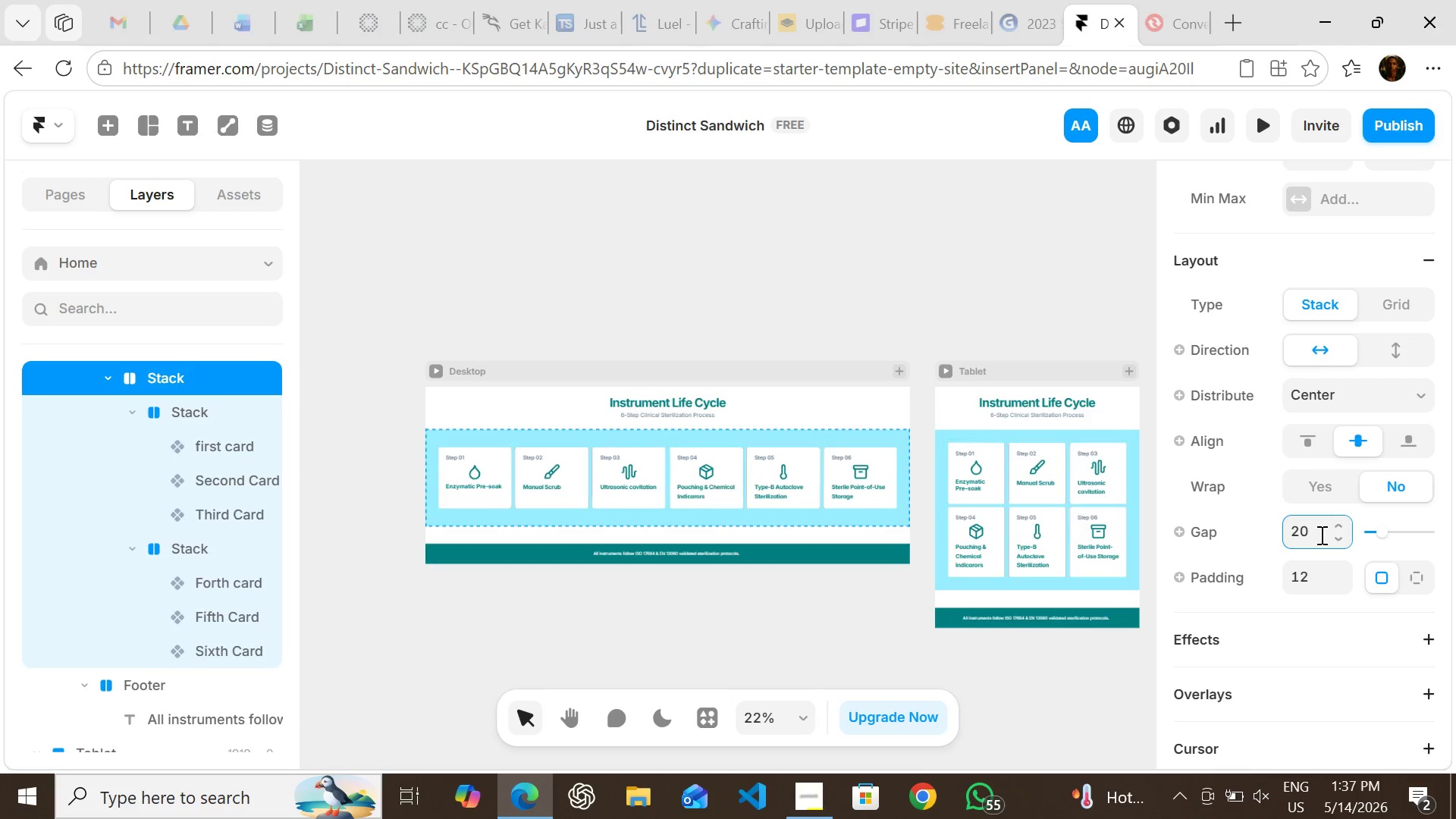 
key(Enter)
 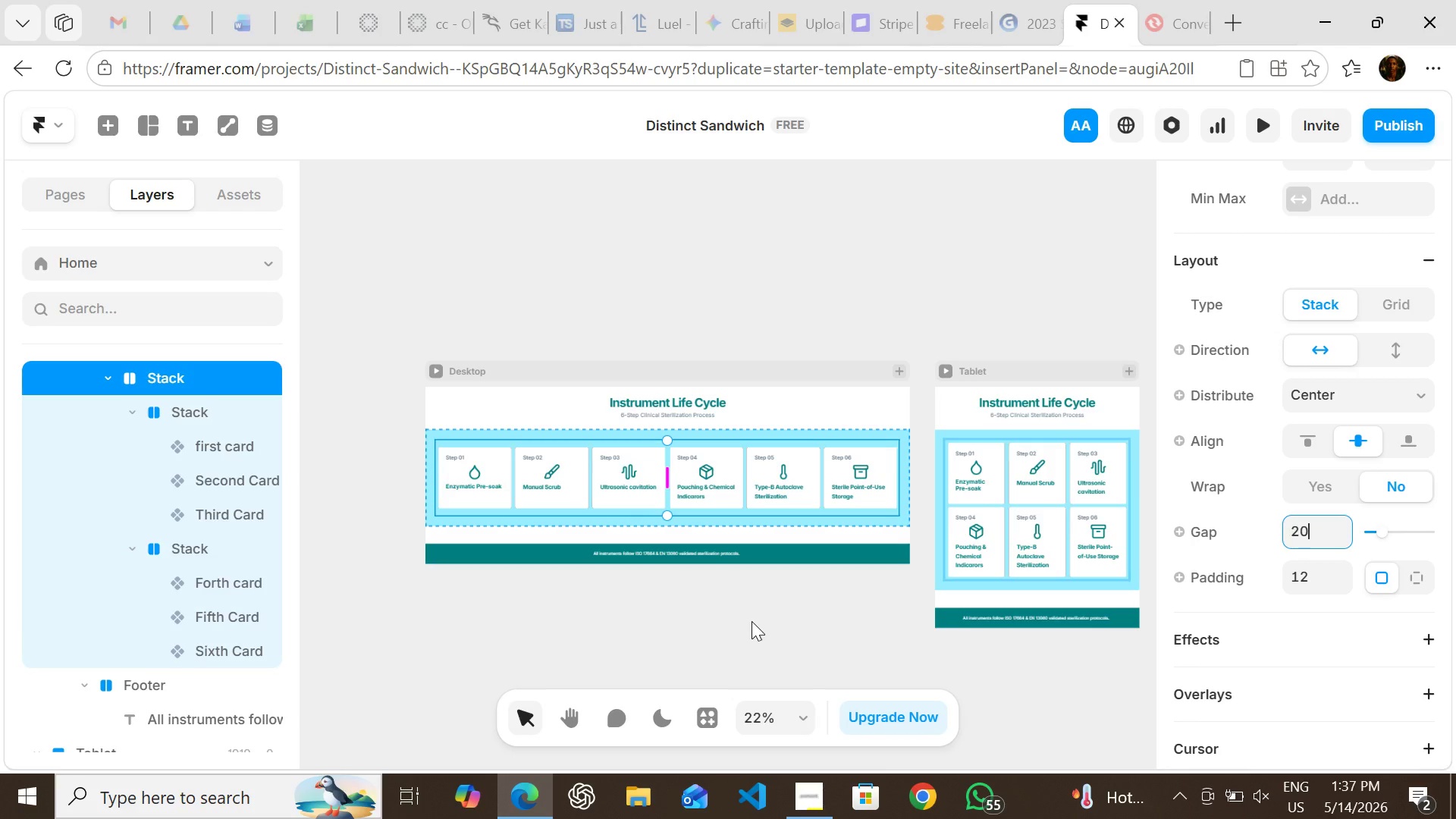 
left_click([752, 621])
 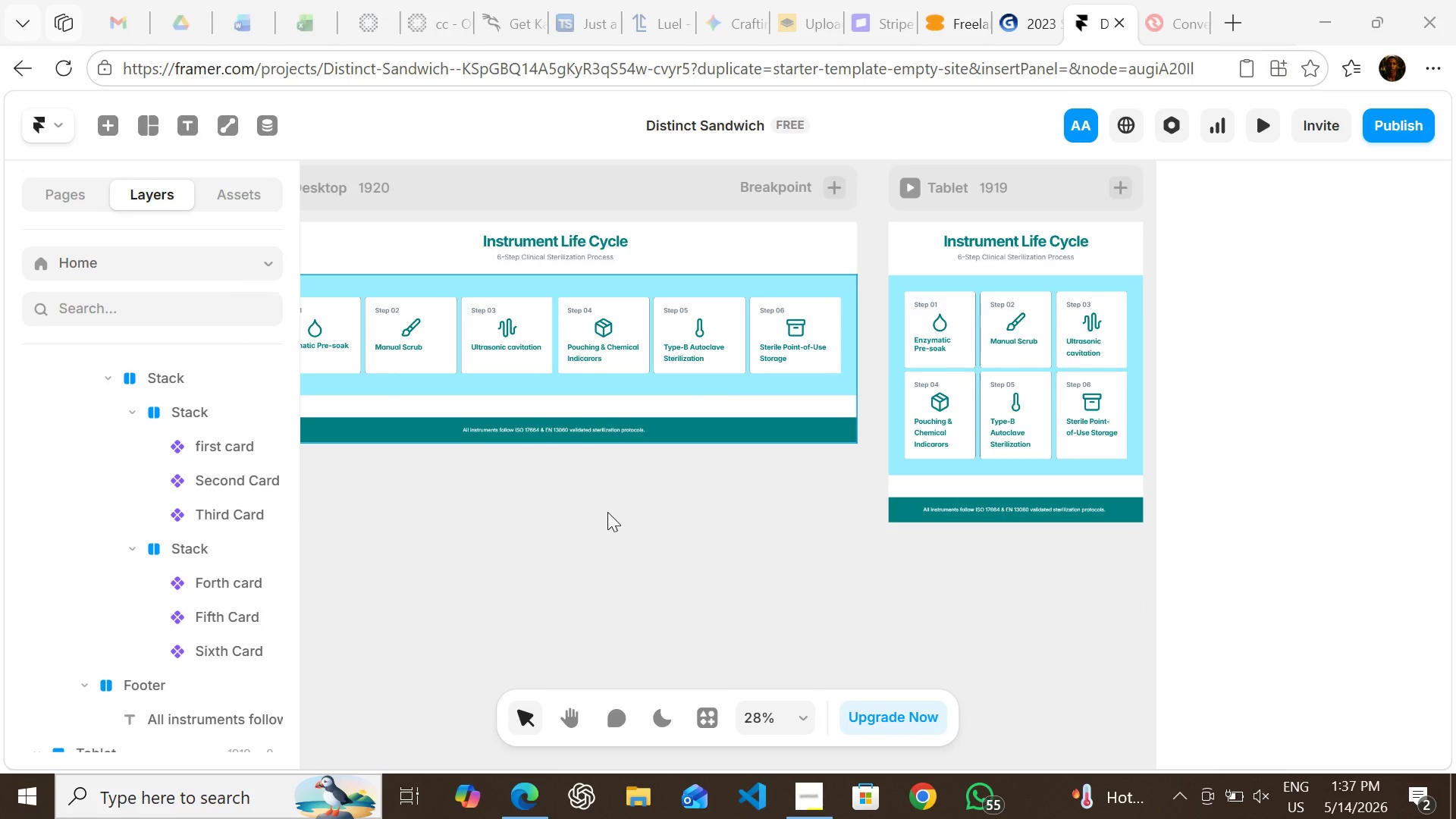 
wait(19.95)
 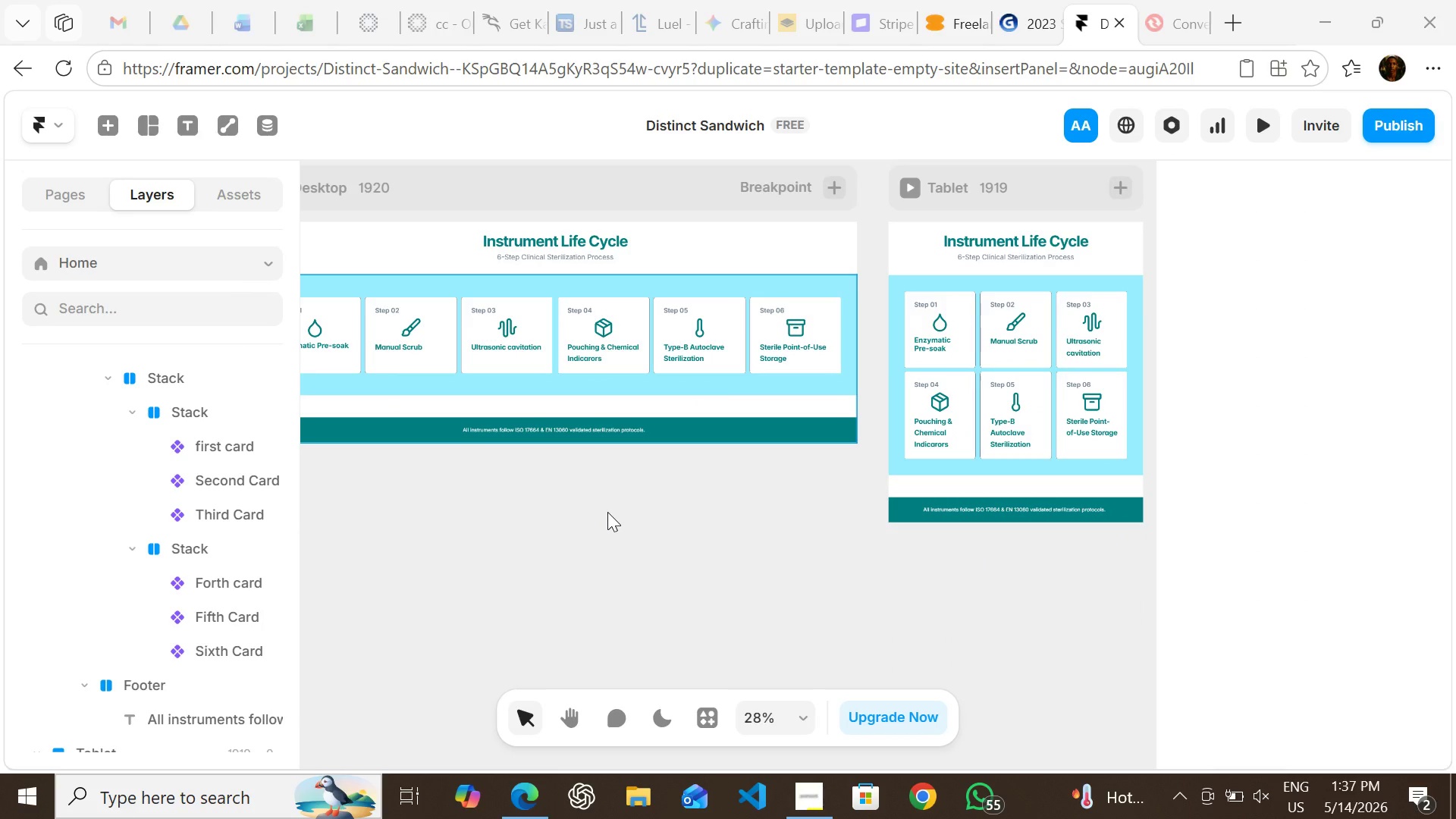 
left_click([799, 291])
 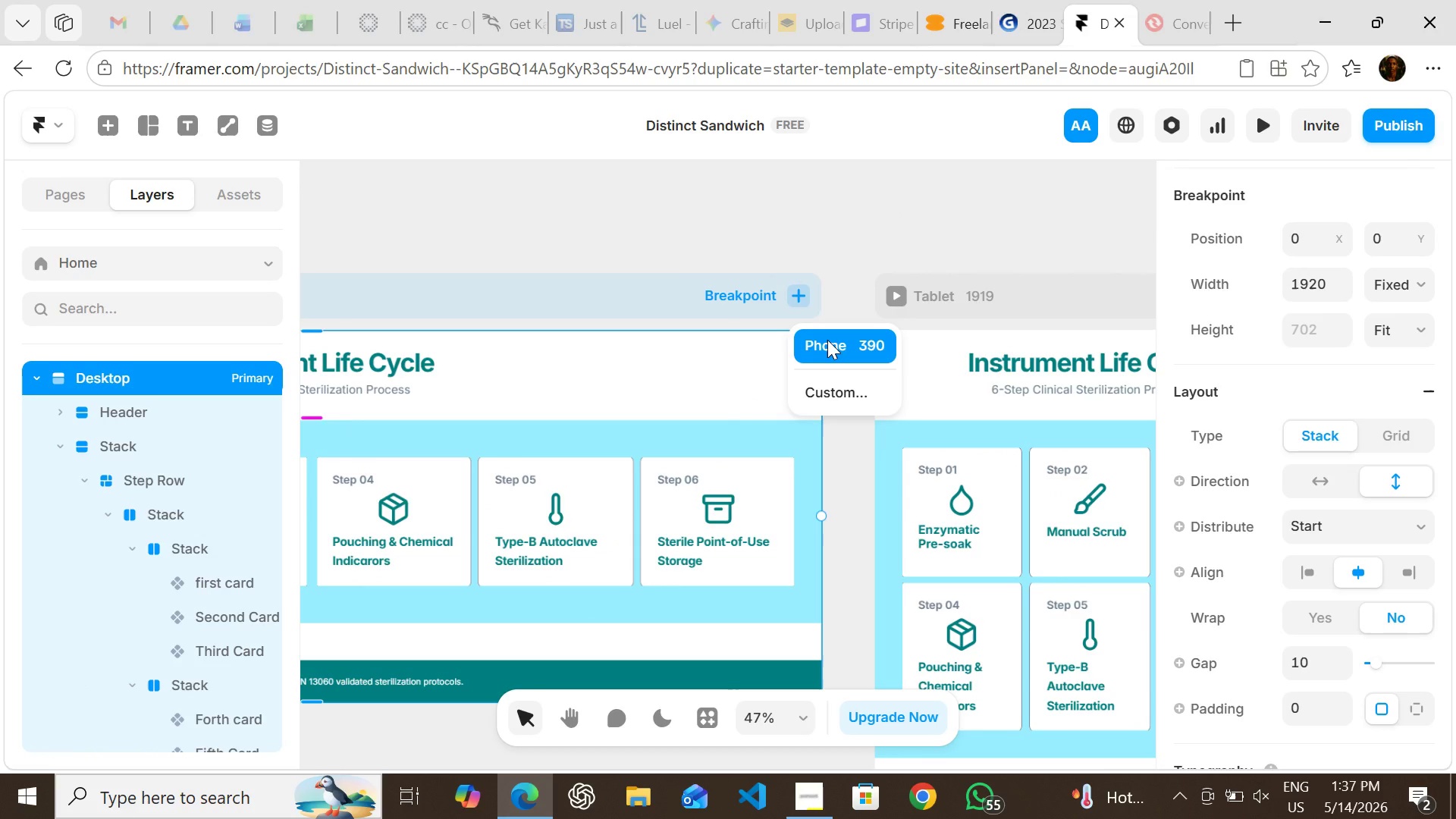 
left_click([827, 340])
 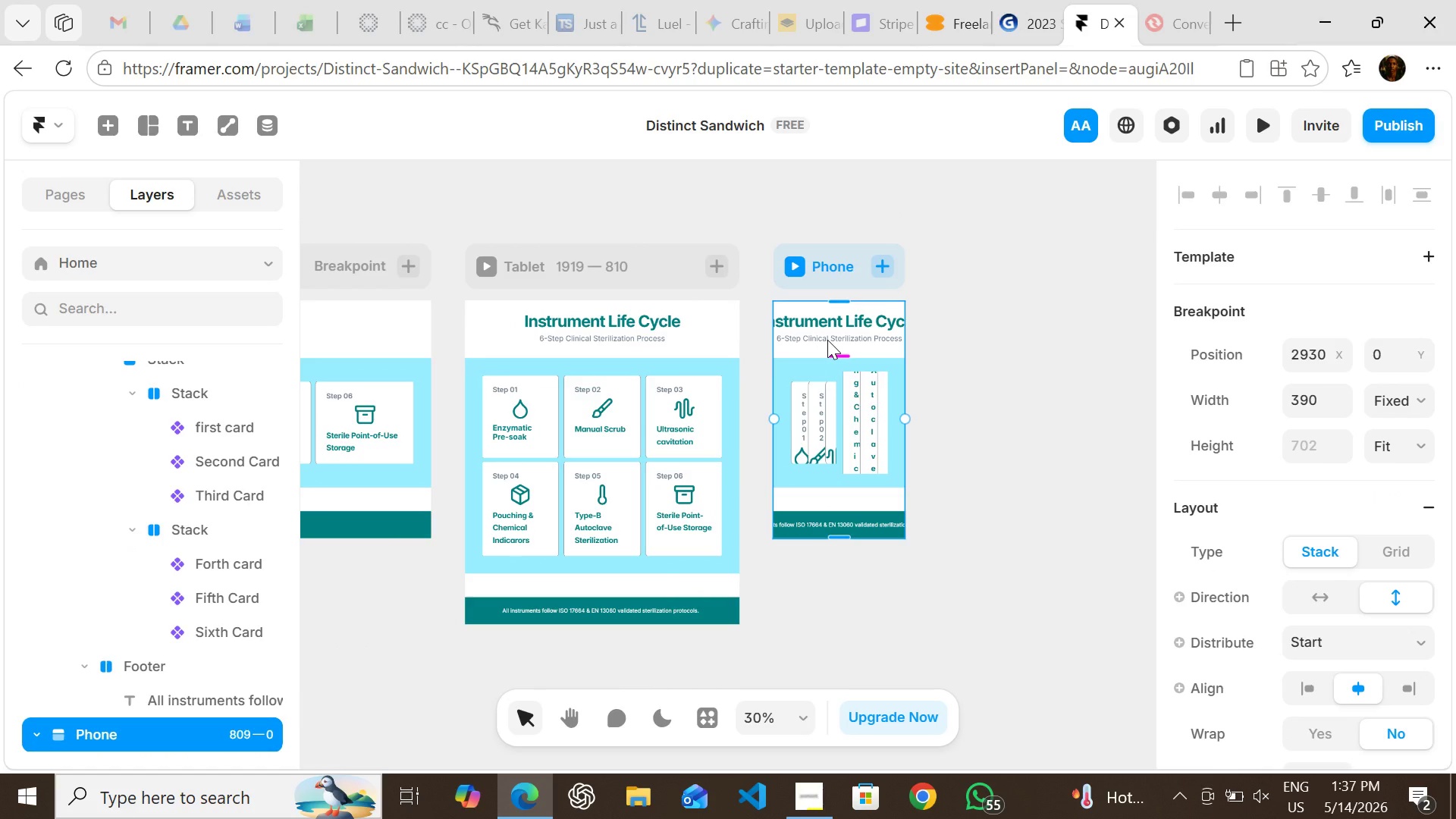 
wait(13.73)
 